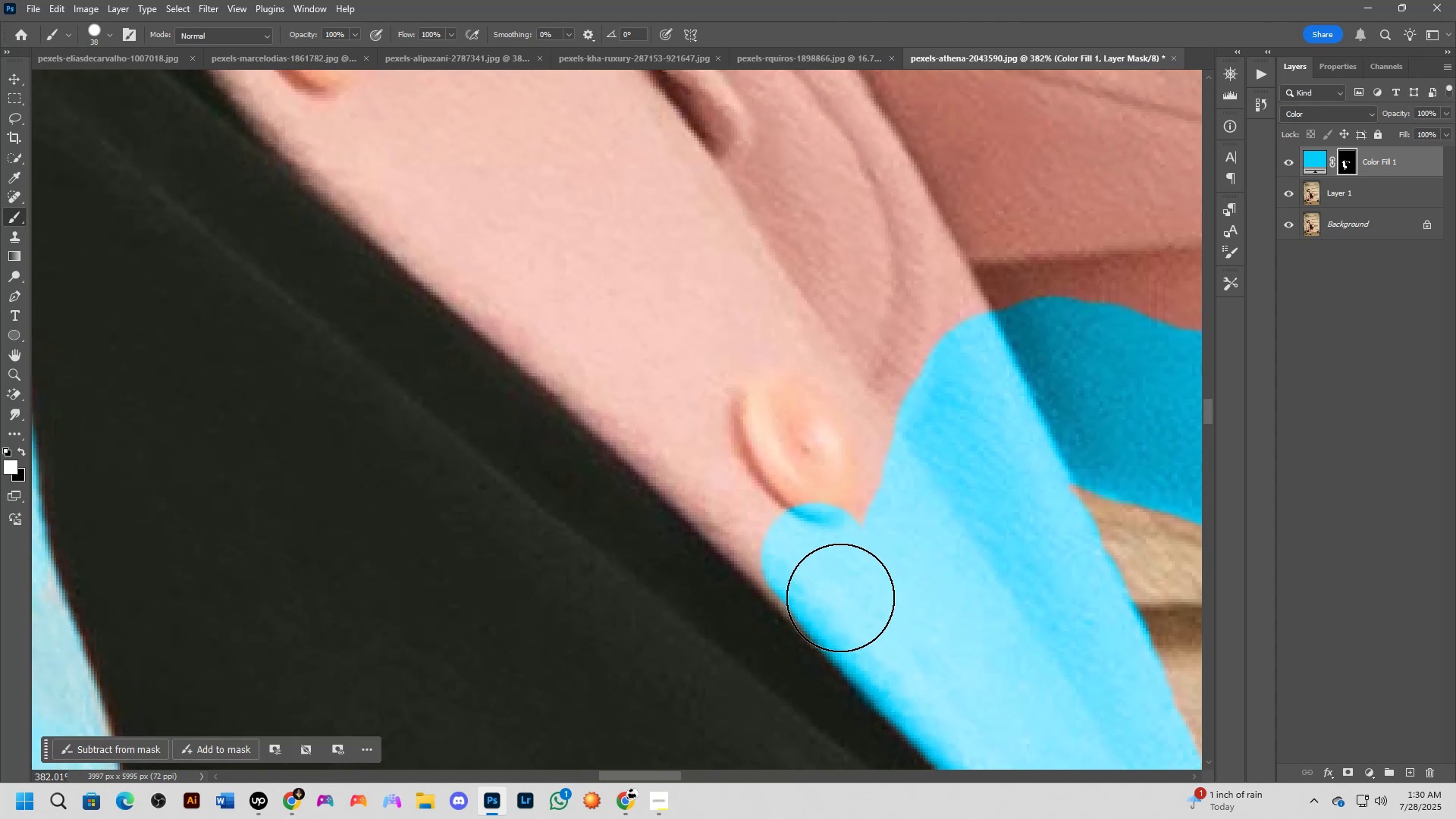 
left_click_drag(start_coordinate=[830, 586], to_coordinate=[717, 465])
 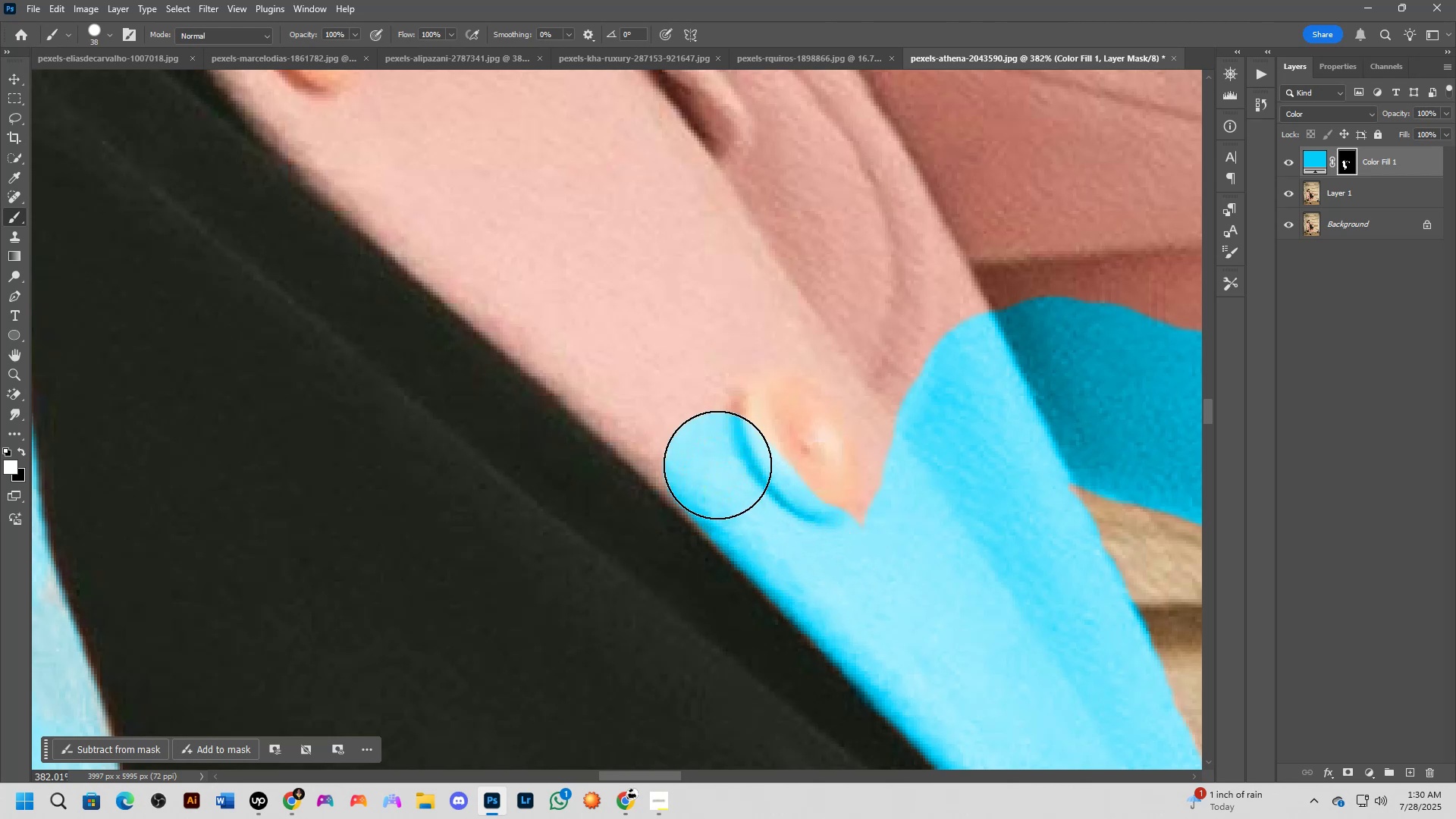 
hold_key(key=Space, duration=0.57)
 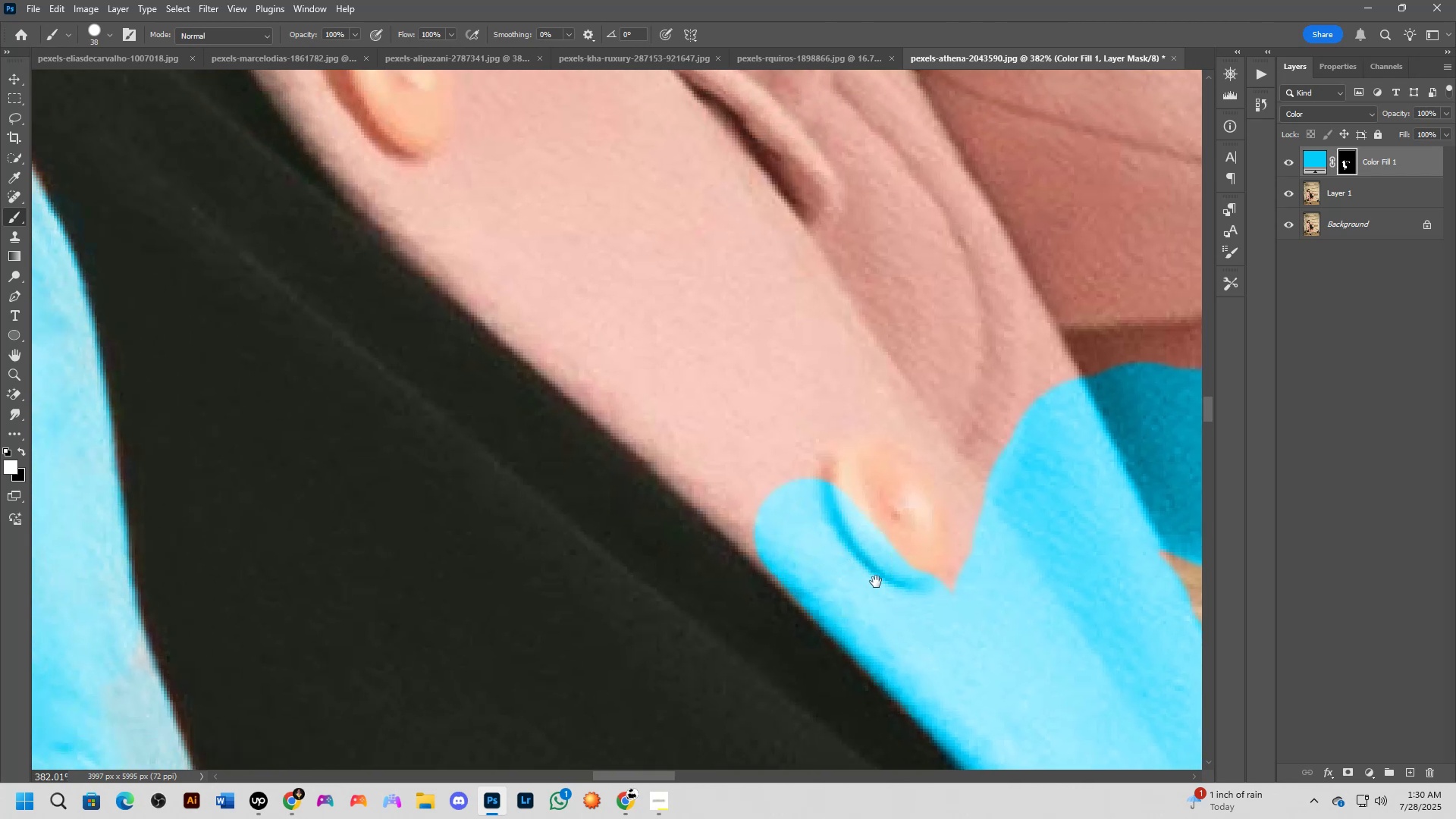 
left_click_drag(start_coordinate=[752, 491], to_coordinate=[842, 557])
 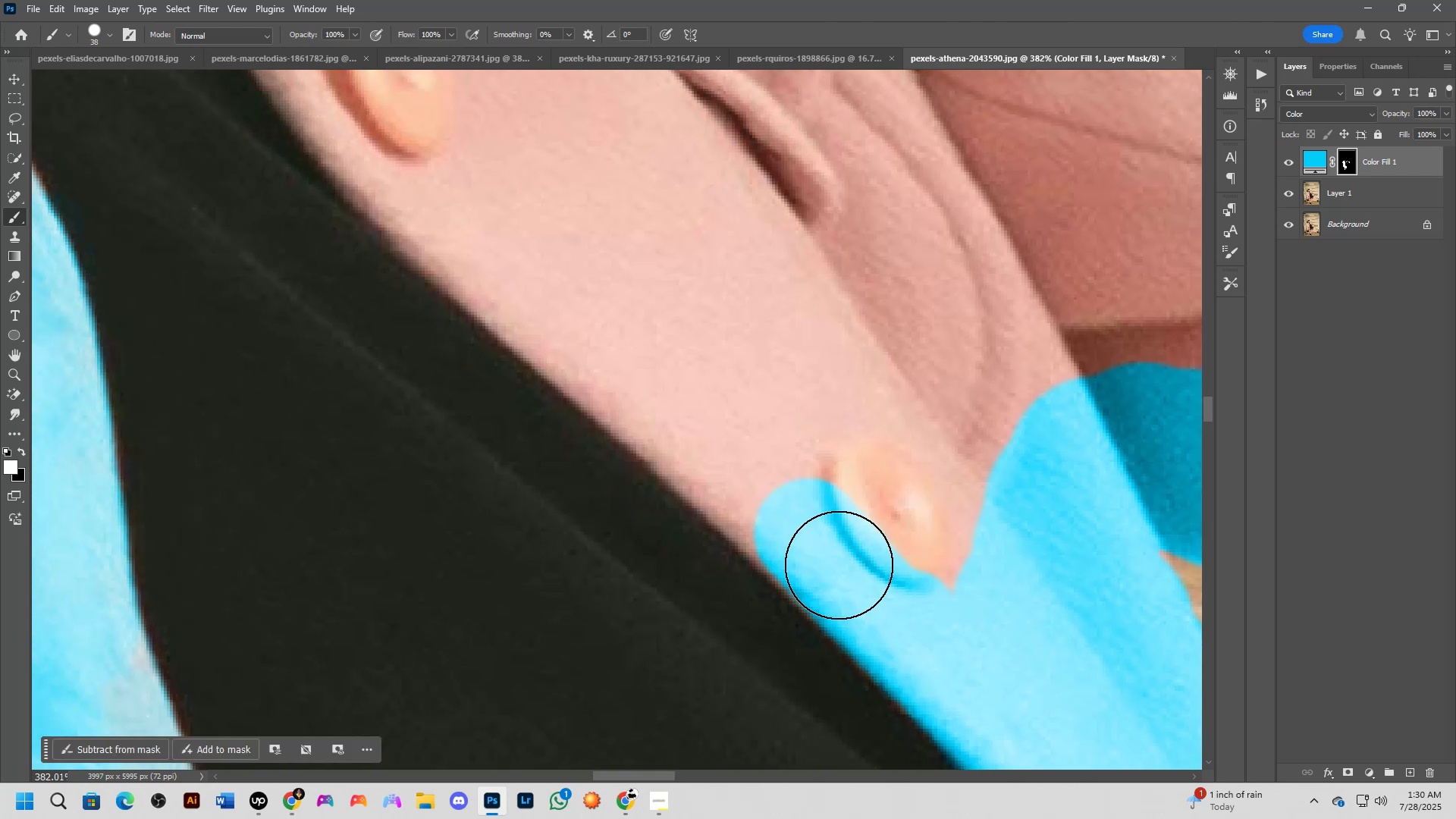 
hold_key(key=Space, duration=0.53)
 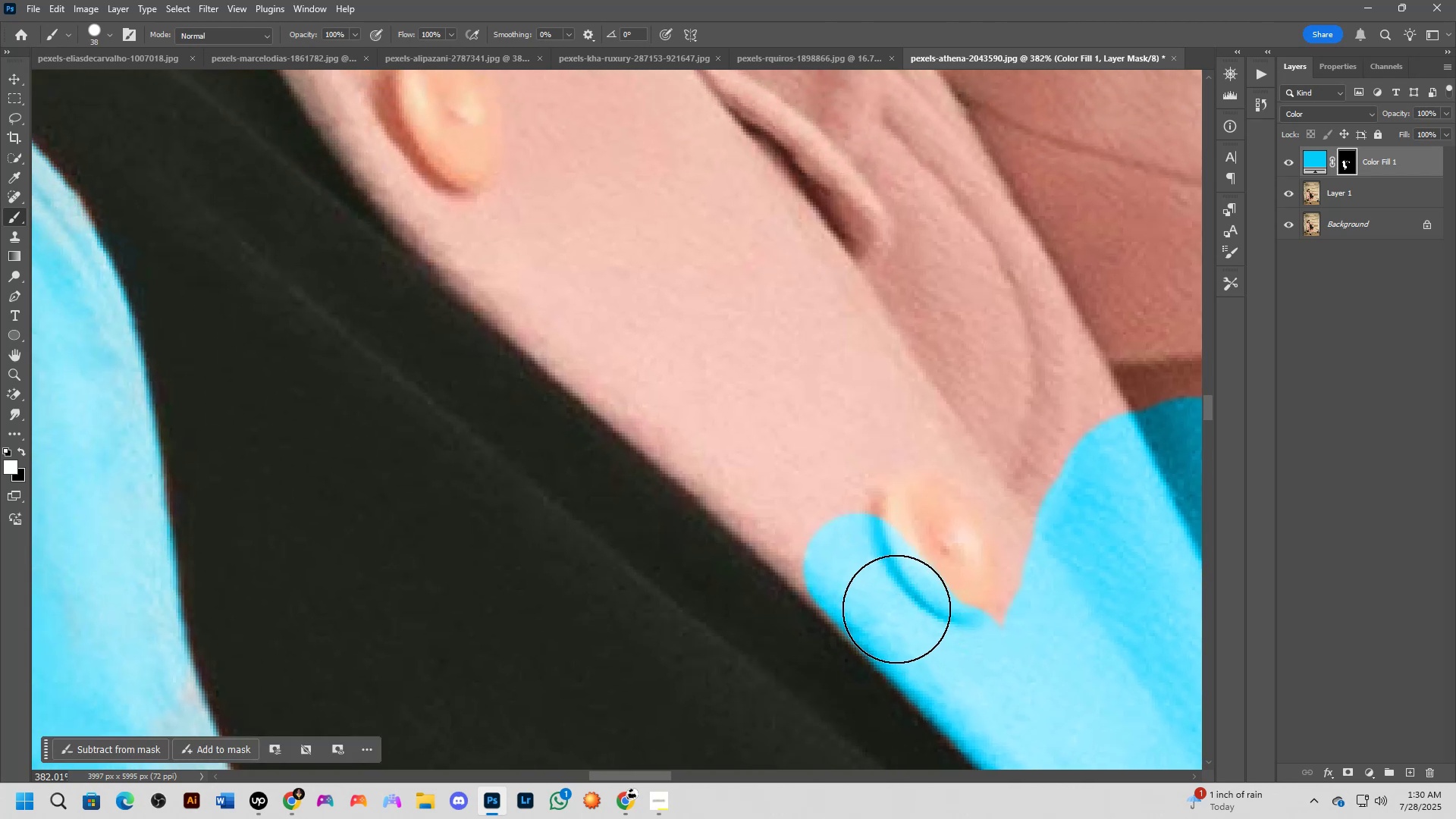 
left_click_drag(start_coordinate=[866, 575], to_coordinate=[915, 610])
 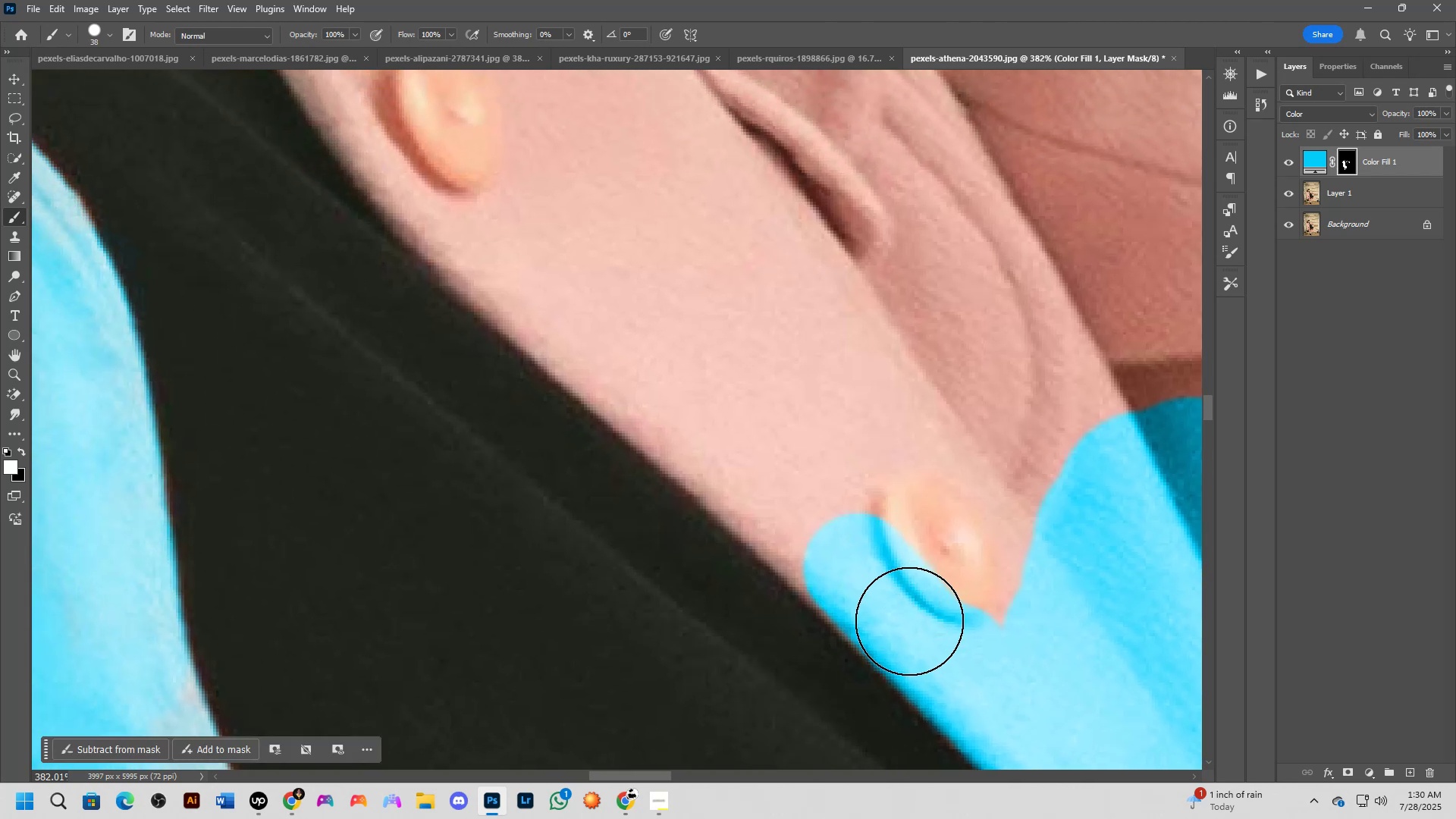 
left_click_drag(start_coordinate=[897, 609], to_coordinate=[686, 420])
 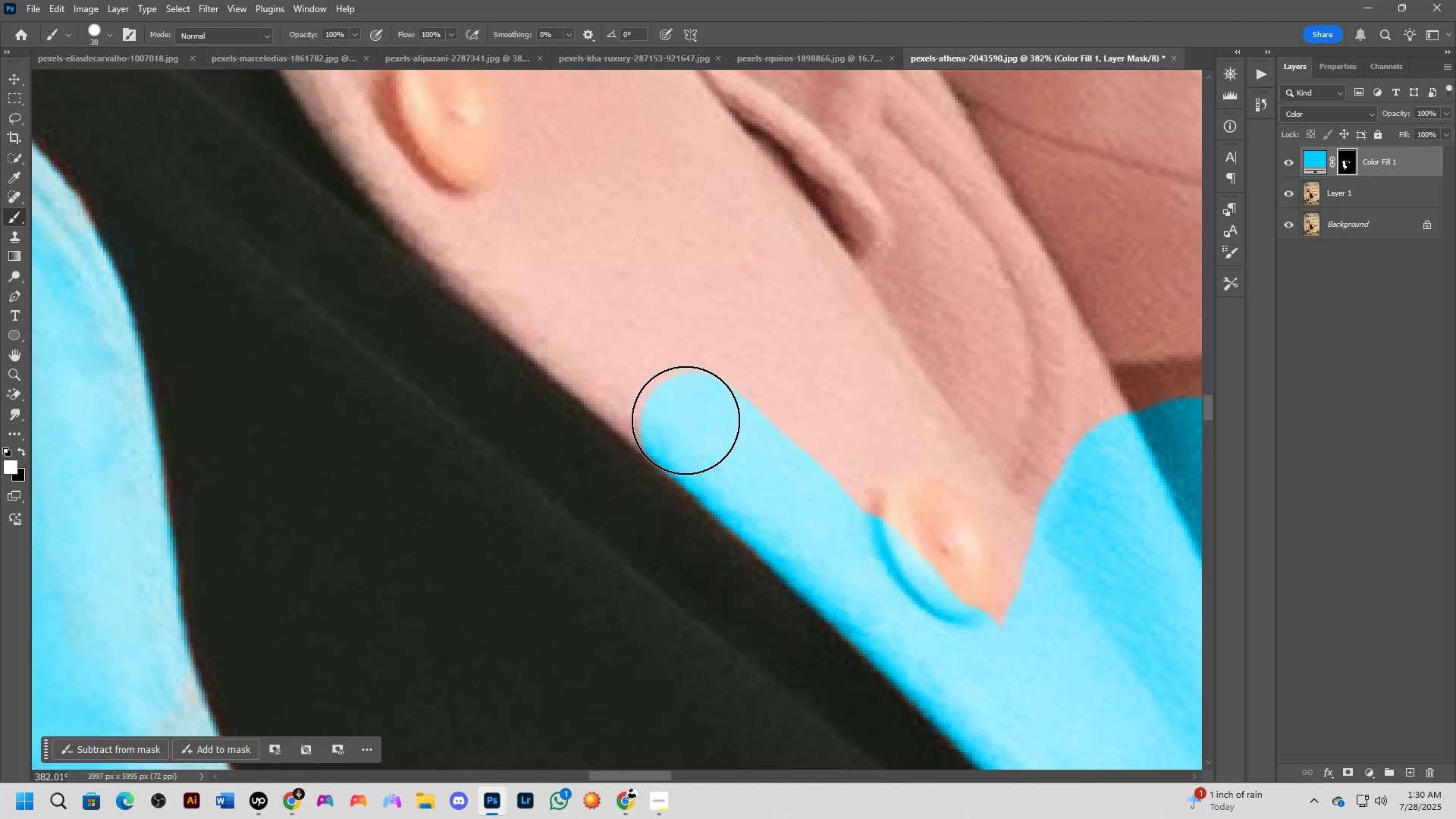 
hold_key(key=Space, duration=0.67)
 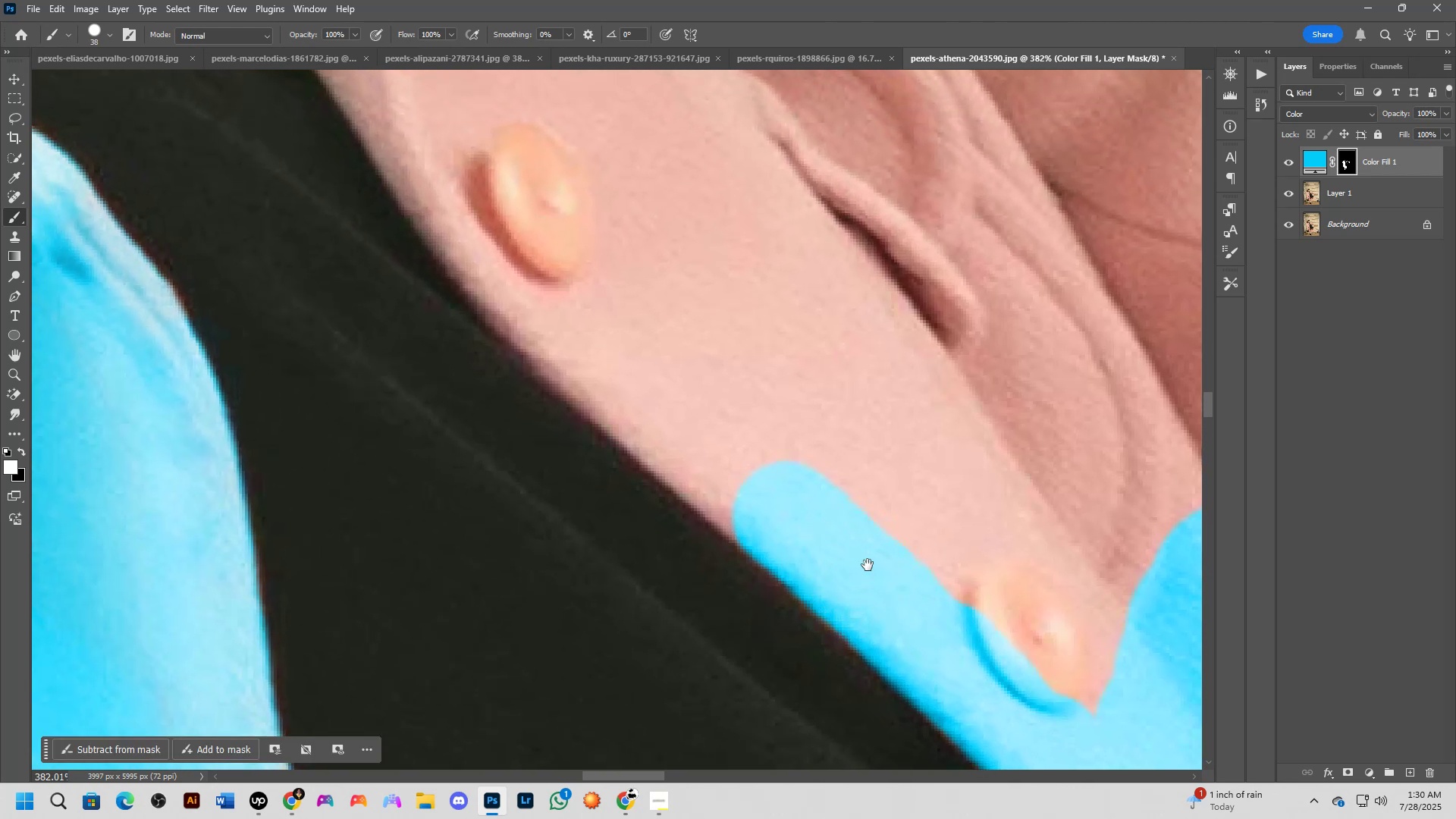 
left_click_drag(start_coordinate=[727, 459], to_coordinate=[820, 548])
 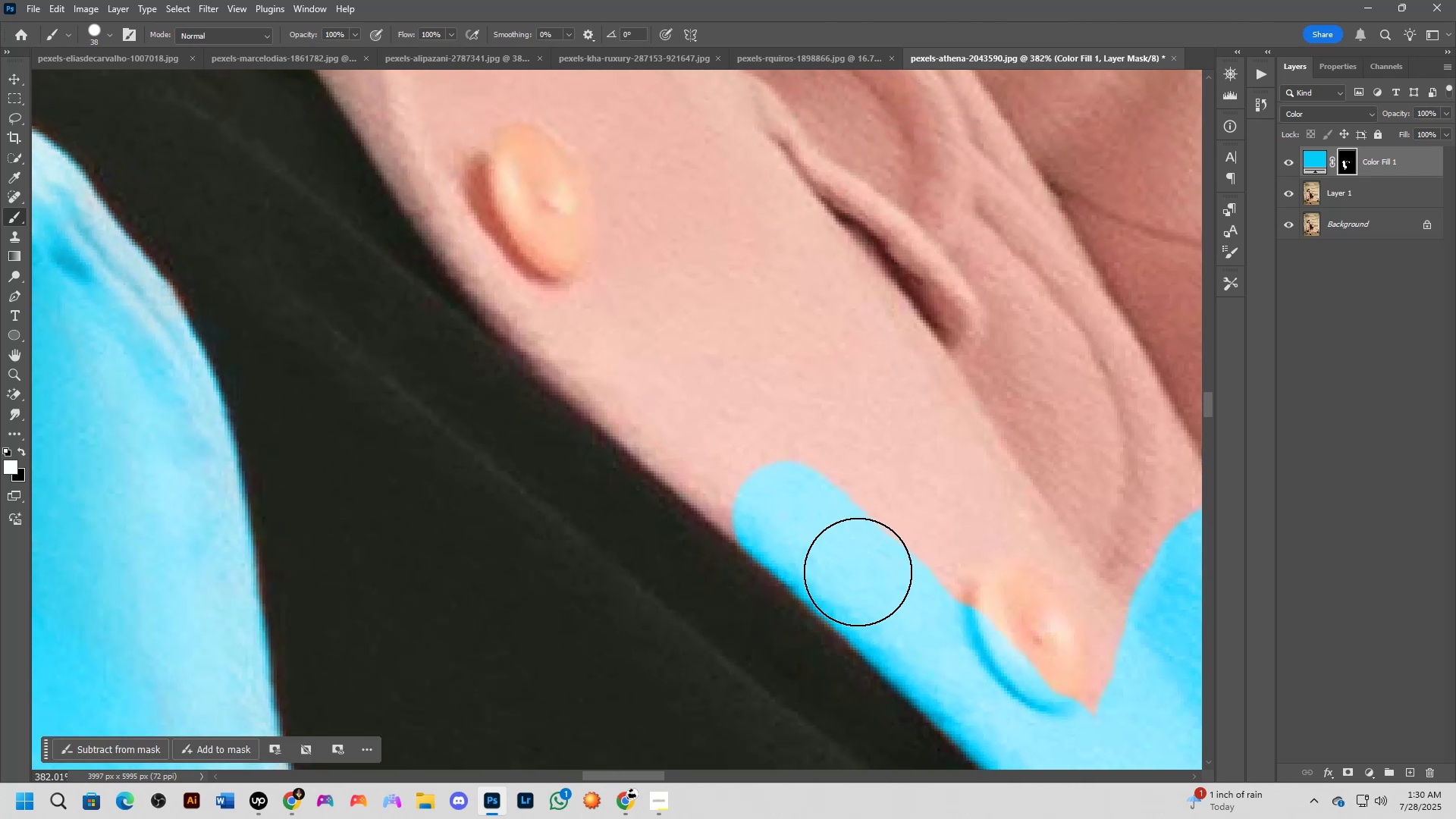 
hold_key(key=Space, duration=0.55)
 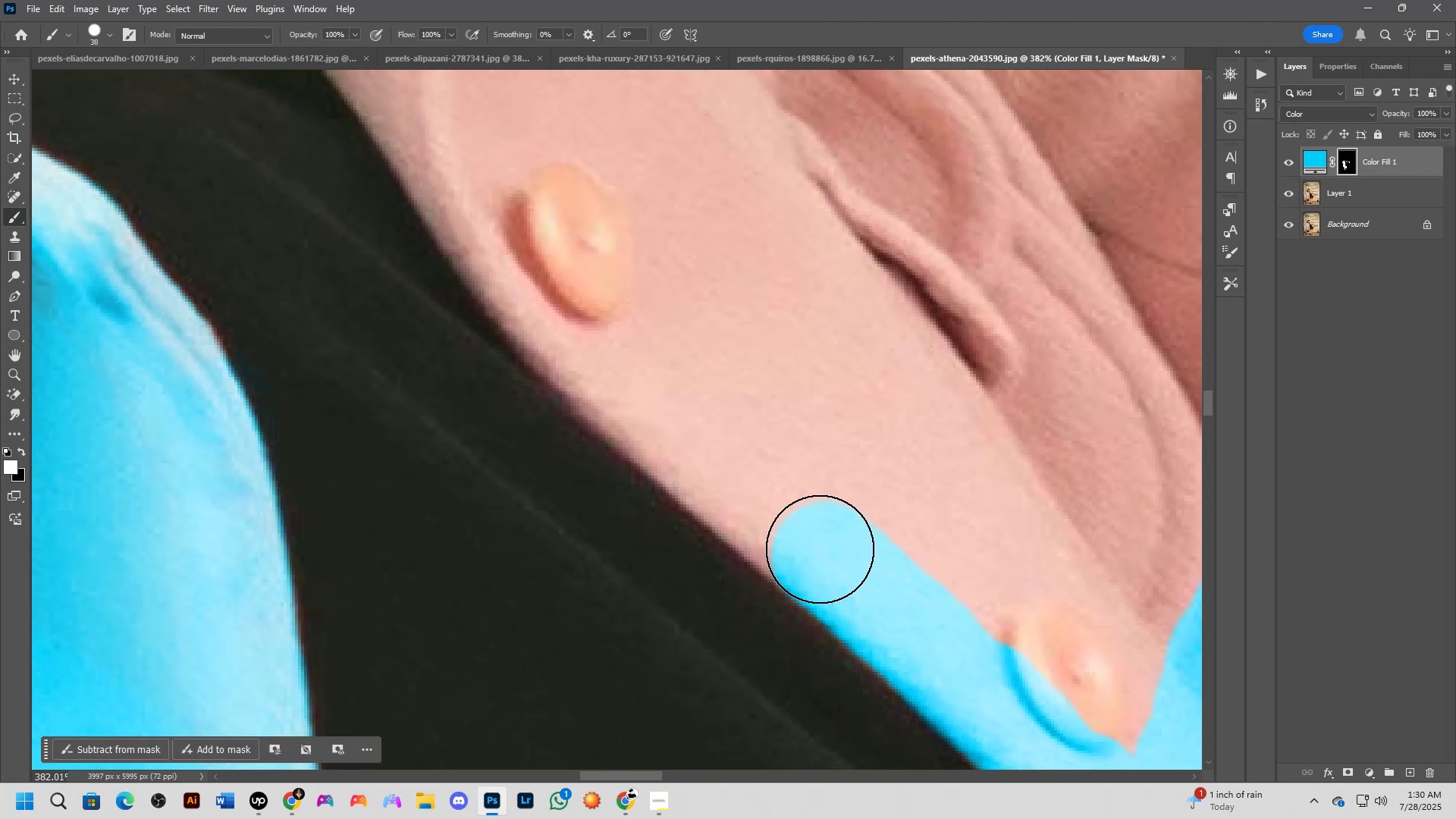 
left_click_drag(start_coordinate=[877, 572], to_coordinate=[916, 611])
 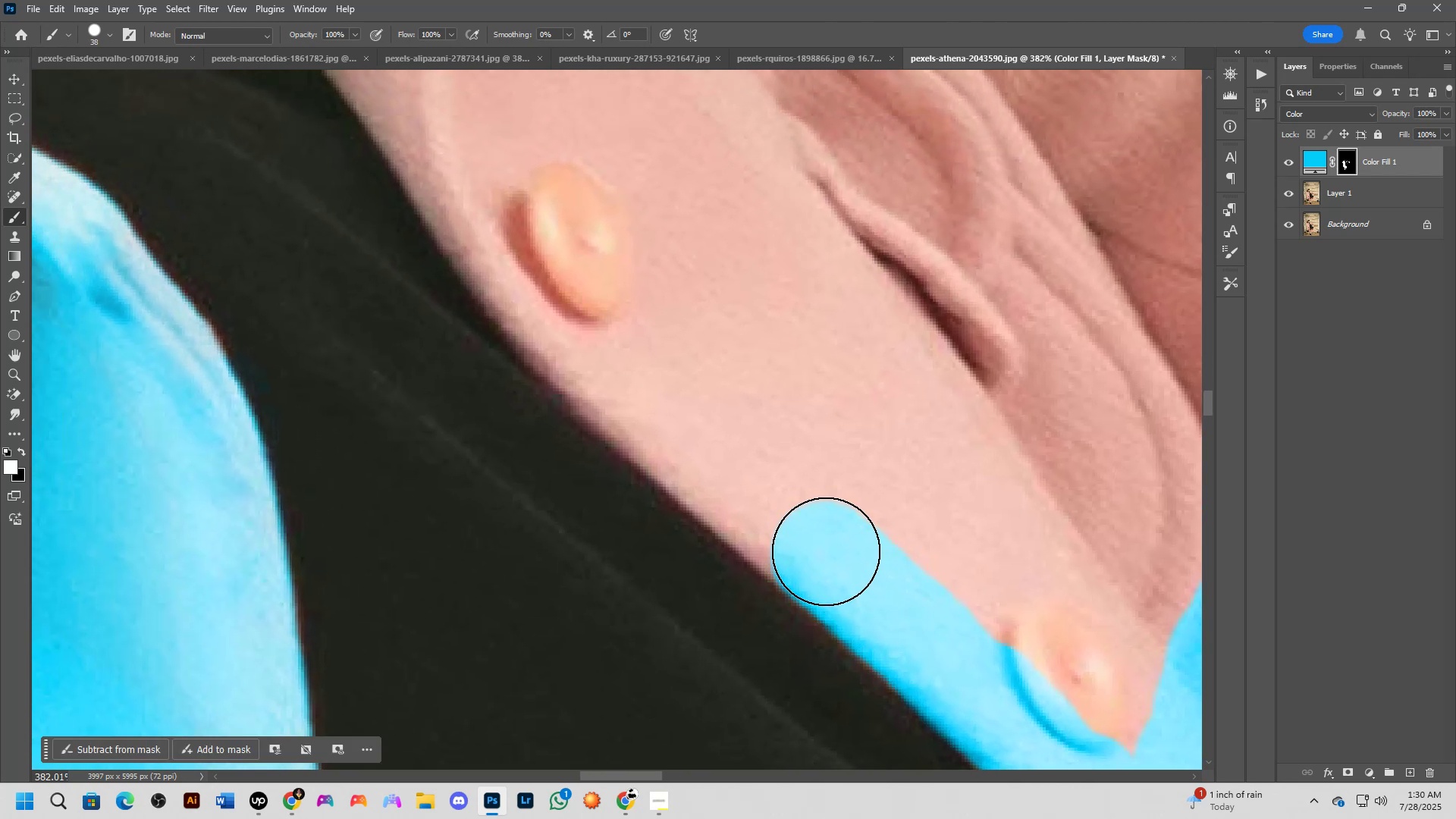 
left_click_drag(start_coordinate=[813, 546], to_coordinate=[657, 416])
 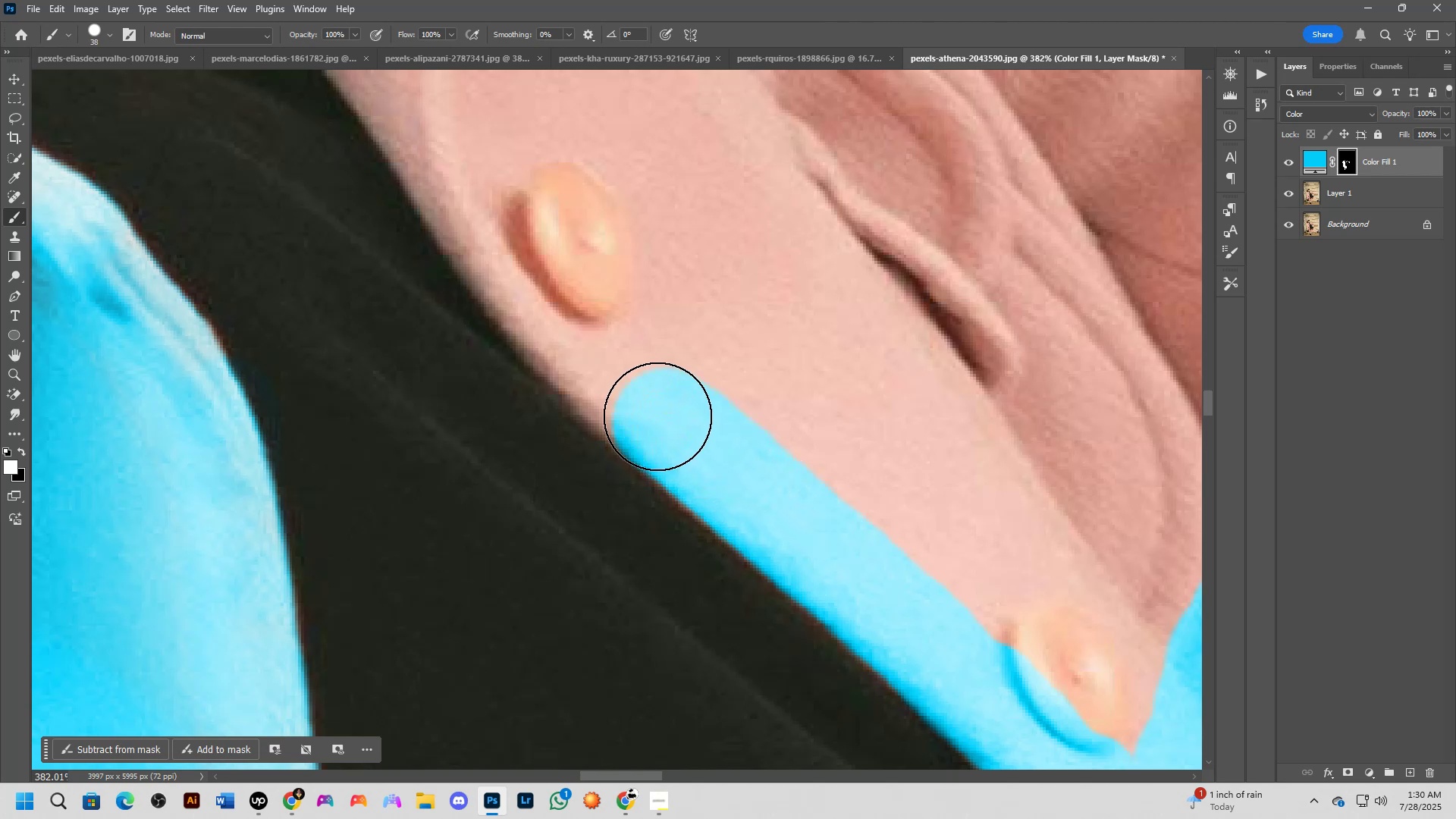 
hold_key(key=Space, duration=0.65)
 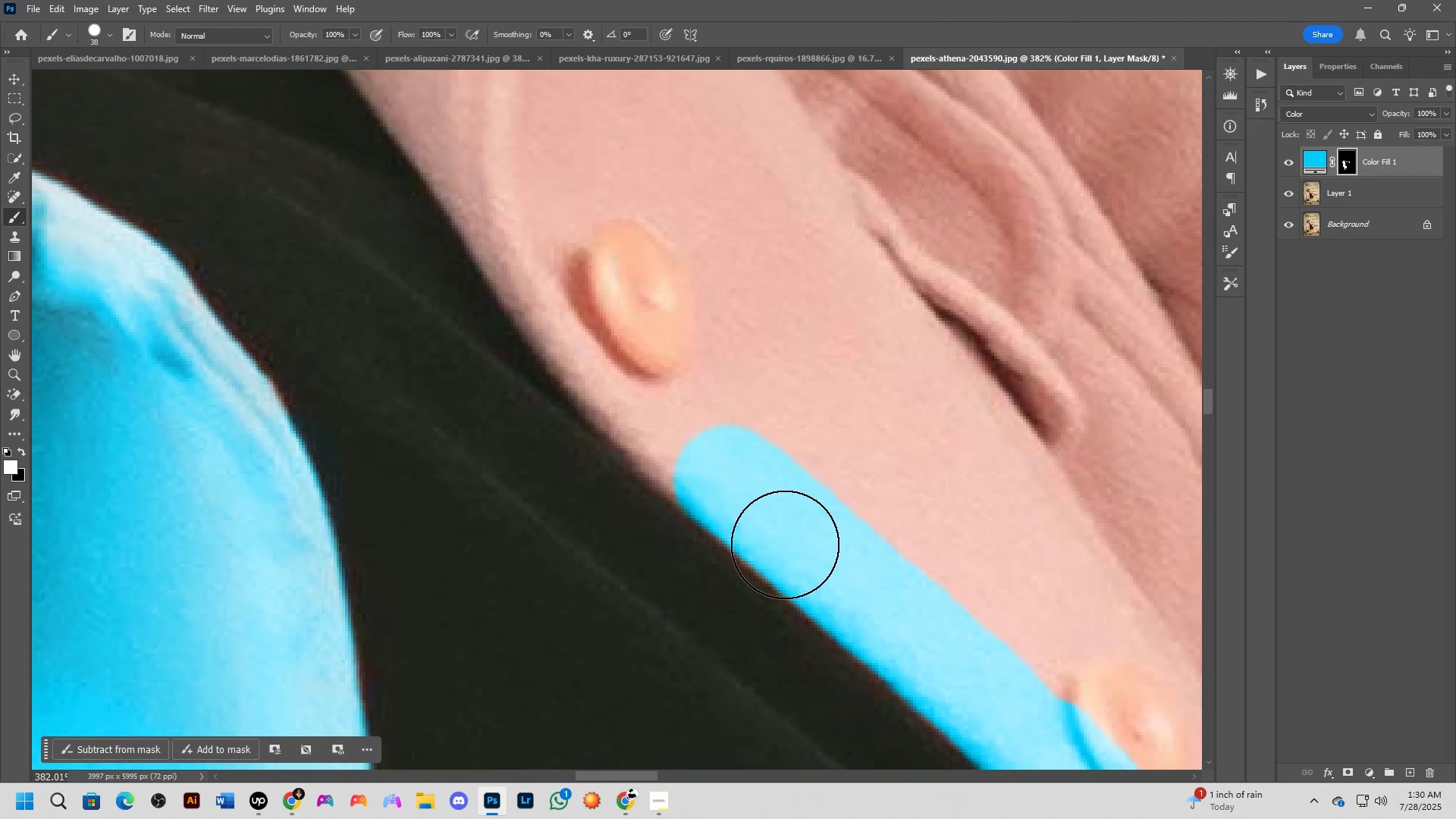 
left_click_drag(start_coordinate=[682, 435], to_coordinate=[743, 491])
 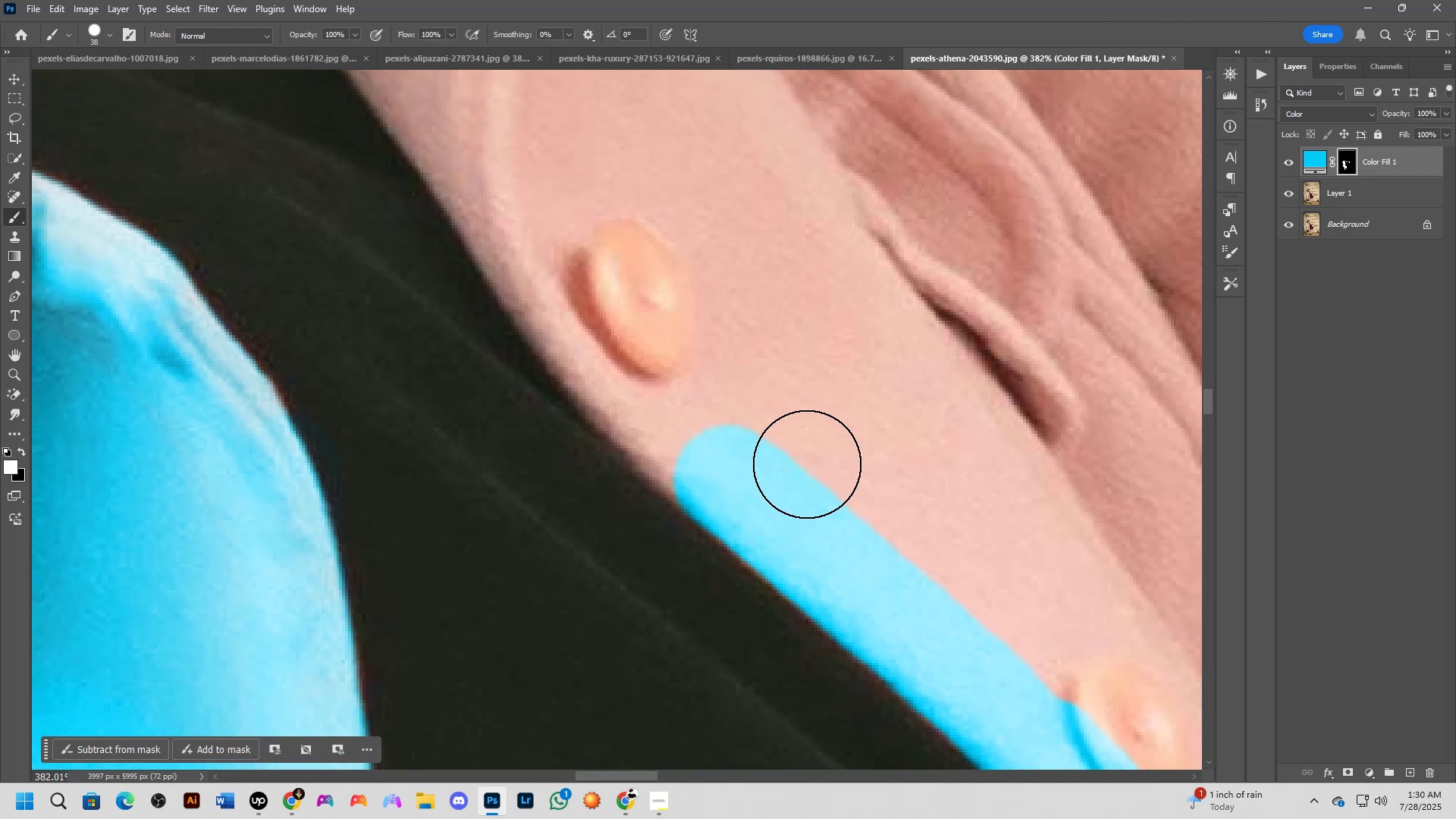 
wait(5.53)
 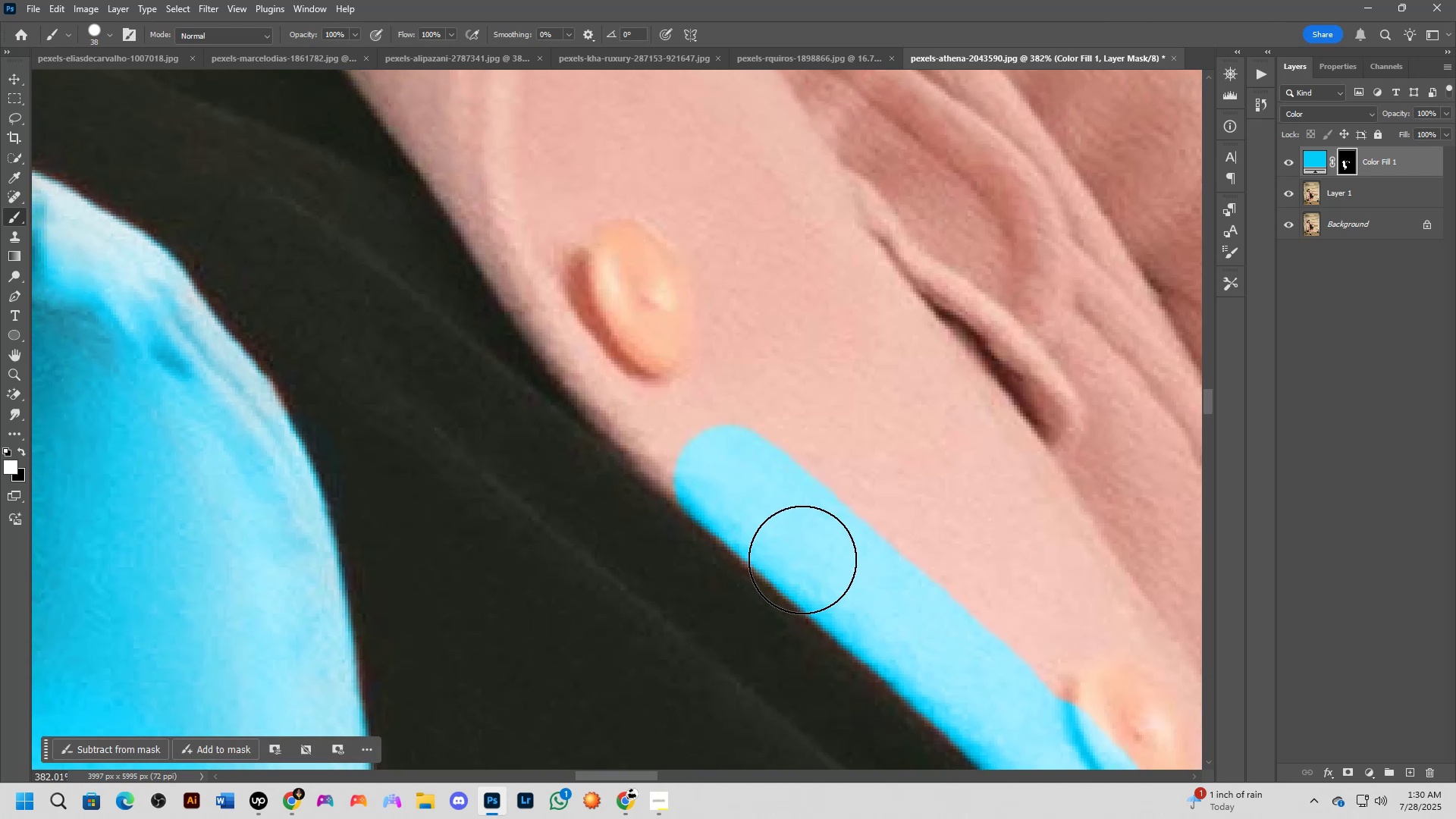 
hold_key(key=Space, duration=0.63)
 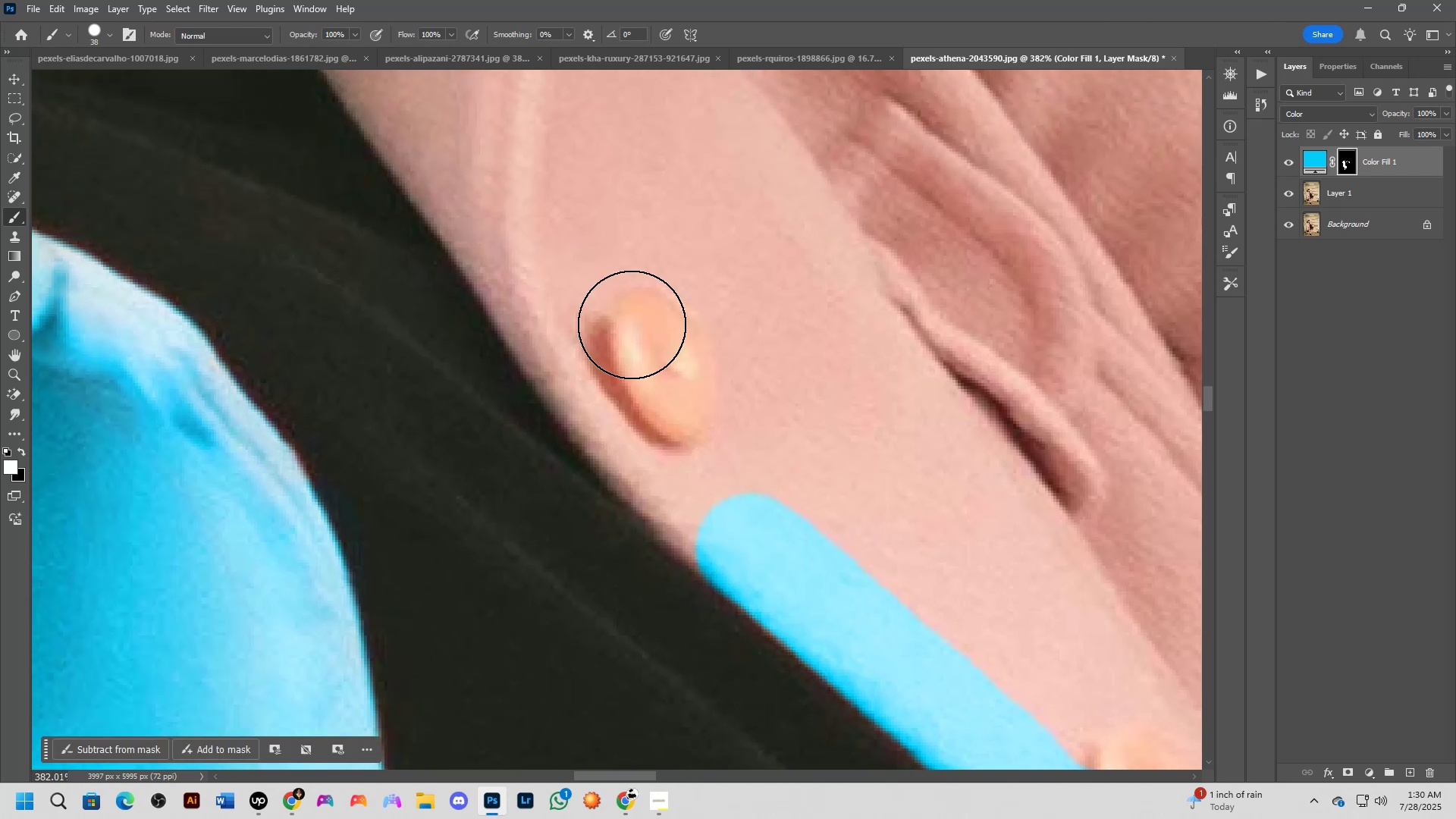 
left_click_drag(start_coordinate=[559, 324], to_coordinate=[581, 392])
 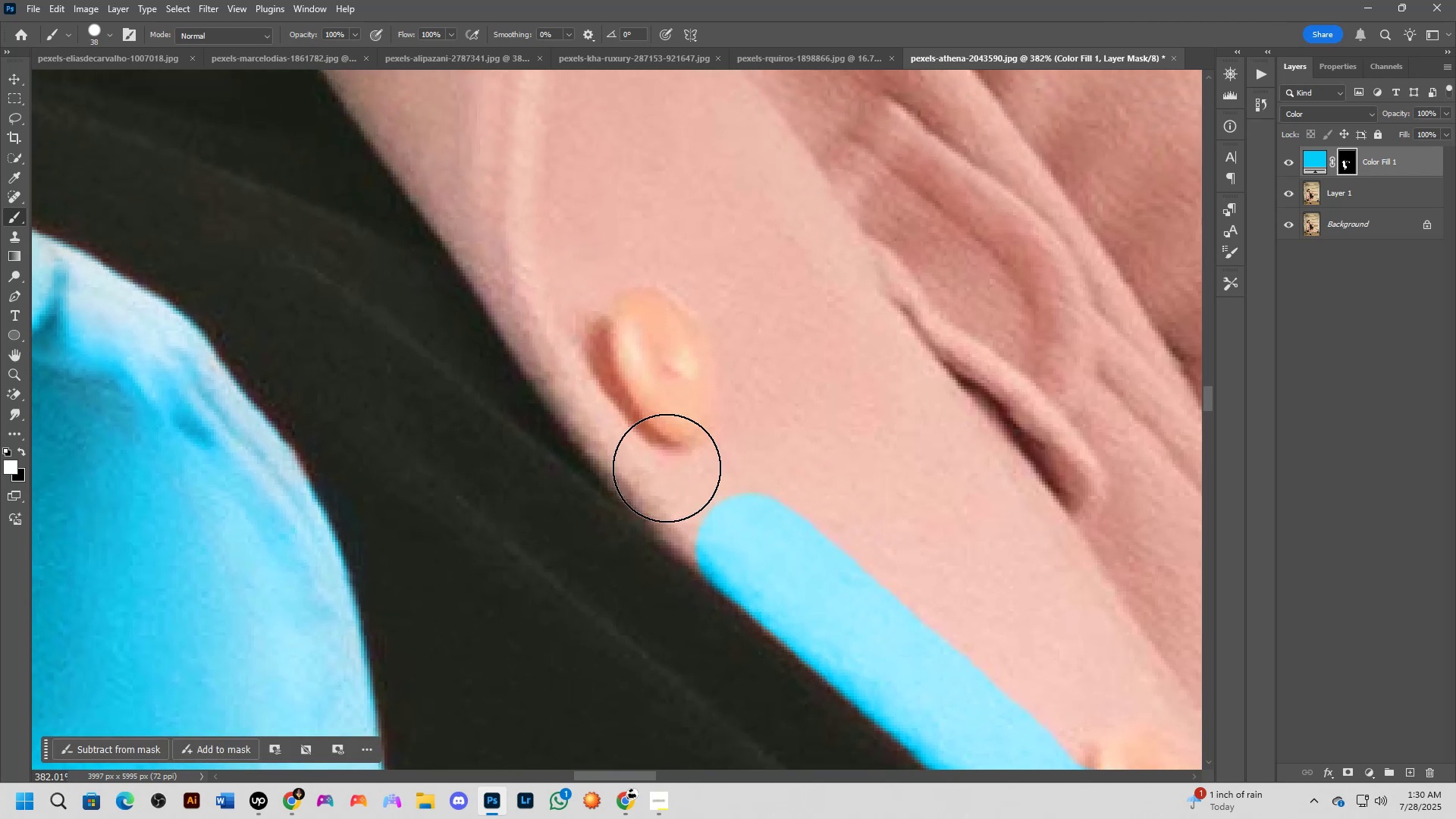 
hold_key(key=Space, duration=0.54)
 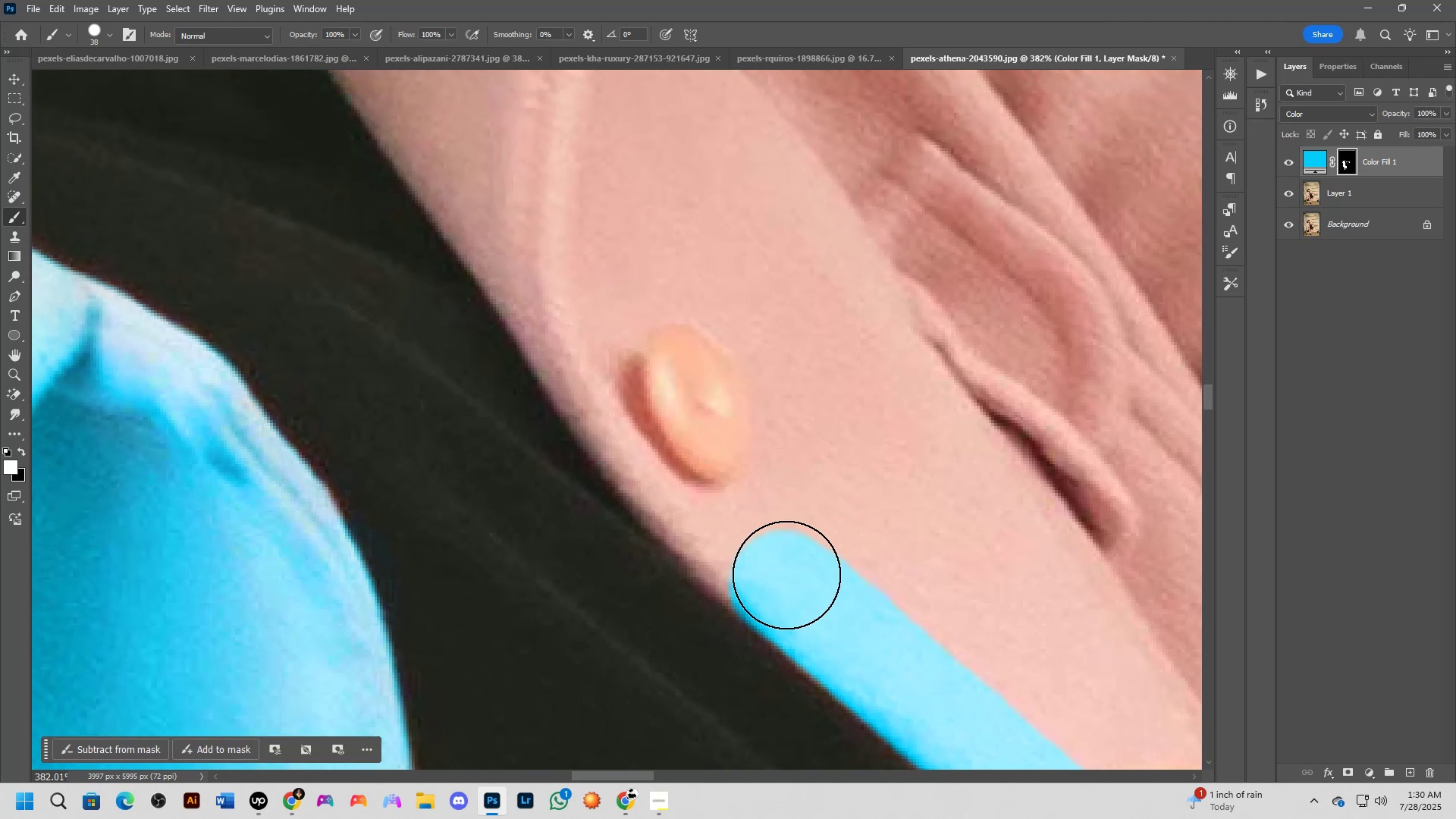 
left_click_drag(start_coordinate=[651, 334], to_coordinate=[684, 371])
 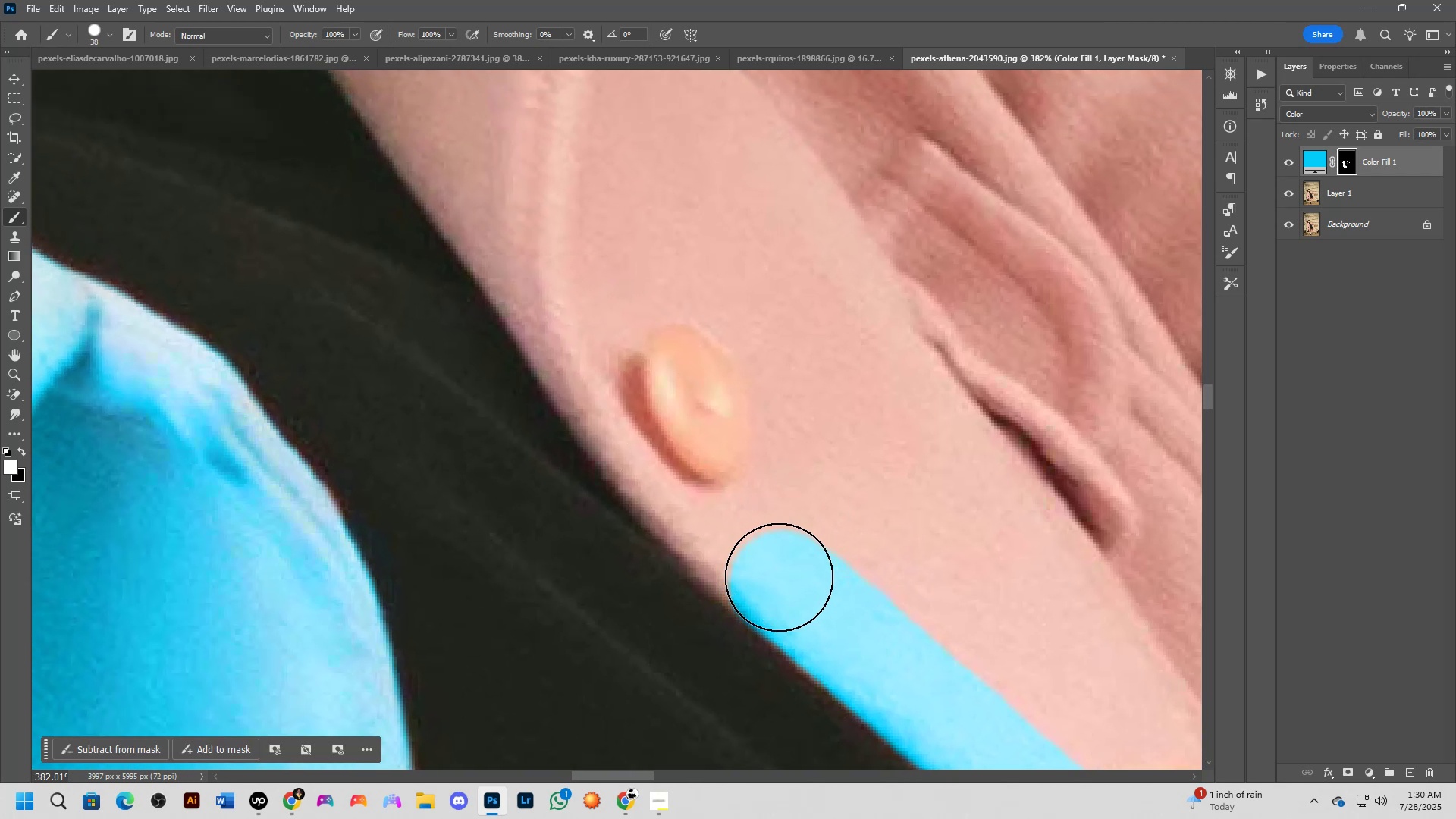 
left_click_drag(start_coordinate=[768, 574], to_coordinate=[623, 400])
 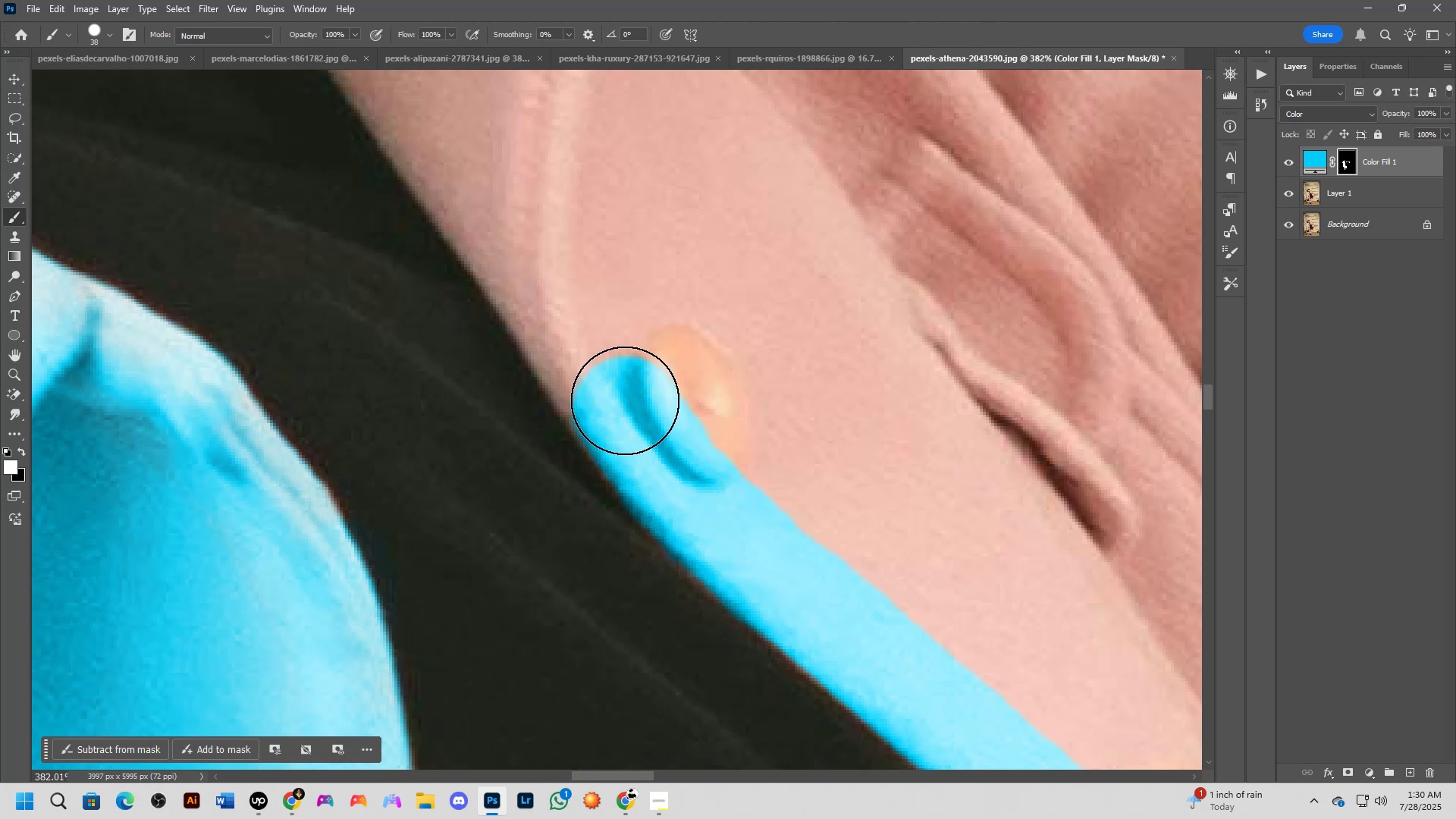 
type(xx)
 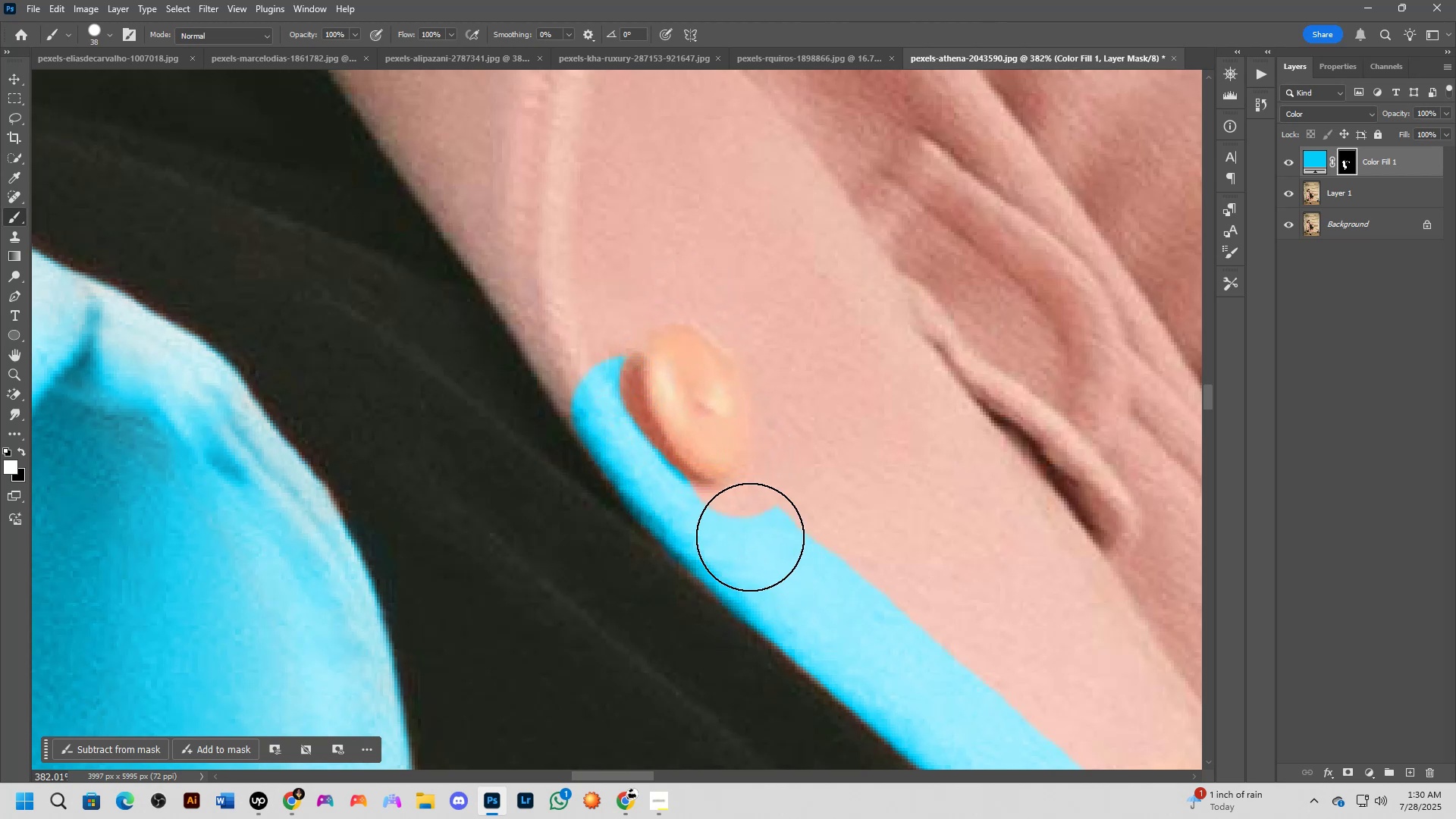 
left_click_drag(start_coordinate=[688, 309], to_coordinate=[667, 369])
 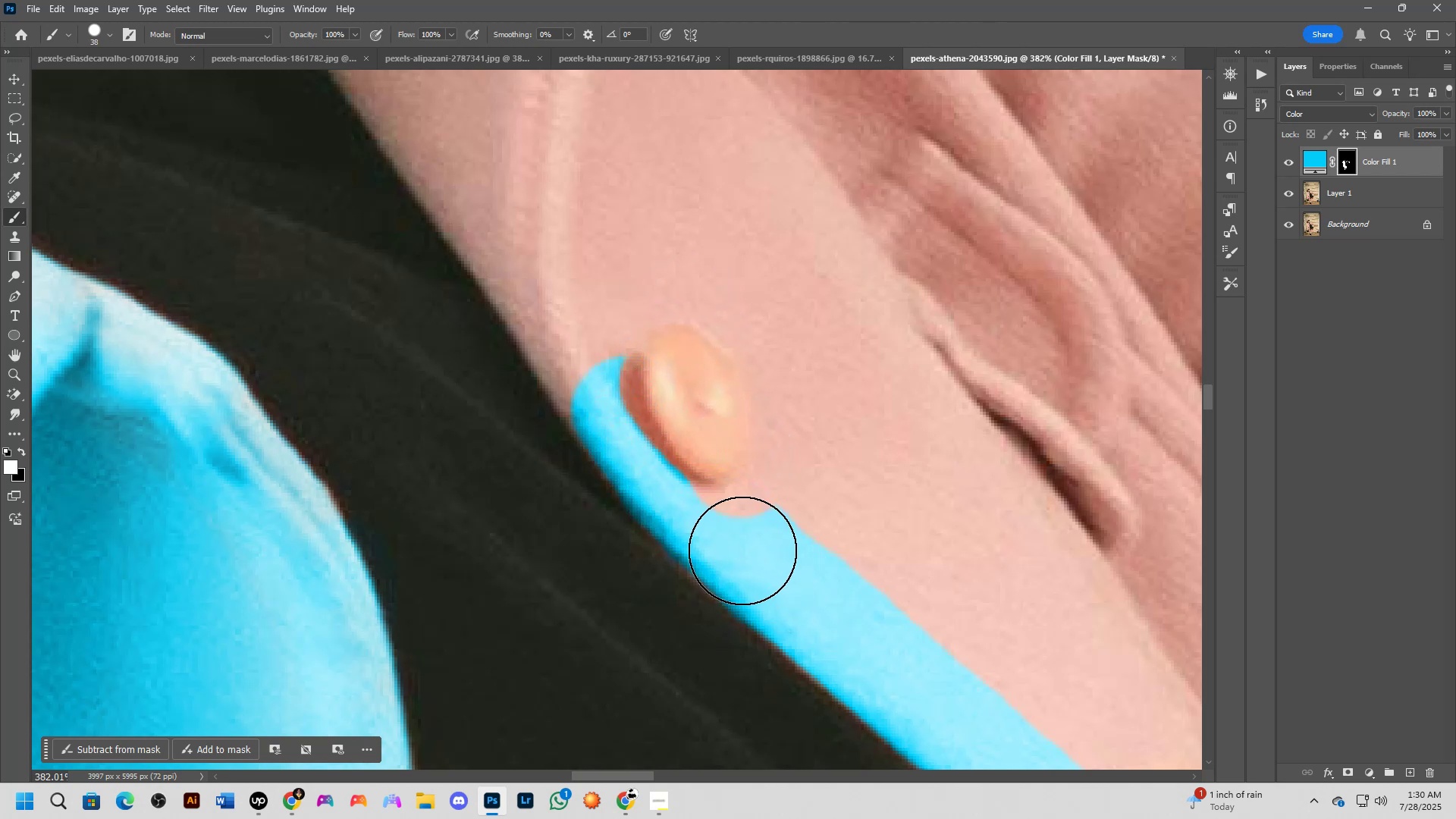 
hold_key(key=AltLeft, duration=0.79)
 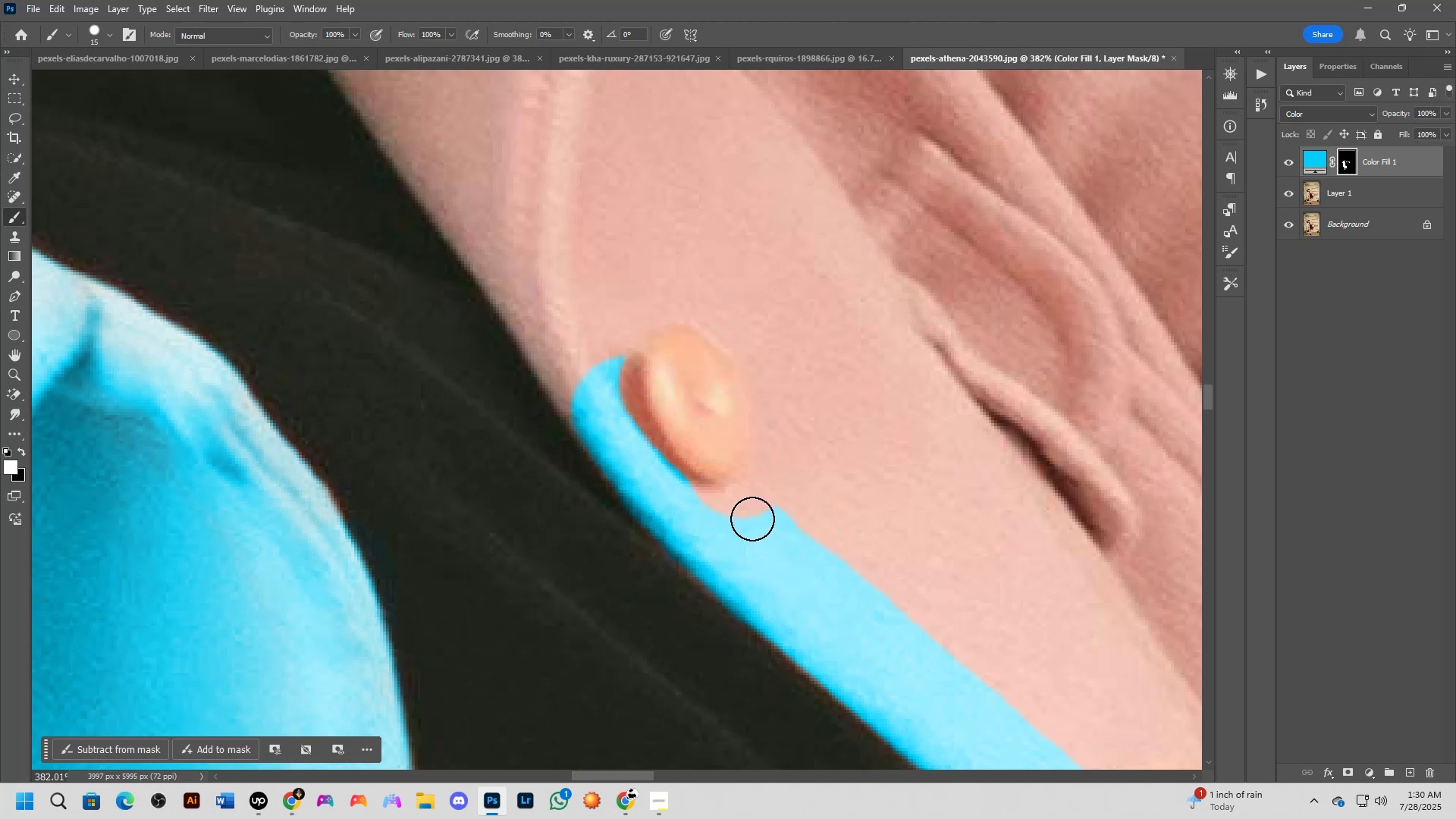 
left_click_drag(start_coordinate=[752, 505], to_coordinate=[605, 335])
 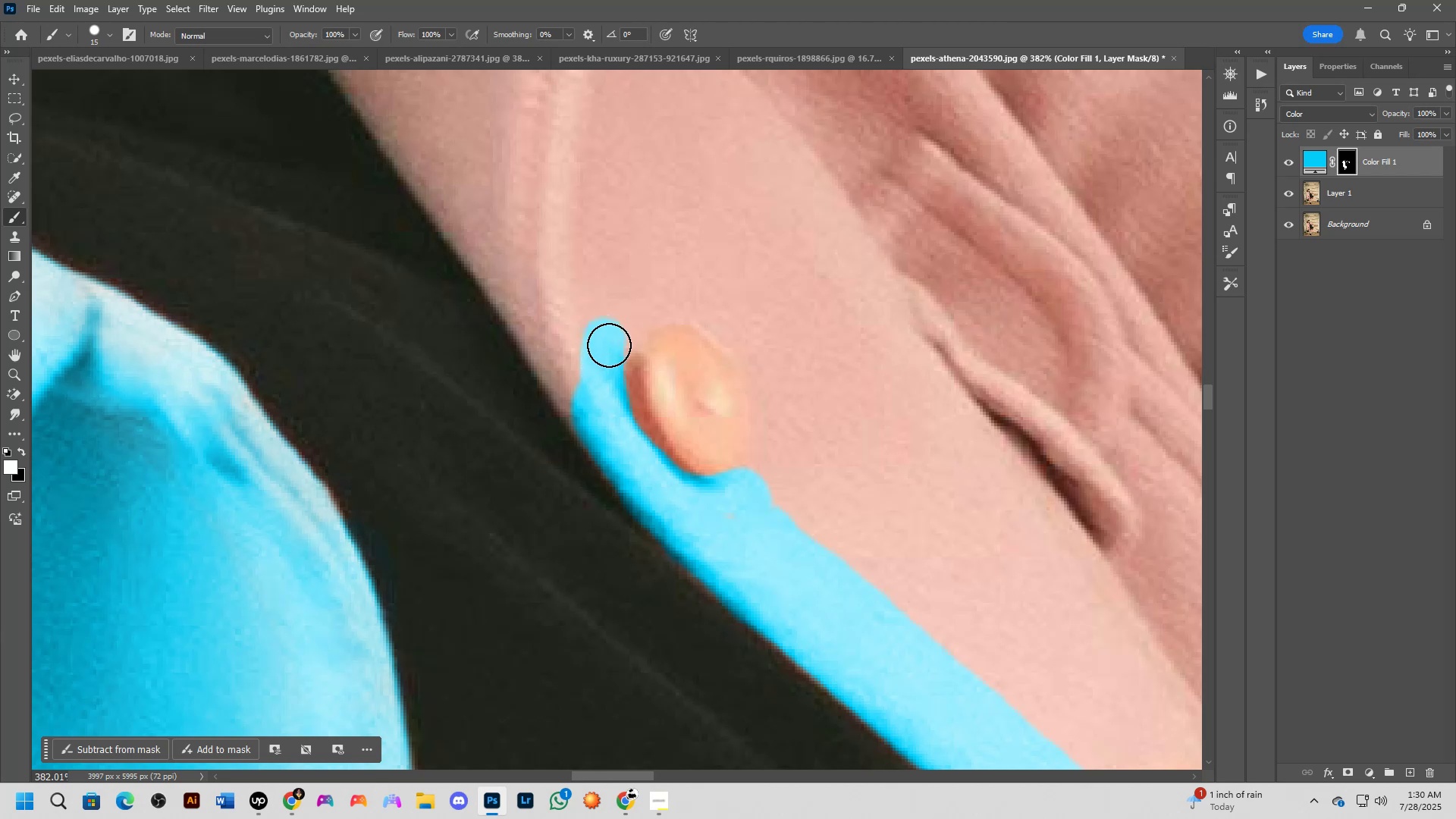 
left_click_drag(start_coordinate=[613, 349], to_coordinate=[712, 504])
 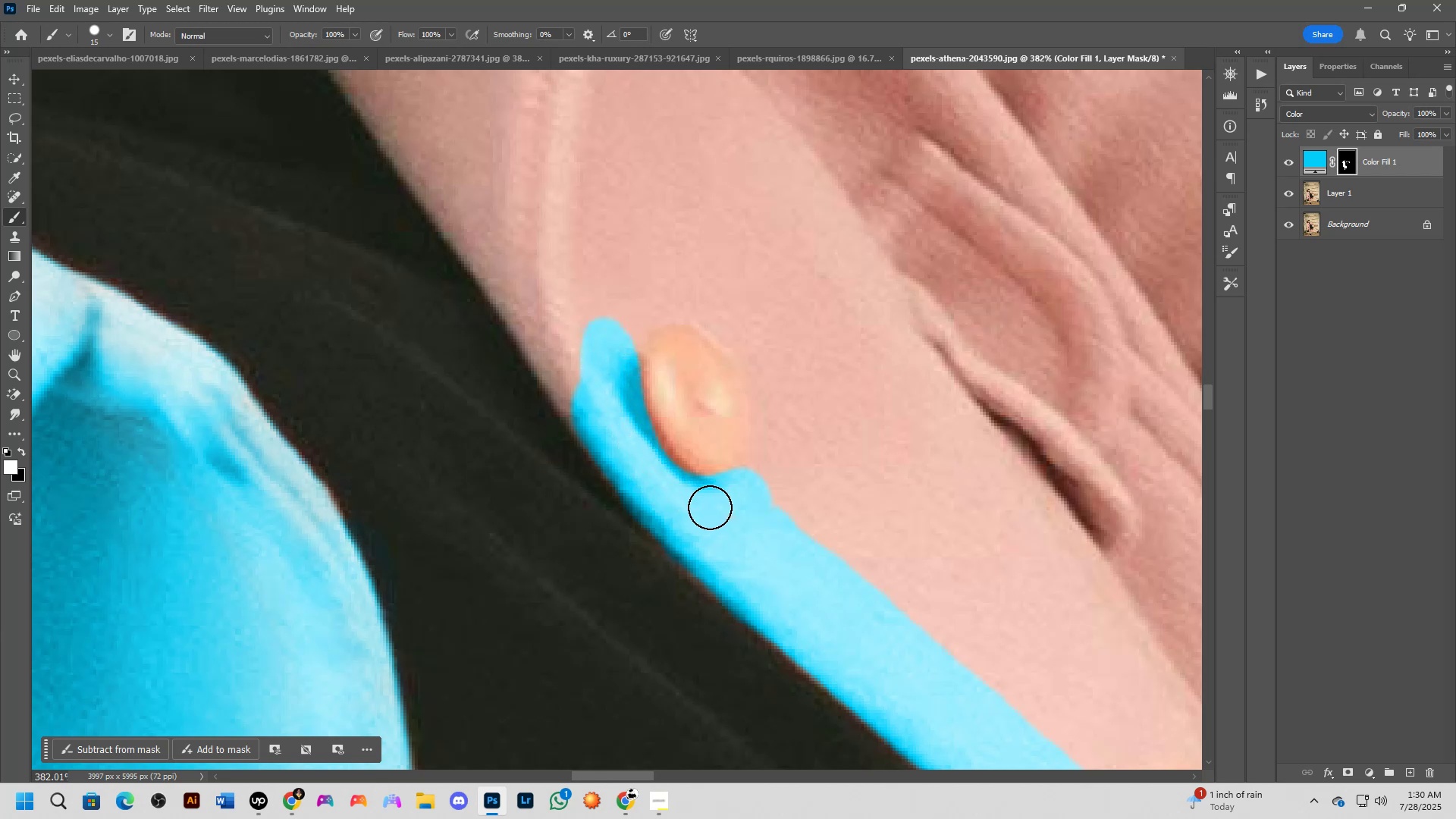 
hold_key(key=Space, duration=0.56)
 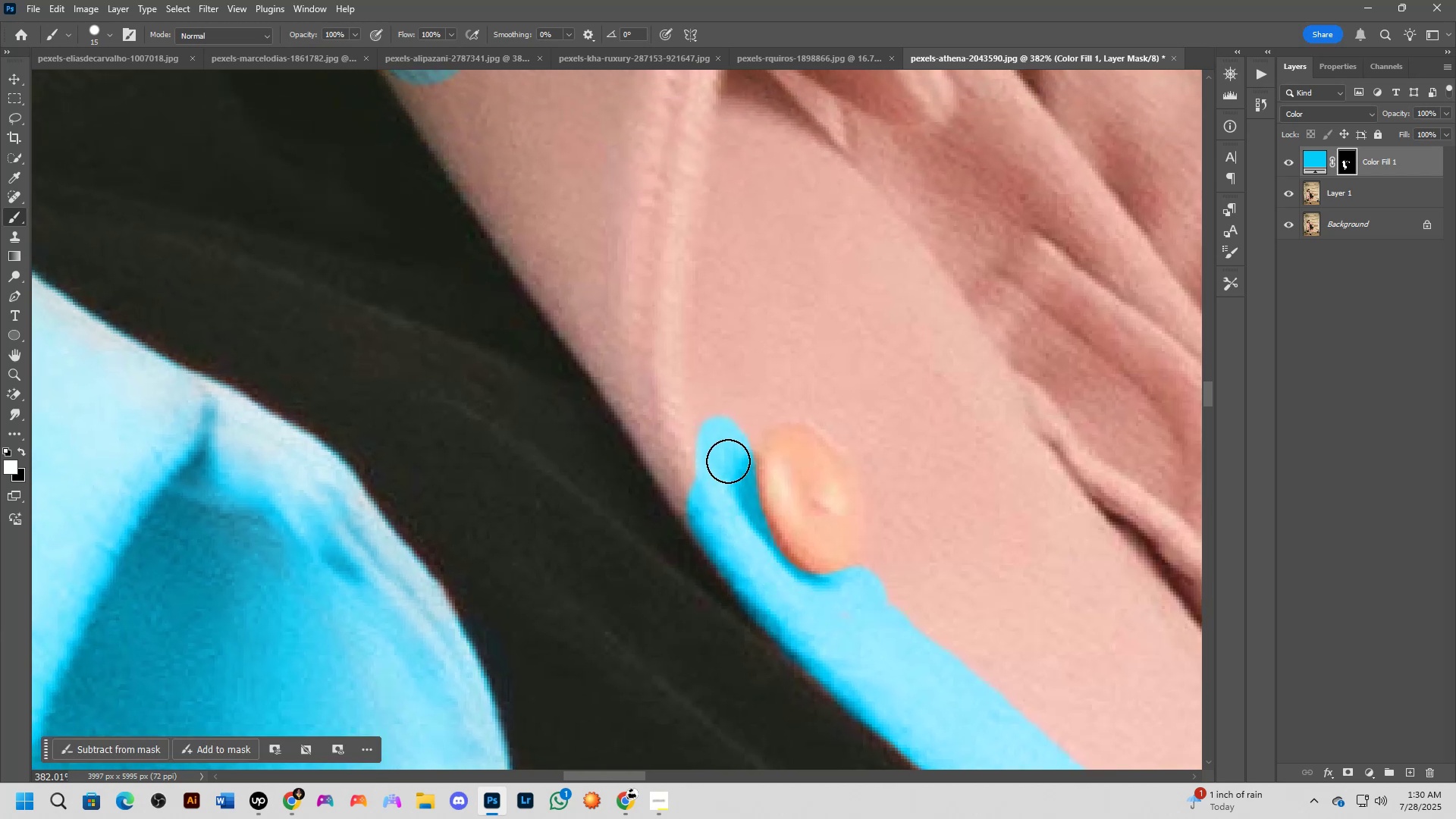 
left_click_drag(start_coordinate=[681, 485], to_coordinate=[789, 577])
 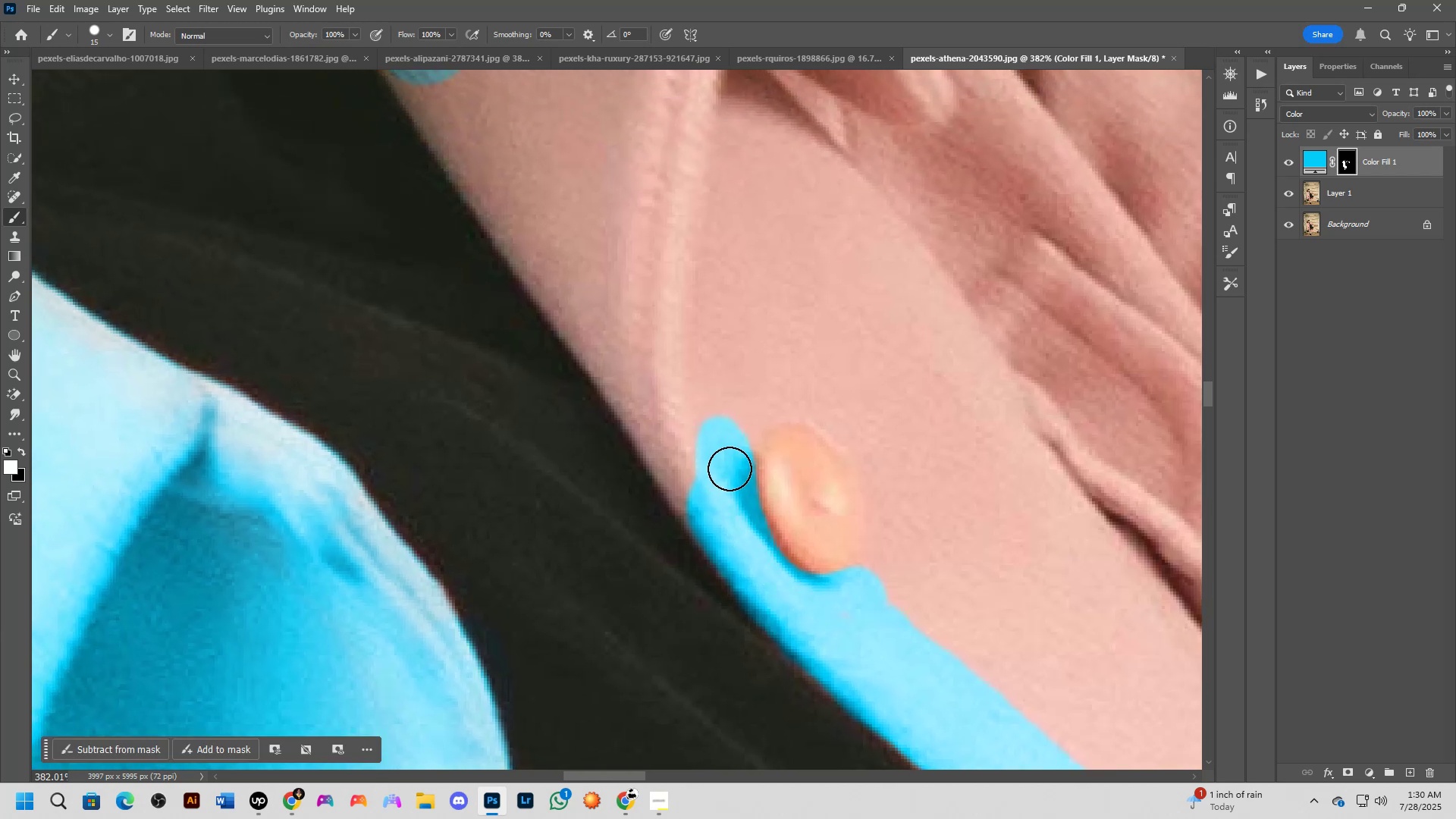 
left_click_drag(start_coordinate=[728, 452], to_coordinate=[742, 441])
 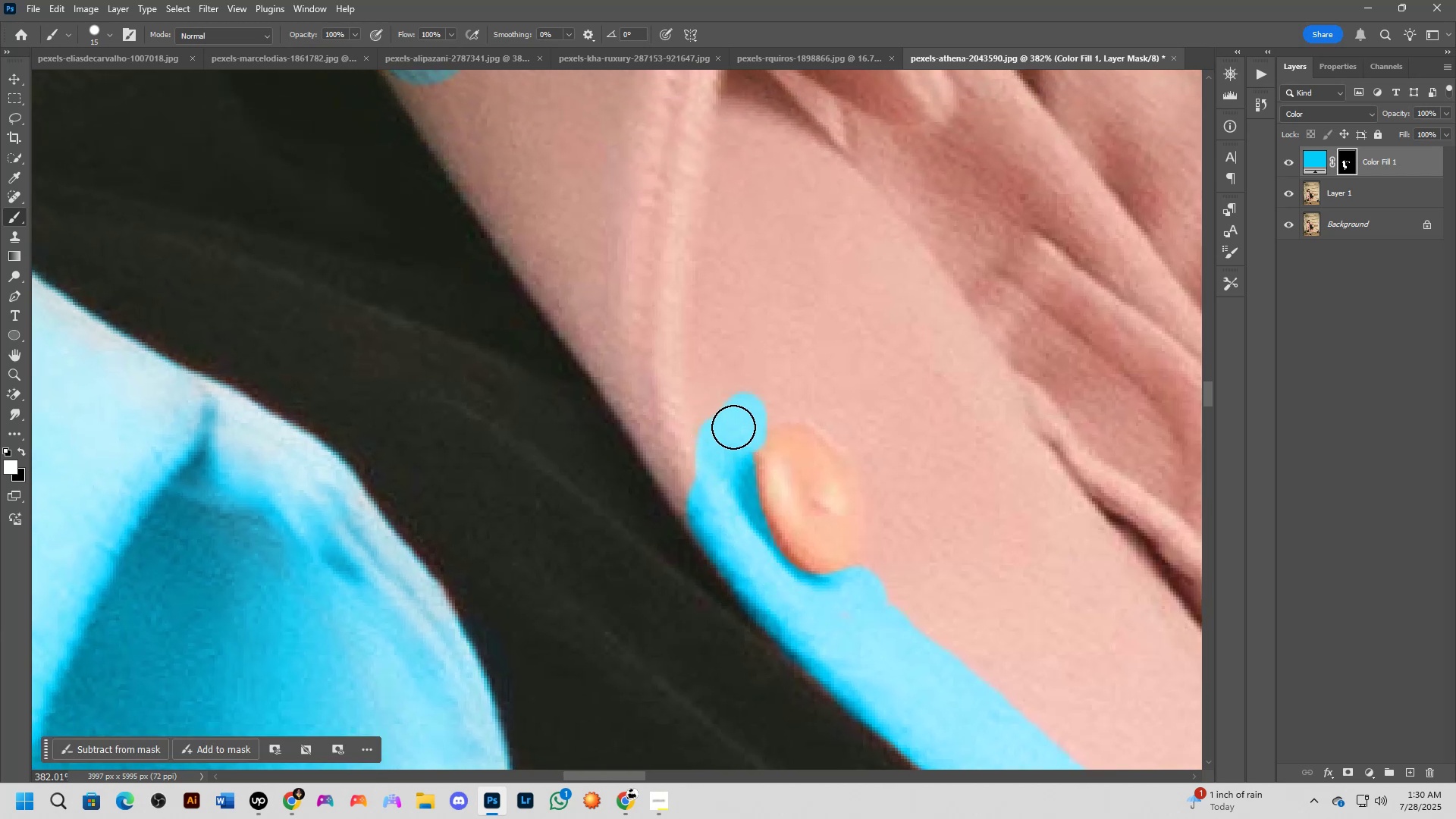 
left_click_drag(start_coordinate=[751, 415], to_coordinate=[892, 503])
 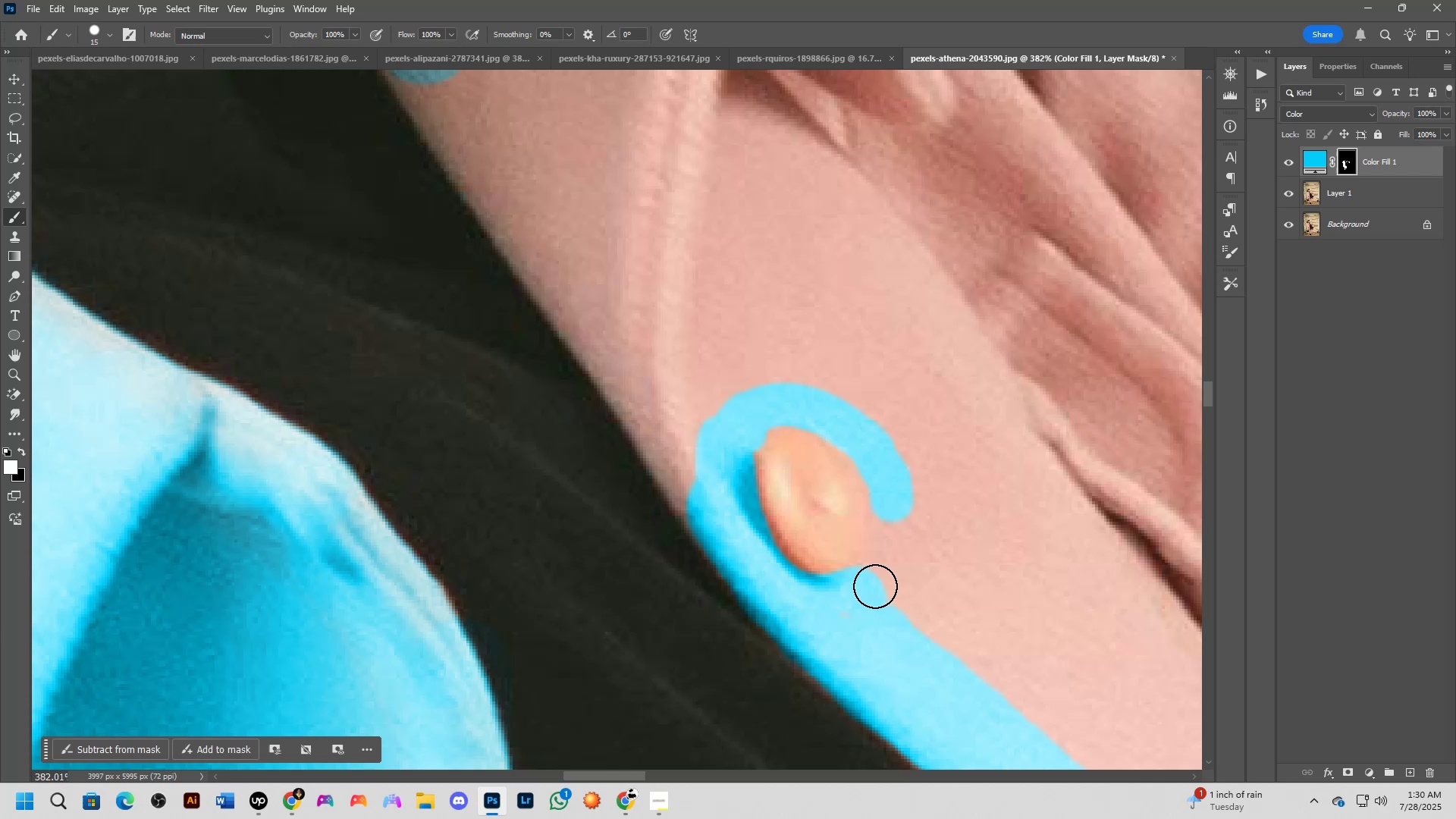 
left_click_drag(start_coordinate=[875, 584], to_coordinate=[864, 435])
 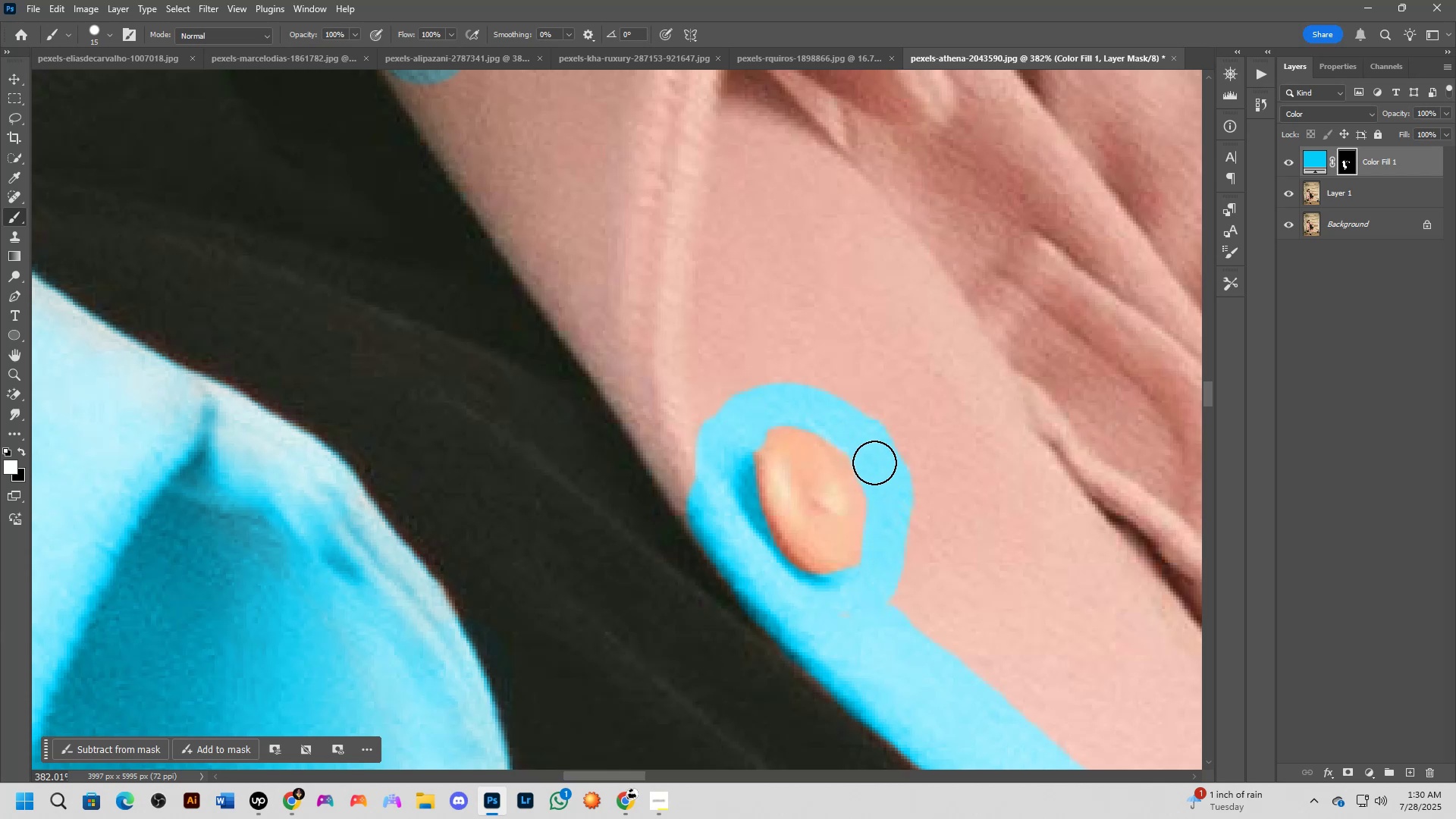 
left_click_drag(start_coordinate=[881, 482], to_coordinate=[888, 513])
 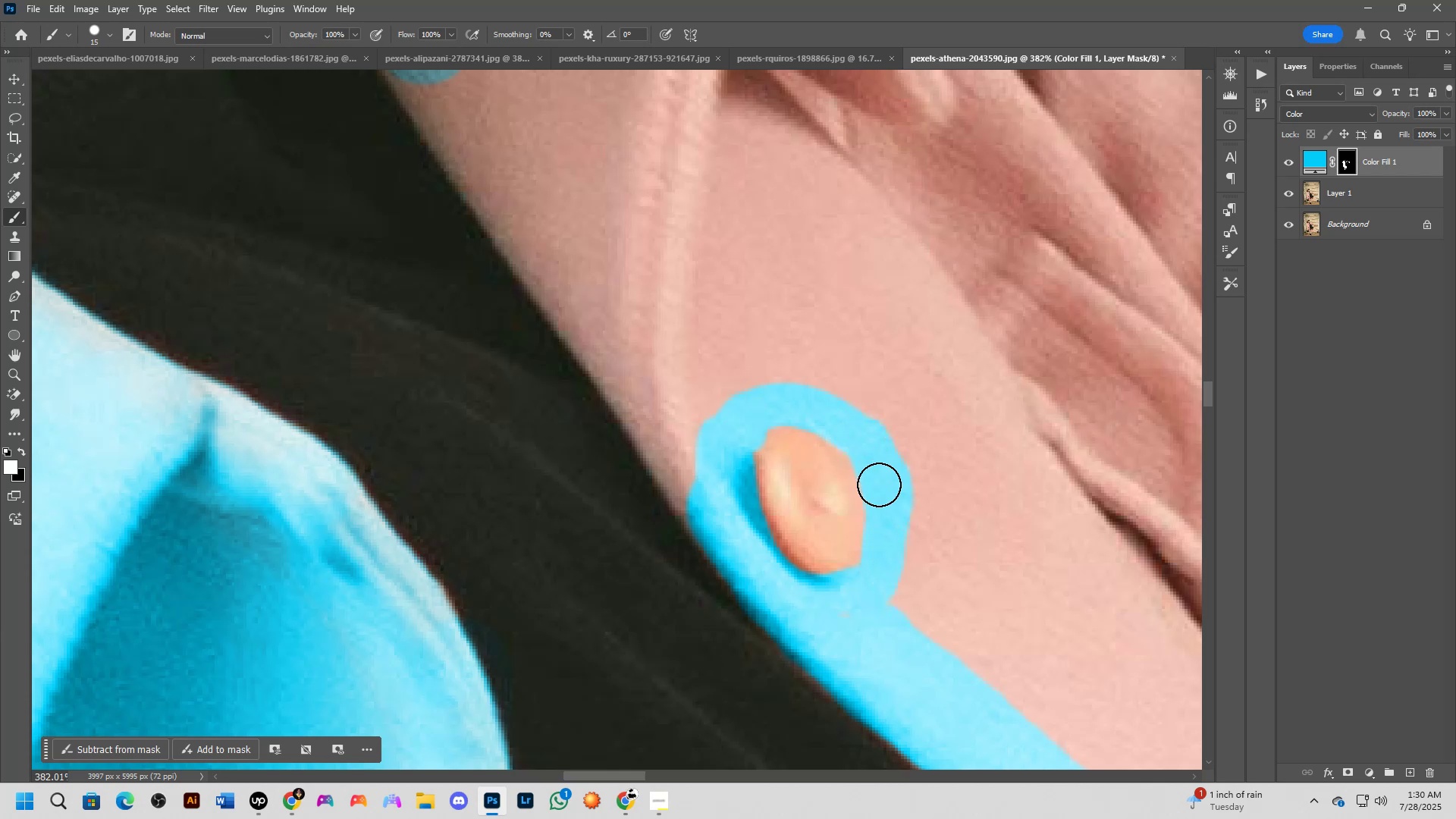 
hold_key(key=Space, duration=0.83)
 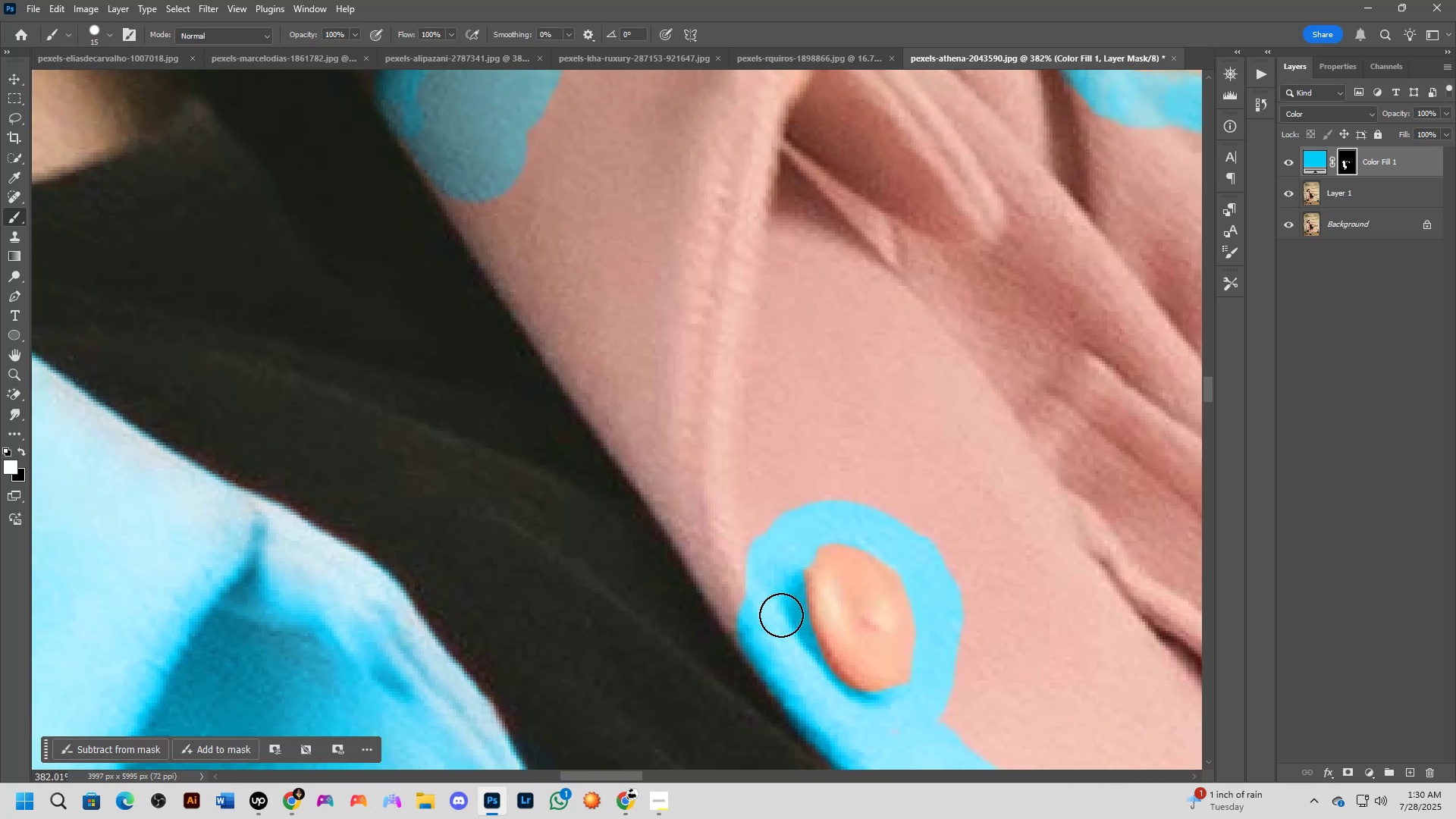 
left_click_drag(start_coordinate=[858, 464], to_coordinate=[908, 582])
 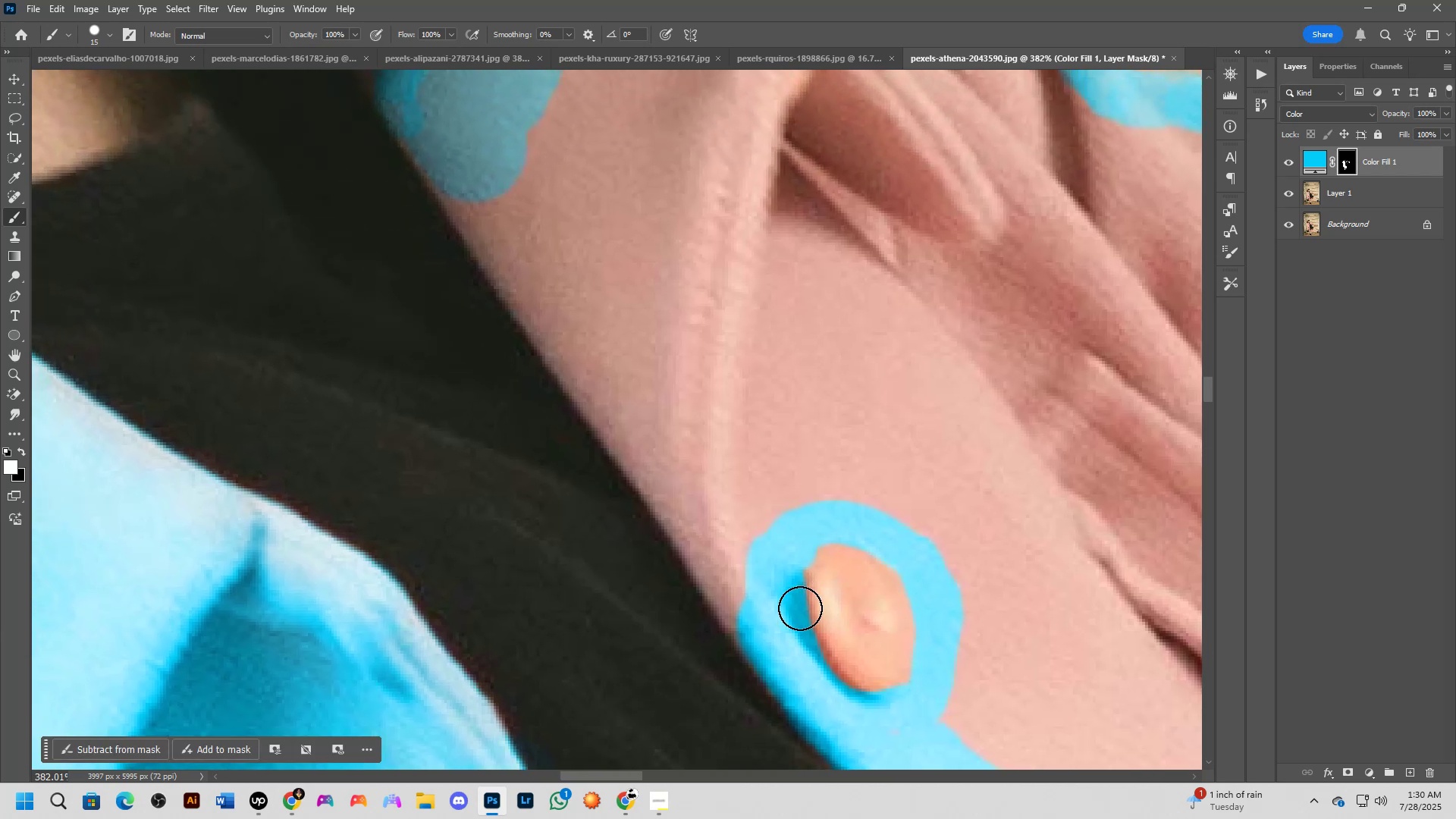 
type(xx)
 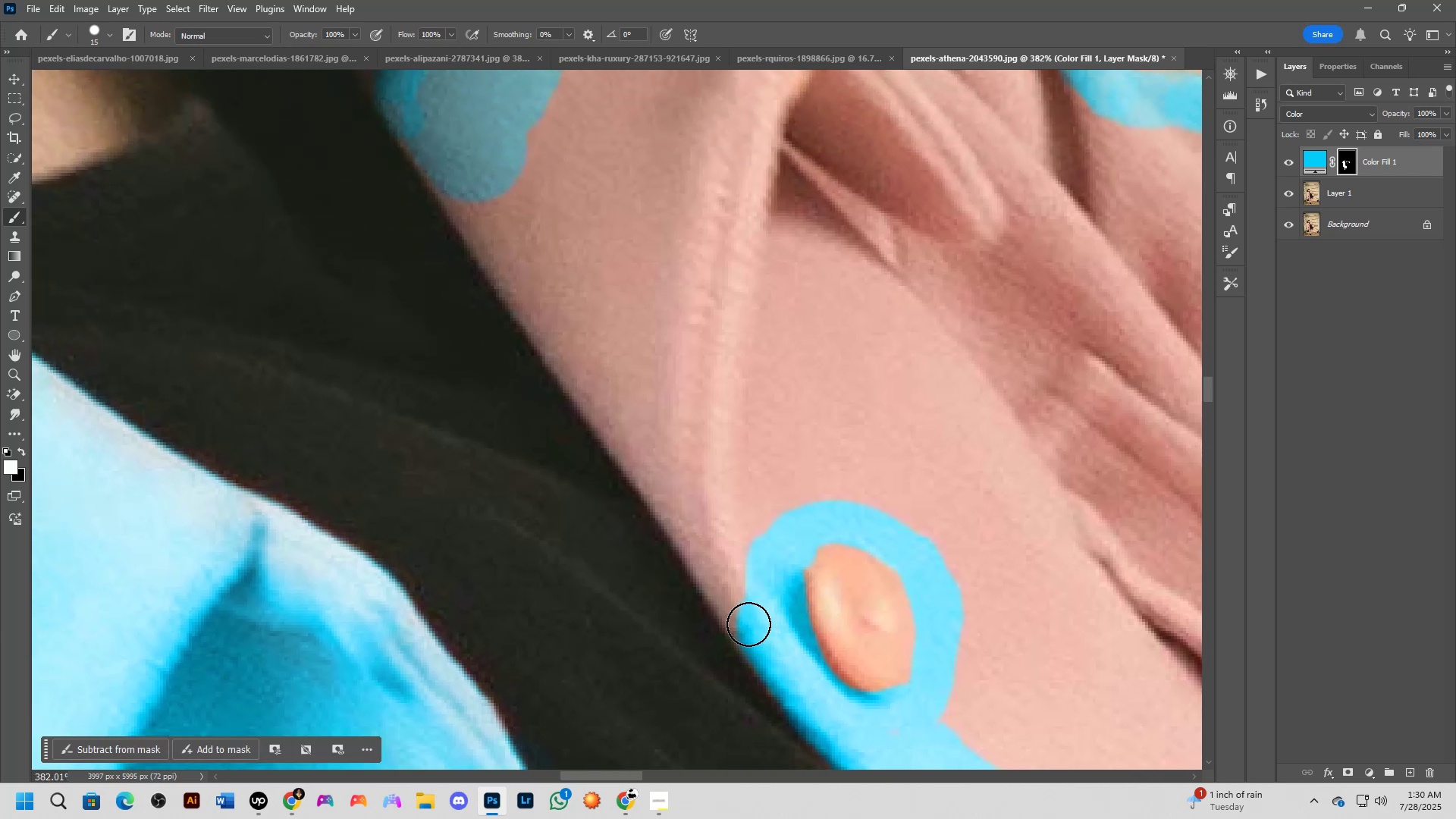 
left_click_drag(start_coordinate=[748, 623], to_coordinate=[724, 563])
 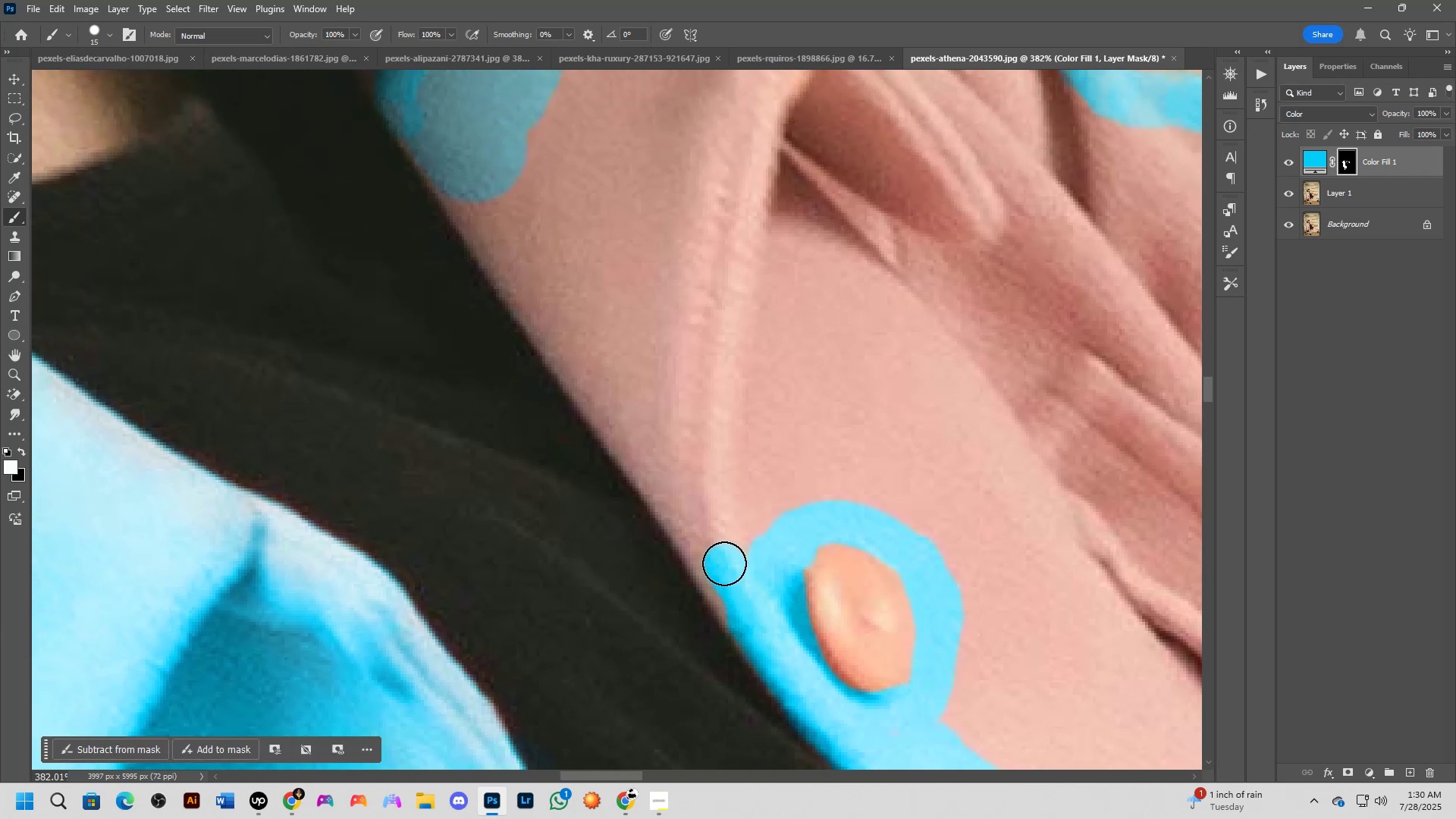 
hold_key(key=AltLeft, duration=1.08)
 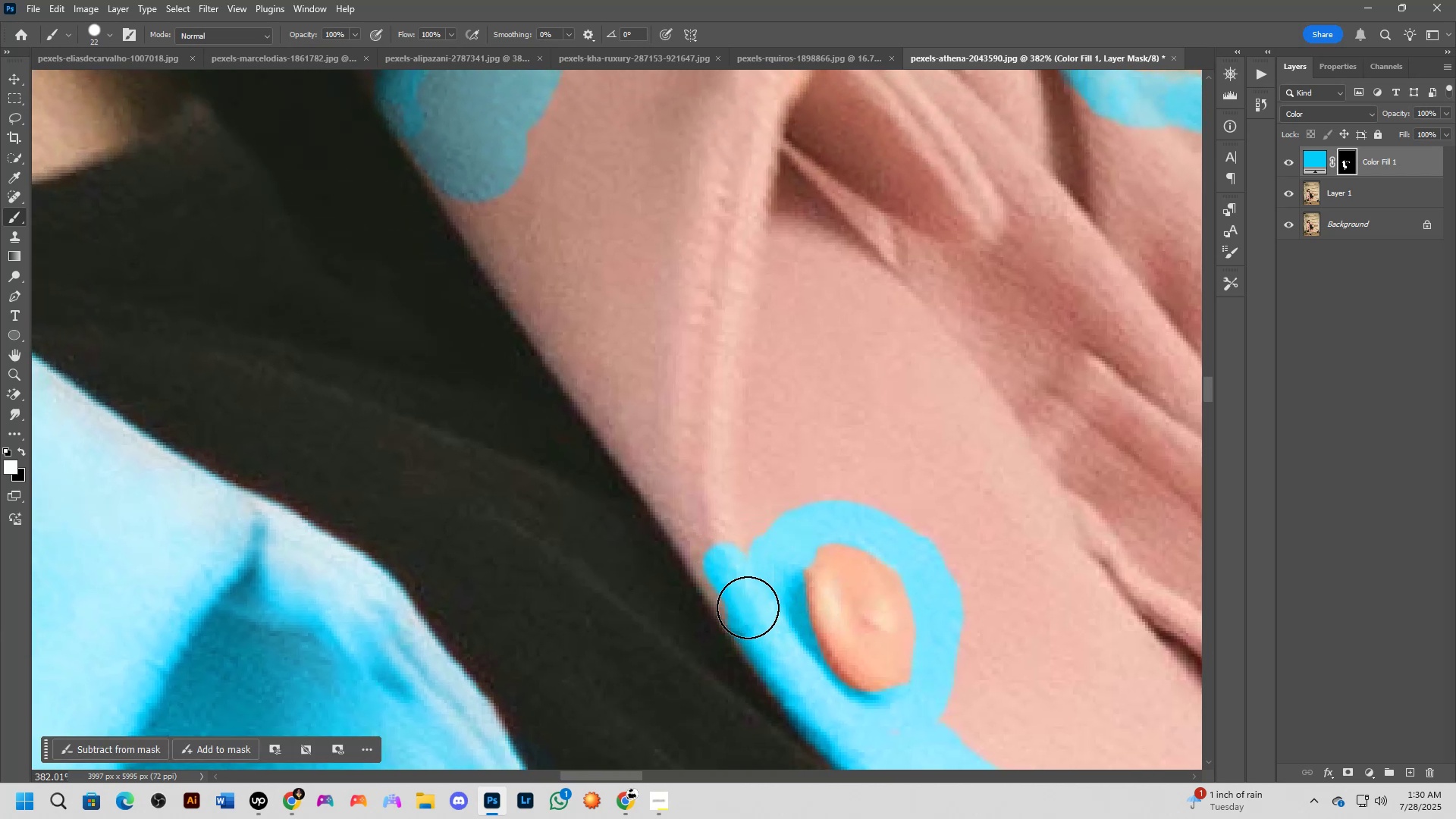 
left_click_drag(start_coordinate=[748, 618], to_coordinate=[662, 460])
 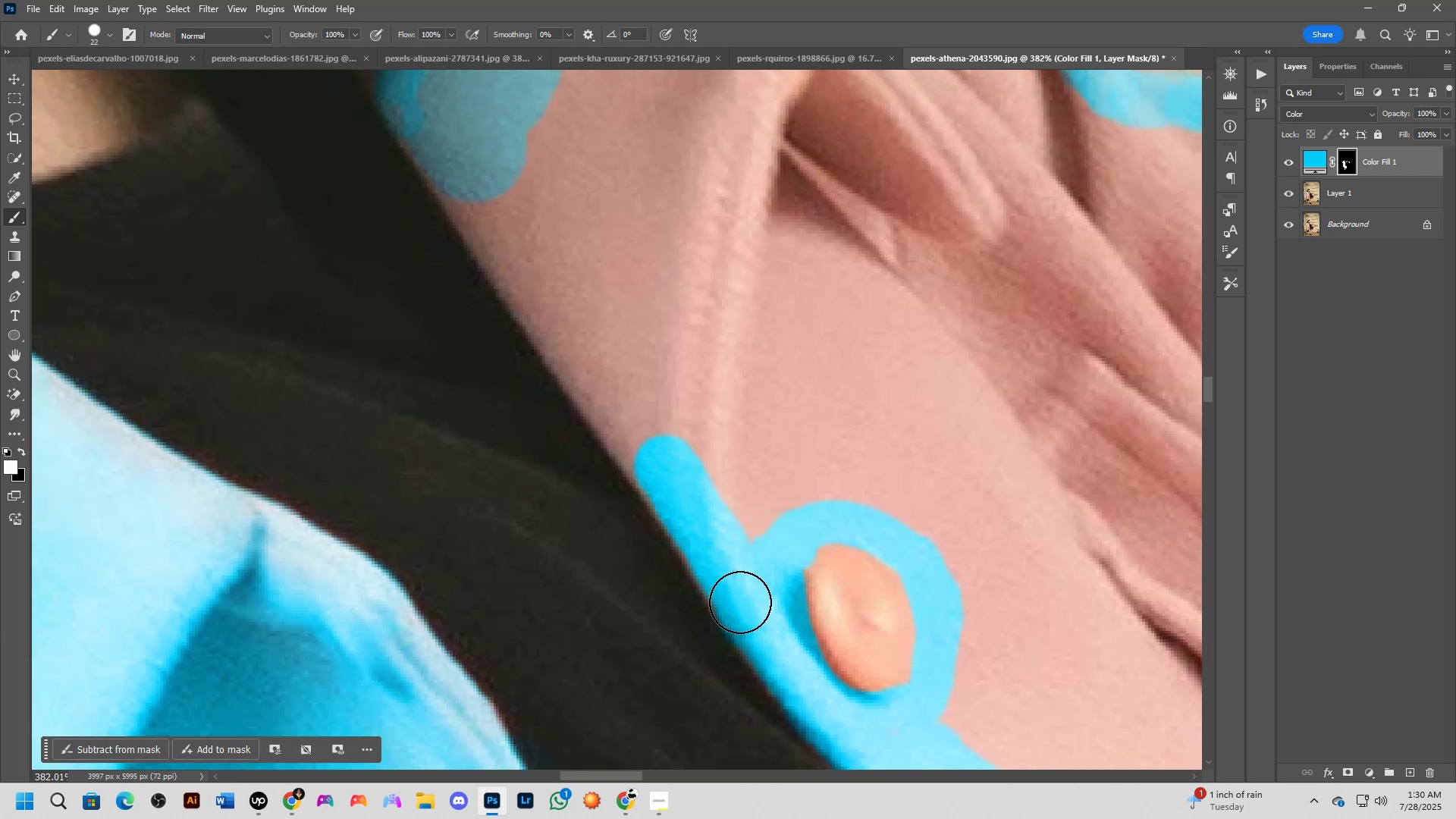 
left_click_drag(start_coordinate=[732, 581], to_coordinate=[650, 462])
 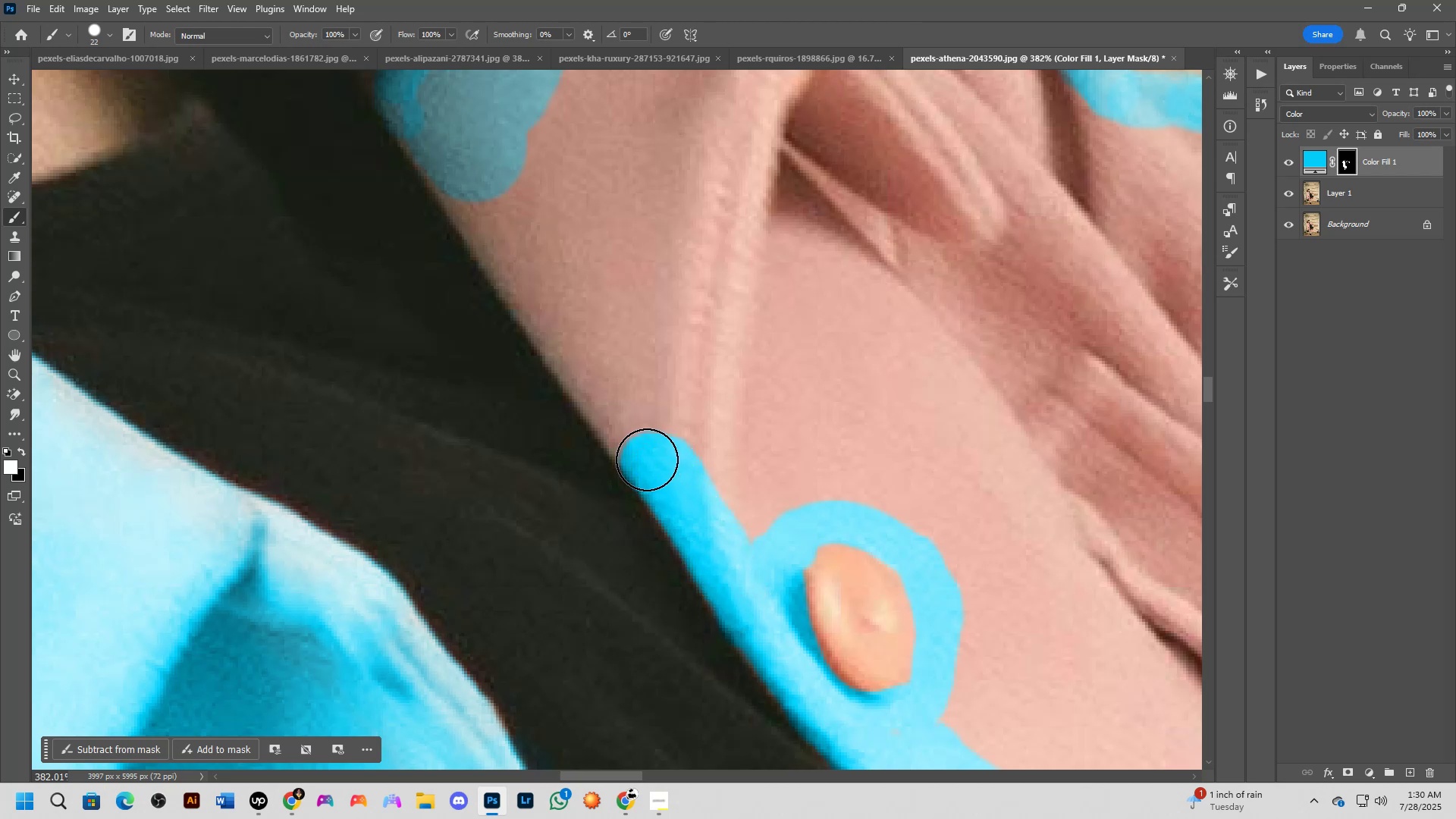 
hold_key(key=Space, duration=0.39)
 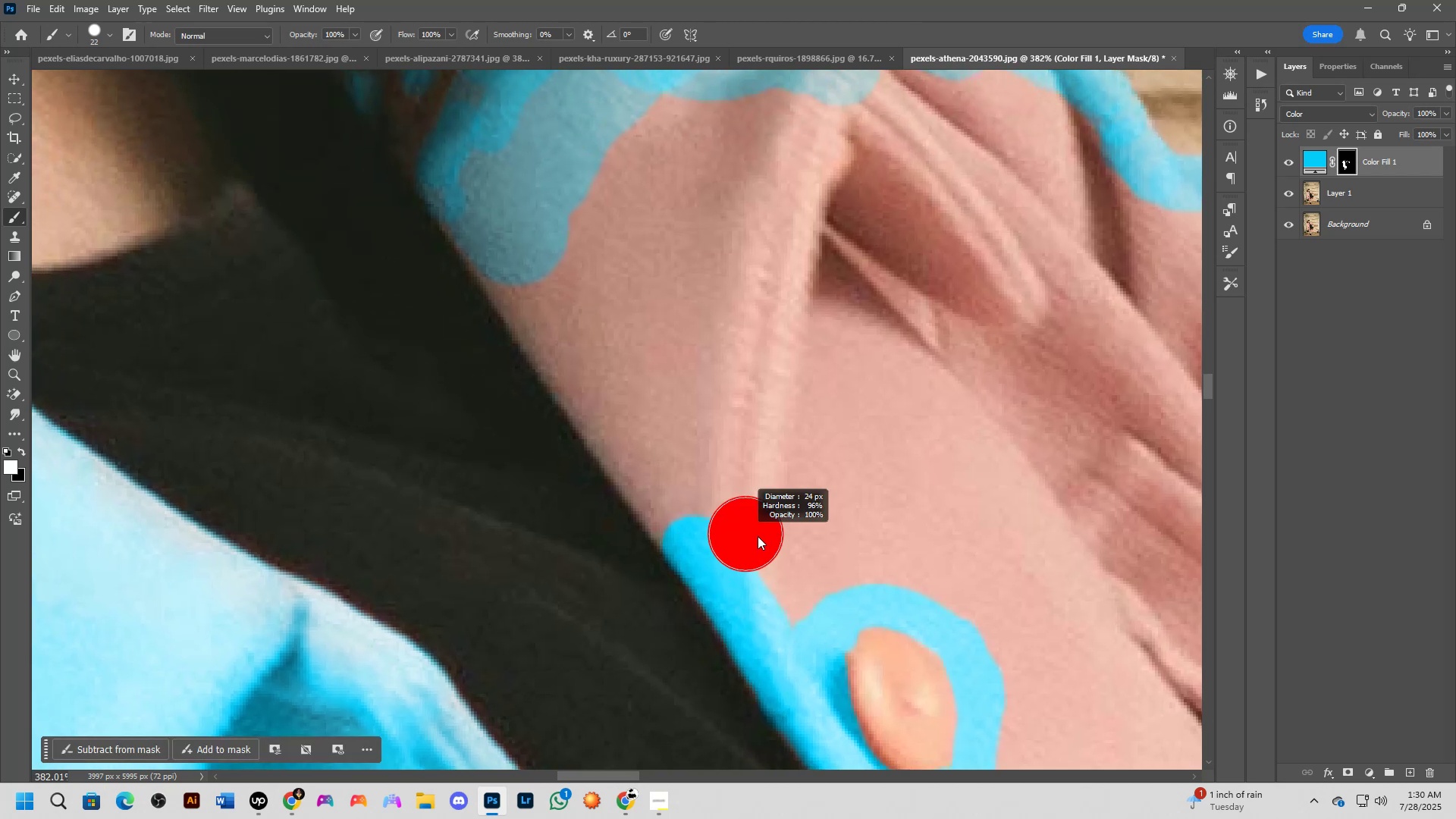 
left_click_drag(start_coordinate=[690, 513], to_coordinate=[732, 597])
 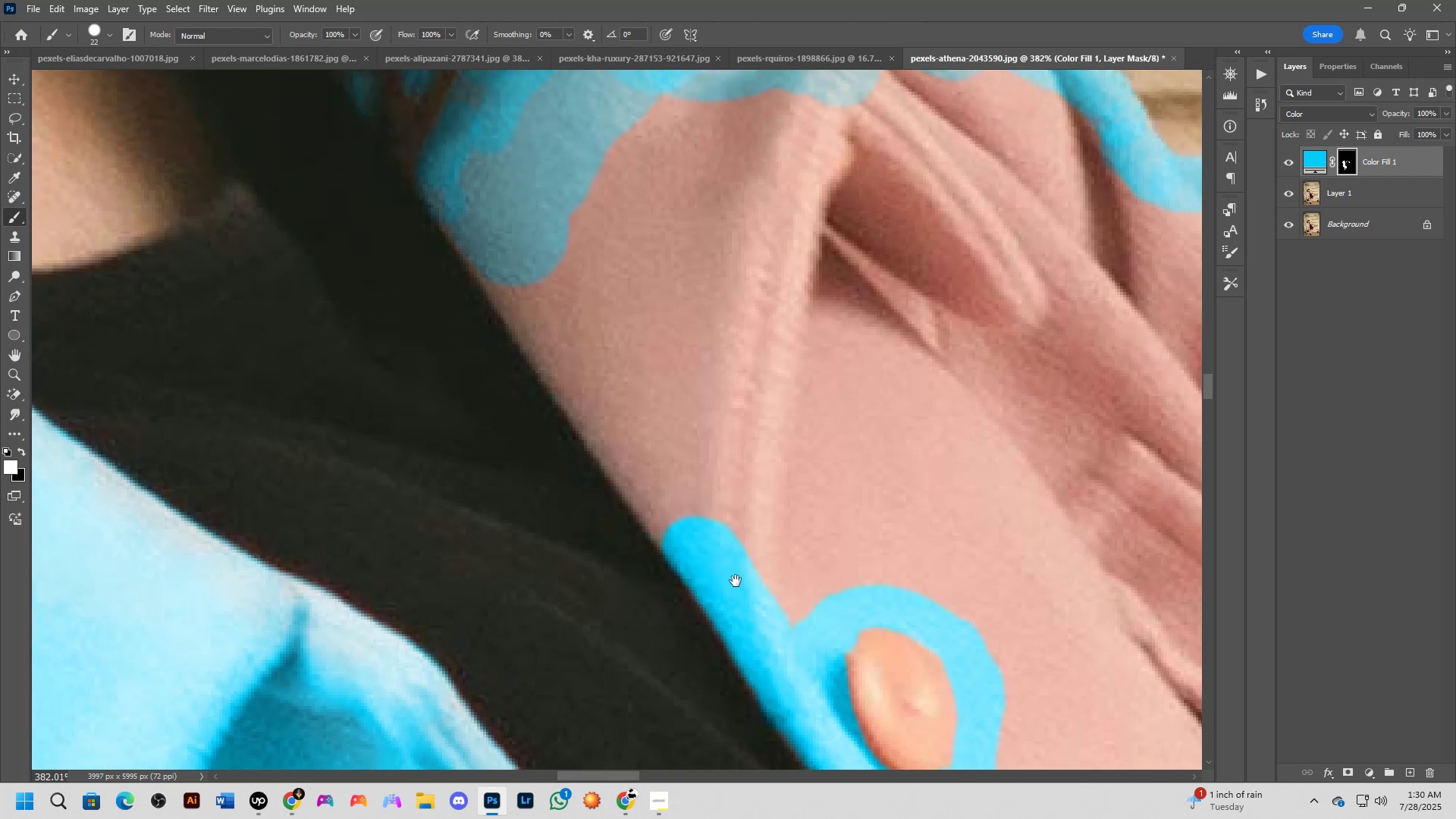 
hold_key(key=AltLeft, duration=0.51)
 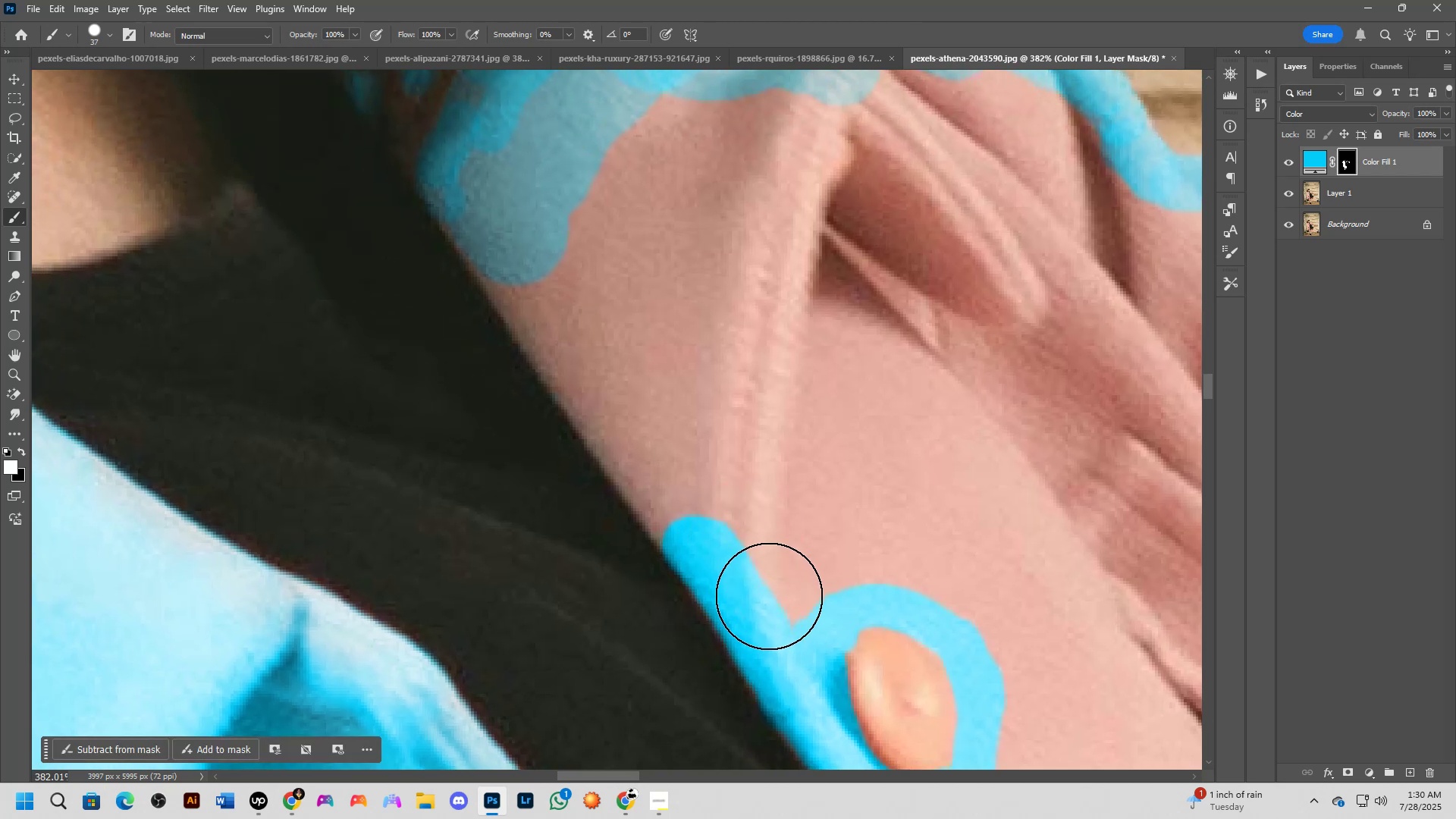 
left_click_drag(start_coordinate=[769, 595], to_coordinate=[676, 478])
 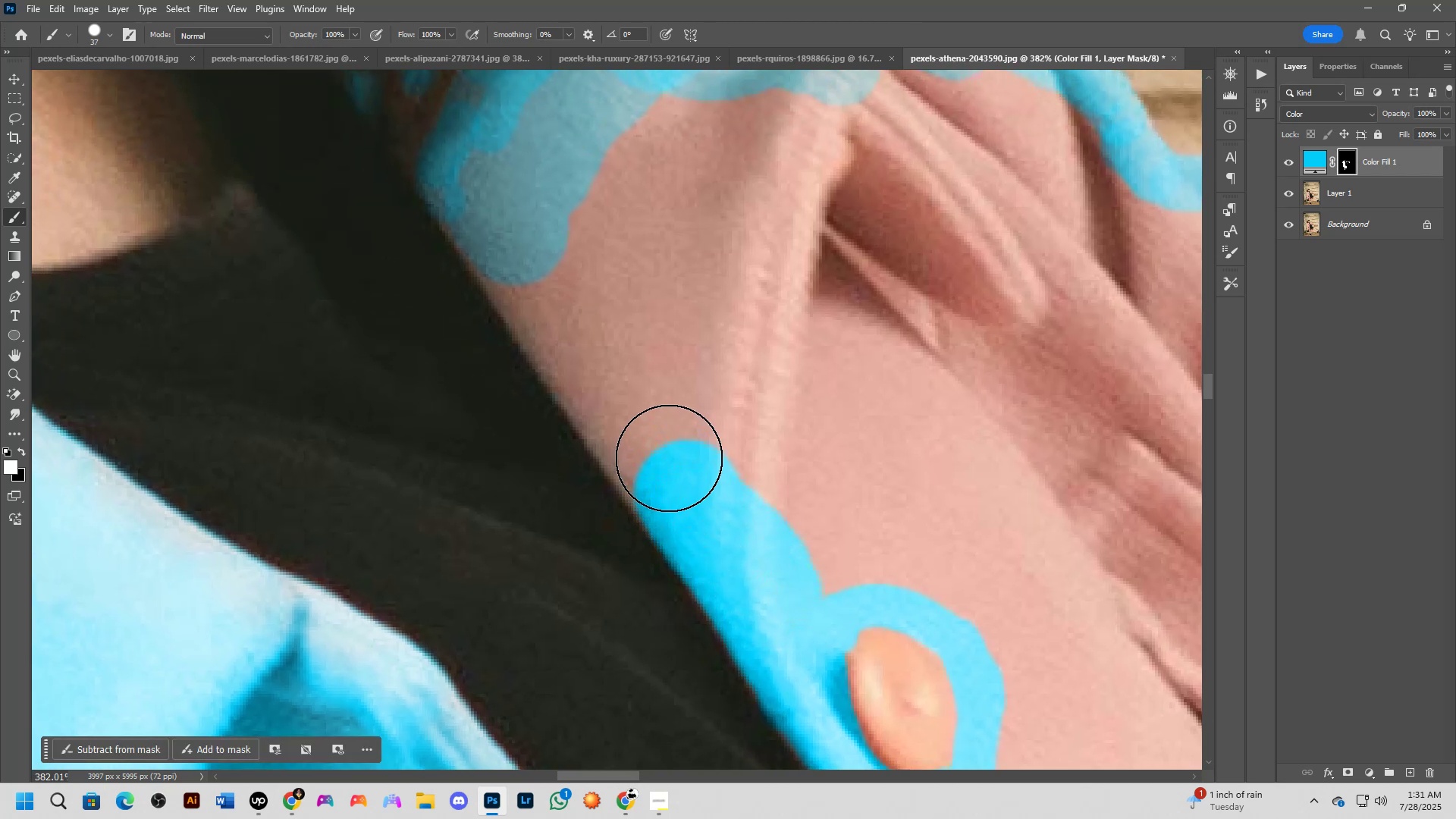 
hold_key(key=Space, duration=0.51)
 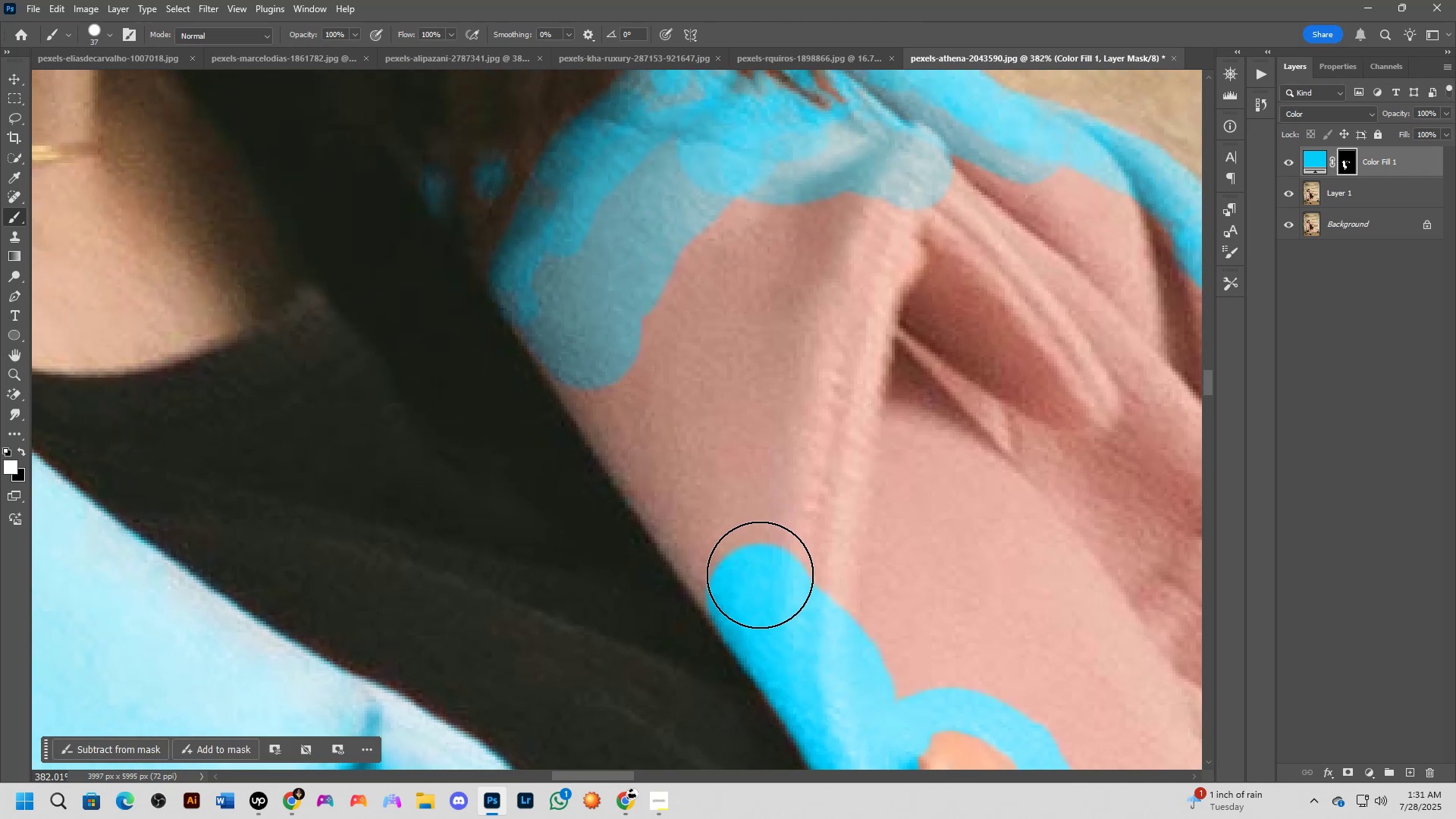 
left_click_drag(start_coordinate=[682, 428], to_coordinate=[755, 532])
 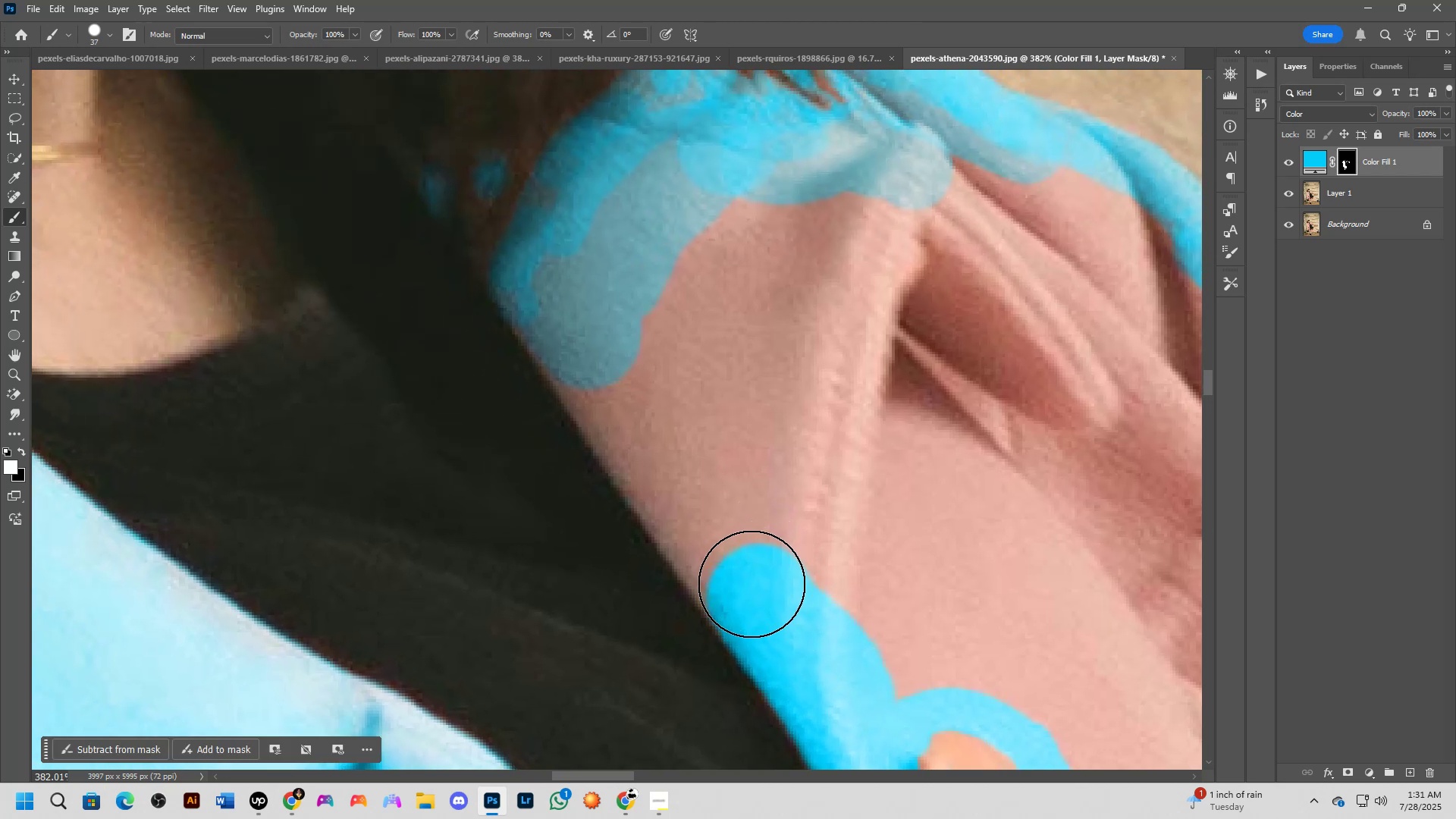 
left_click_drag(start_coordinate=[745, 589], to_coordinate=[633, 409])
 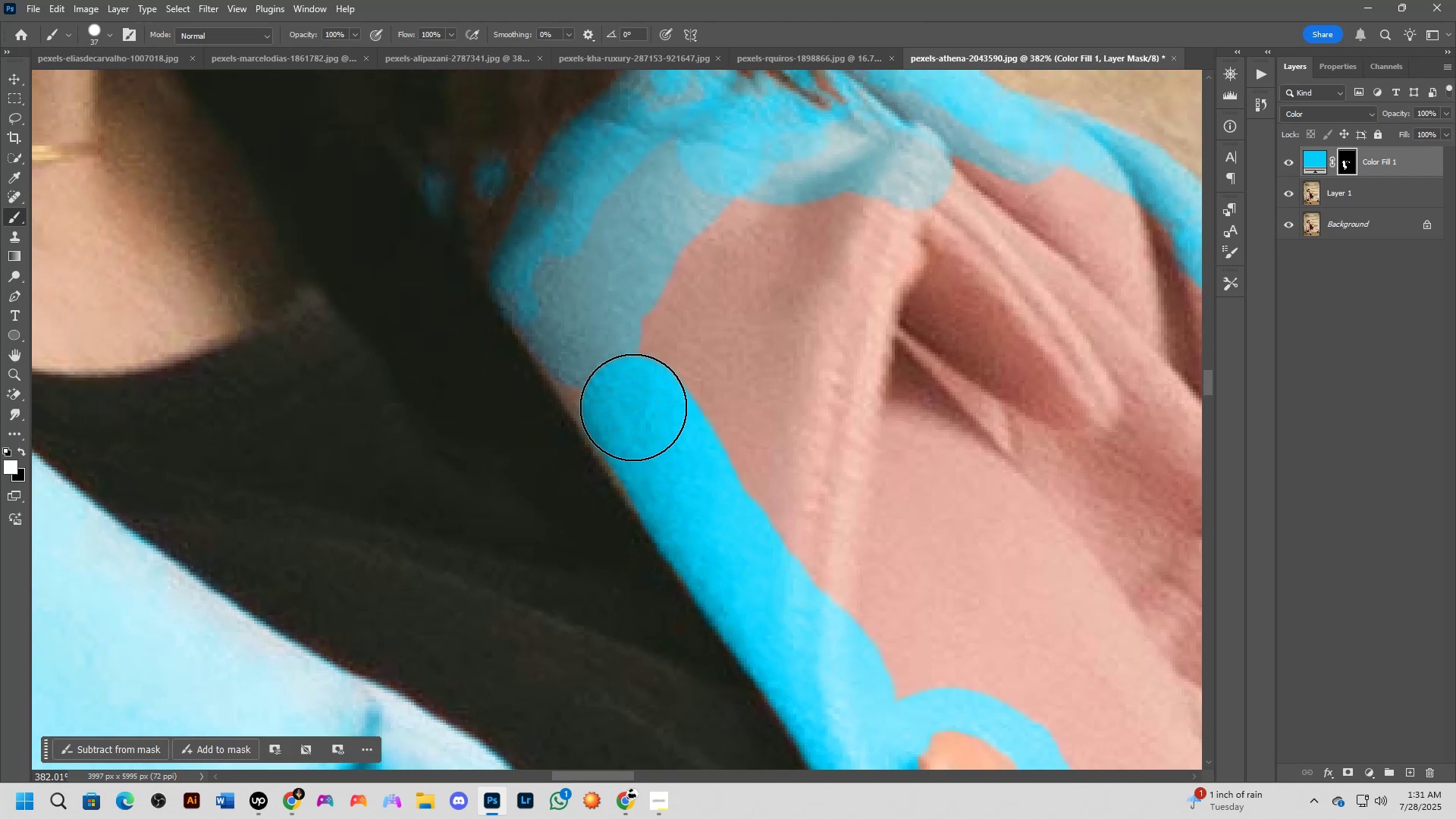 
hold_key(key=Space, duration=0.46)
 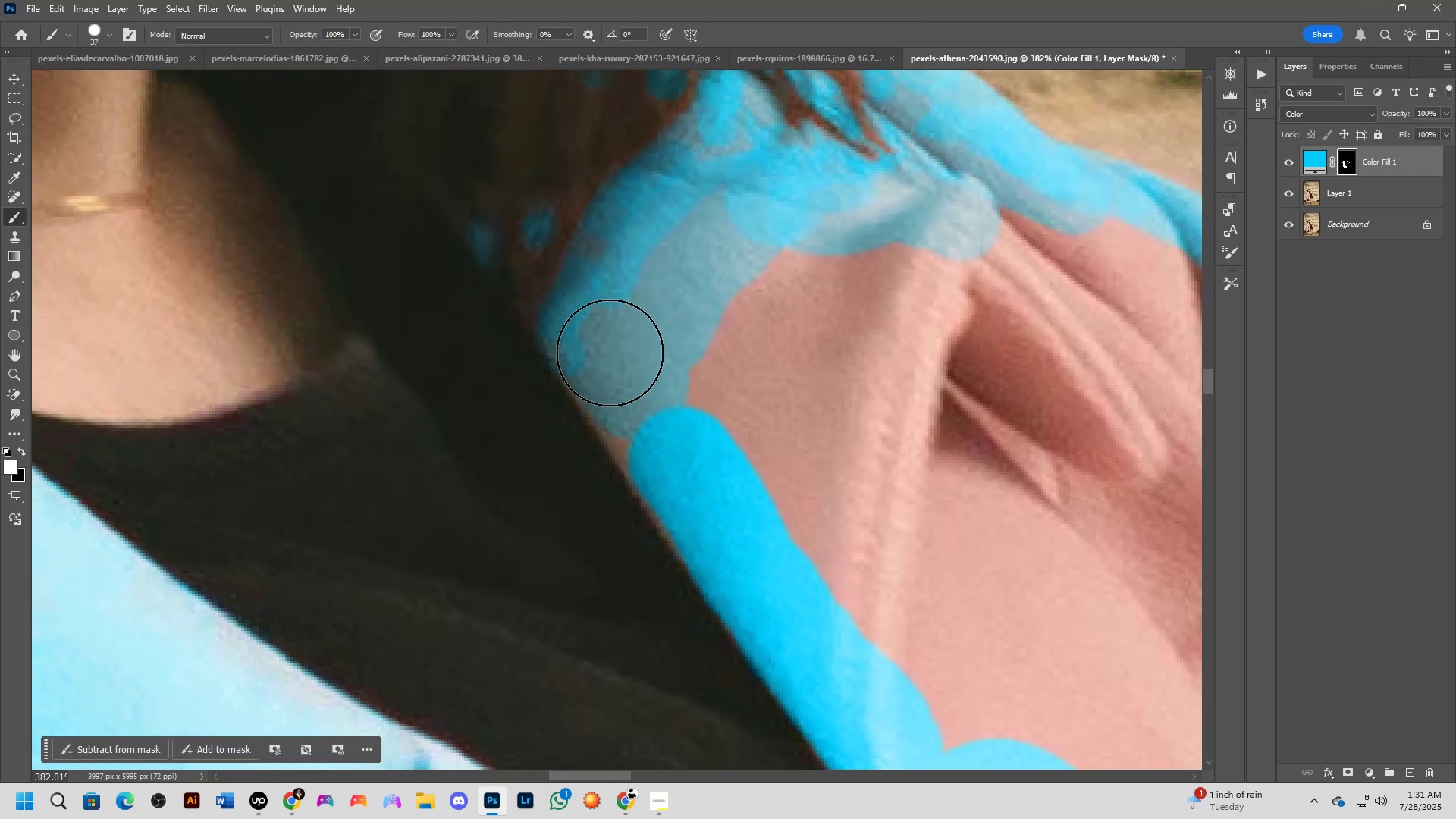 
left_click_drag(start_coordinate=[654, 437], to_coordinate=[702, 488])
 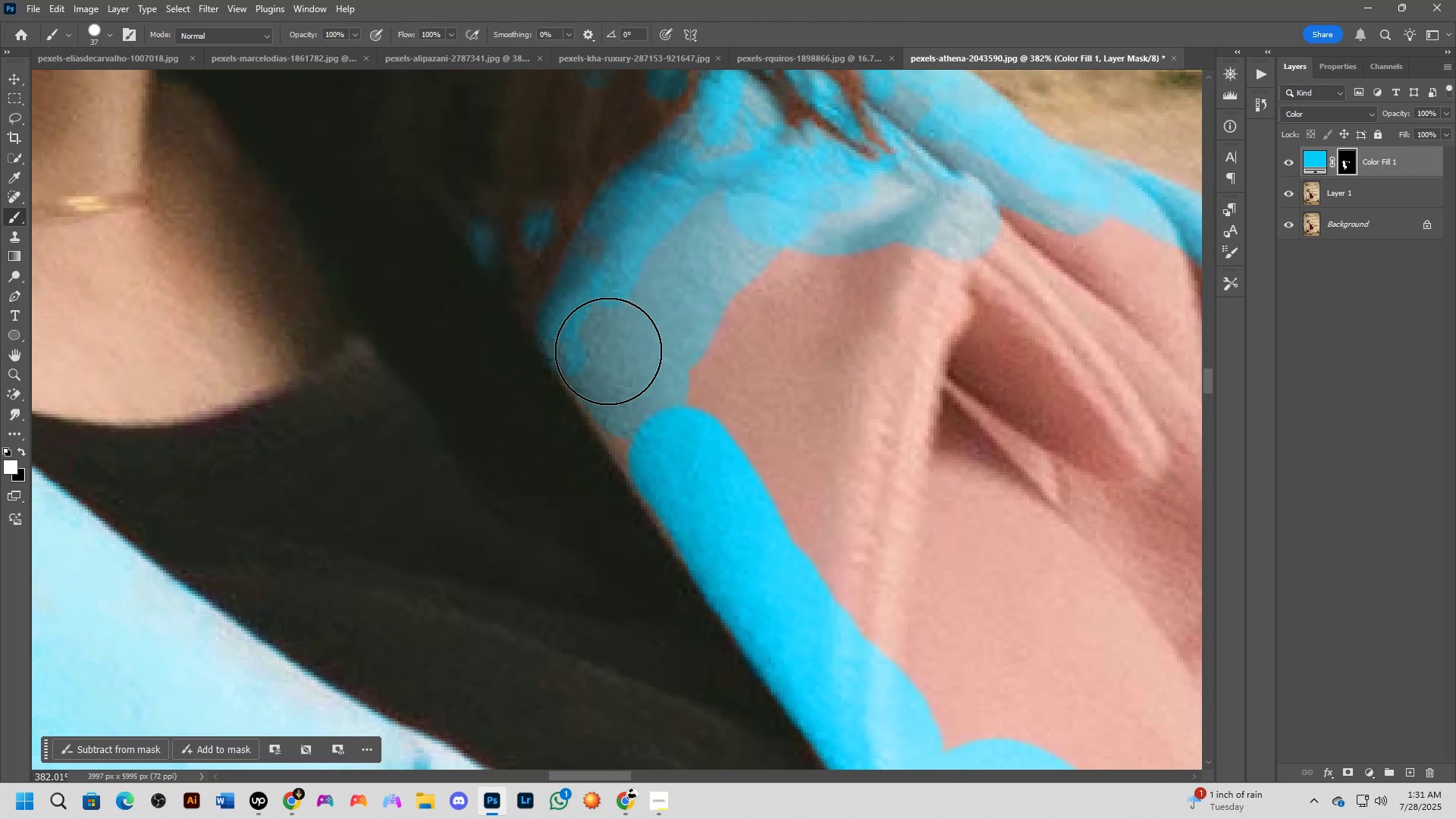 
left_click_drag(start_coordinate=[607, 355], to_coordinate=[742, 518])
 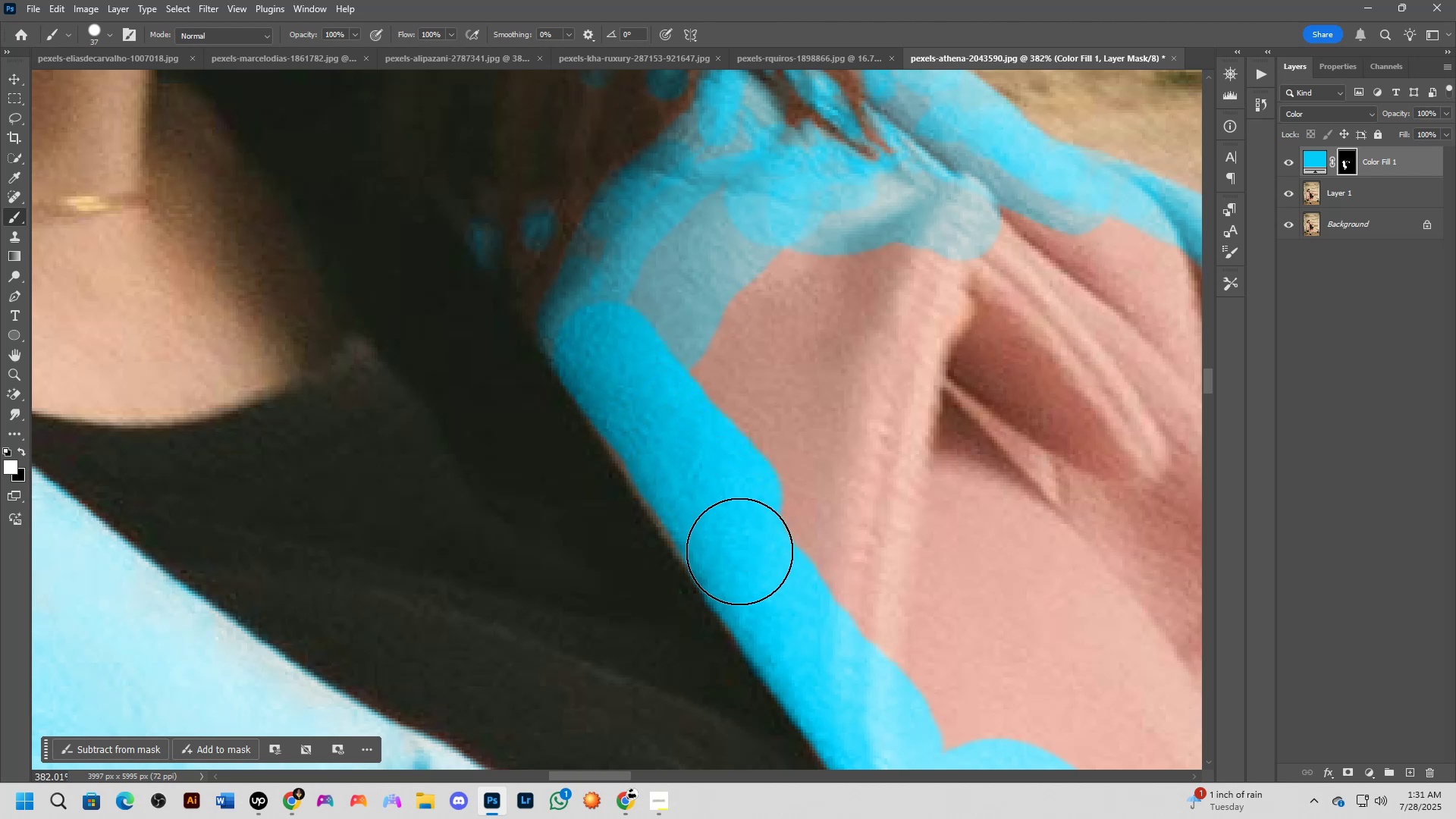 
left_click_drag(start_coordinate=[734, 545], to_coordinate=[682, 454])
 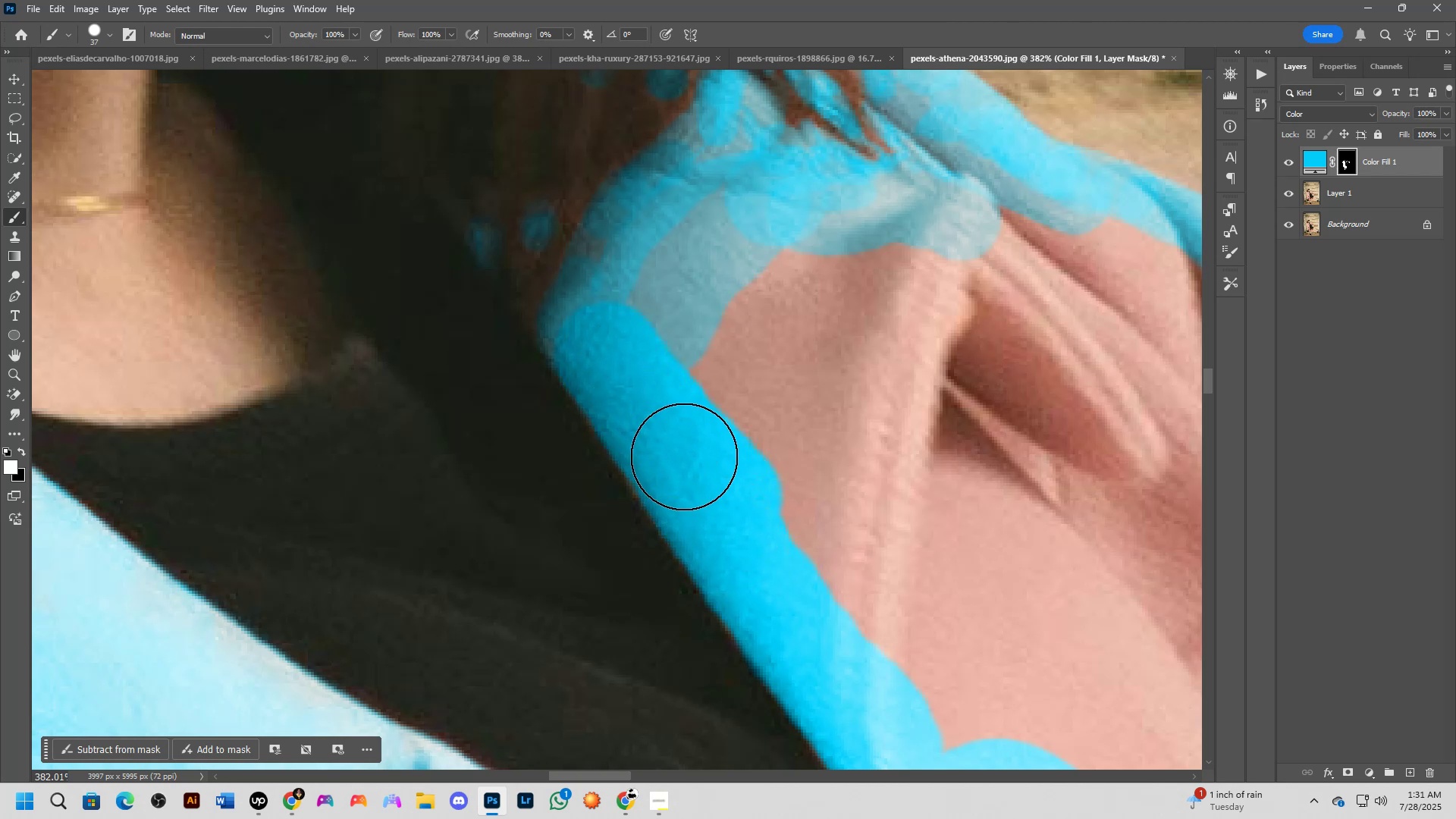 
hold_key(key=Space, duration=0.48)
 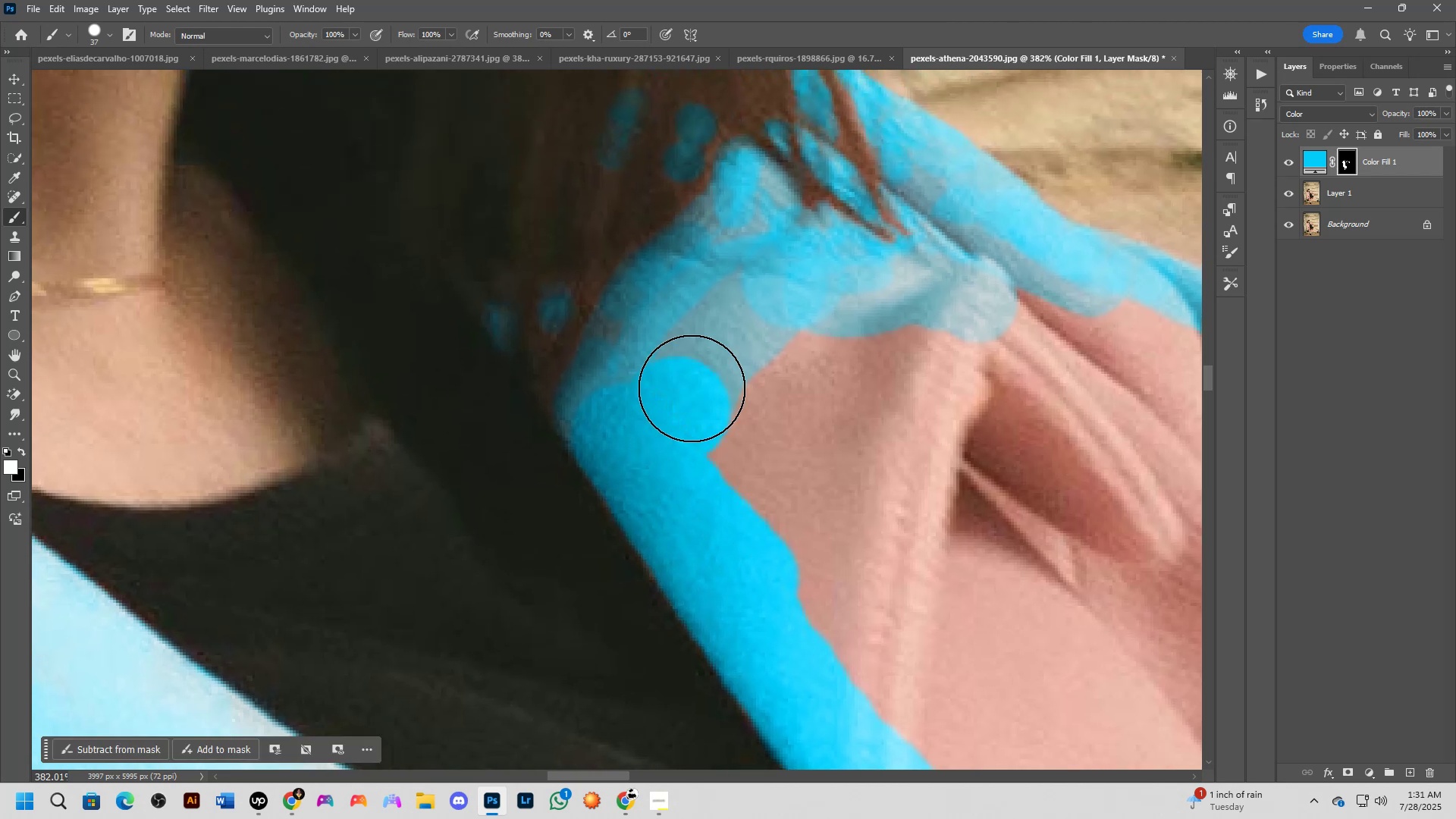 
left_click_drag(start_coordinate=[689, 447], to_coordinate=[706, 529])
 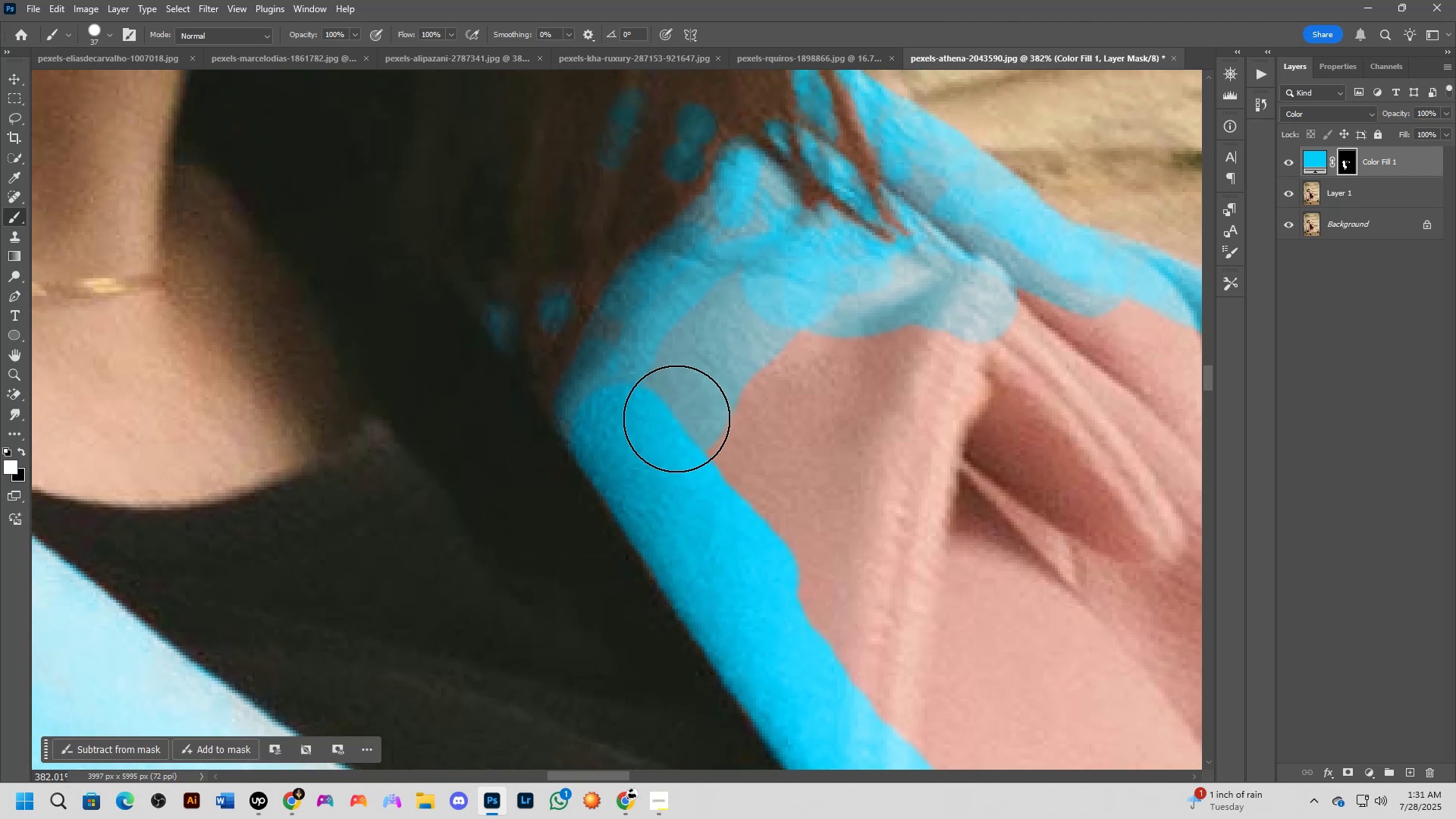 
left_click_drag(start_coordinate=[676, 410], to_coordinate=[719, 265])
 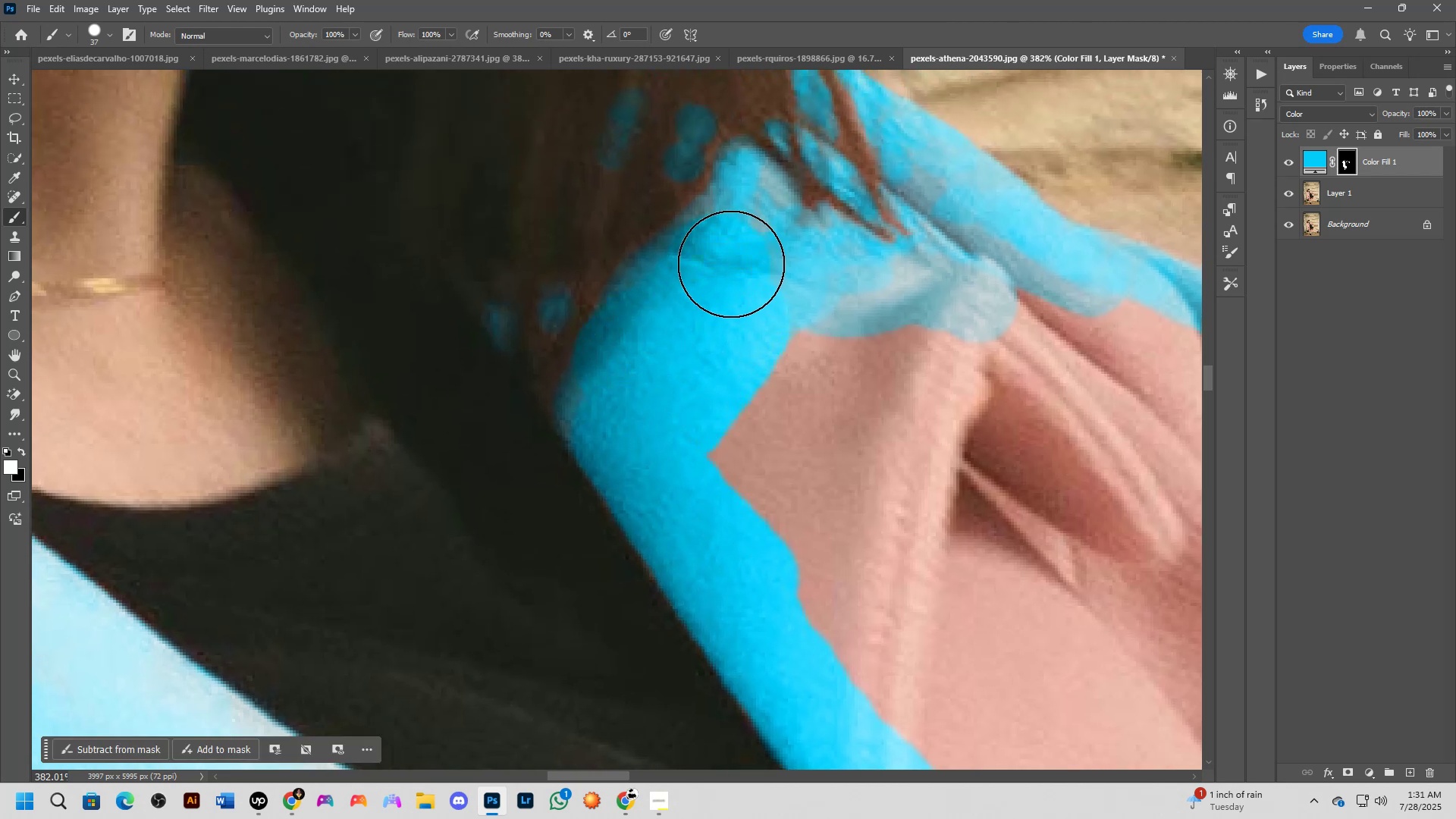 
hold_key(key=Space, duration=0.51)
 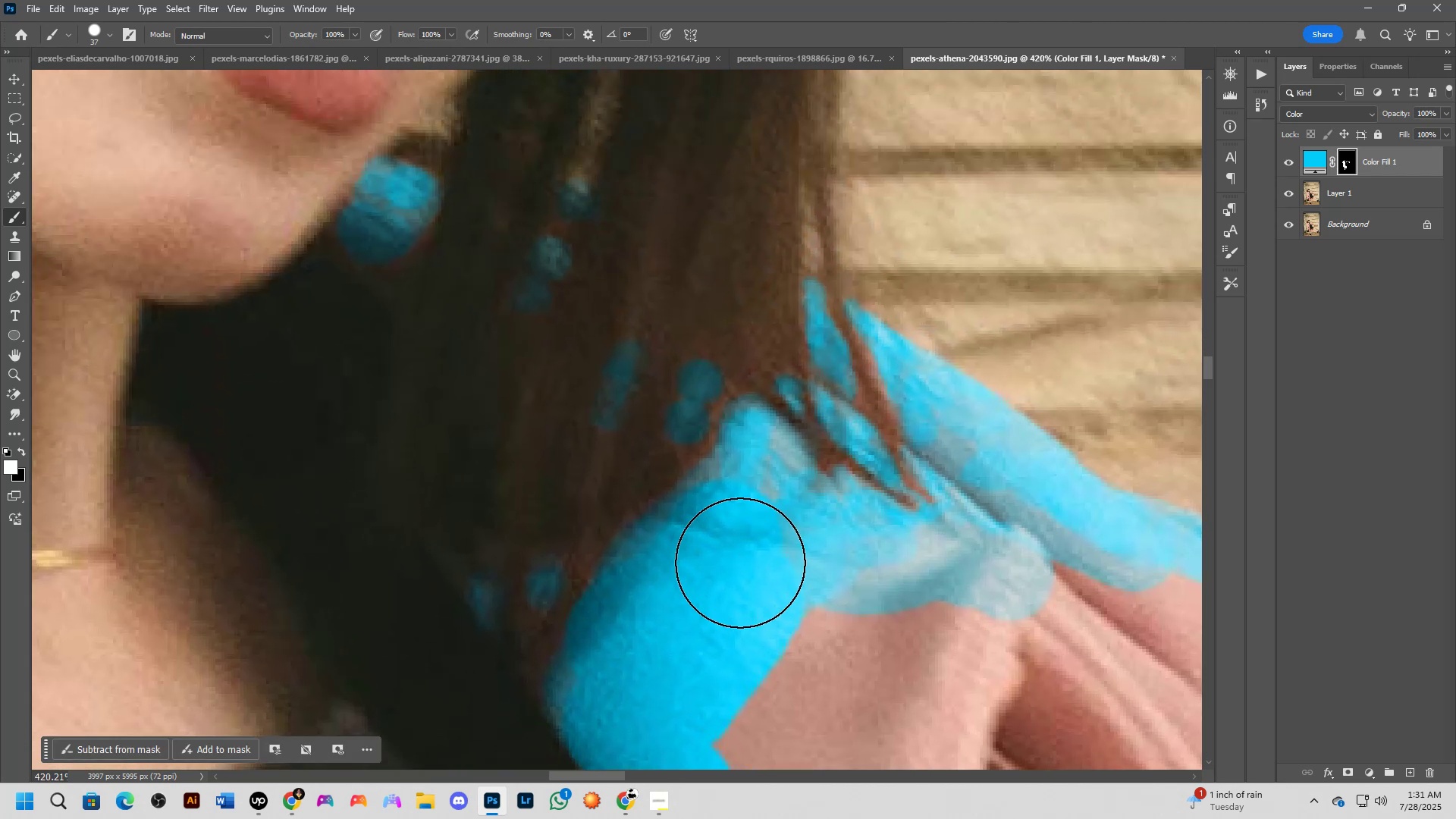 
left_click_drag(start_coordinate=[732, 290], to_coordinate=[739, 563])
 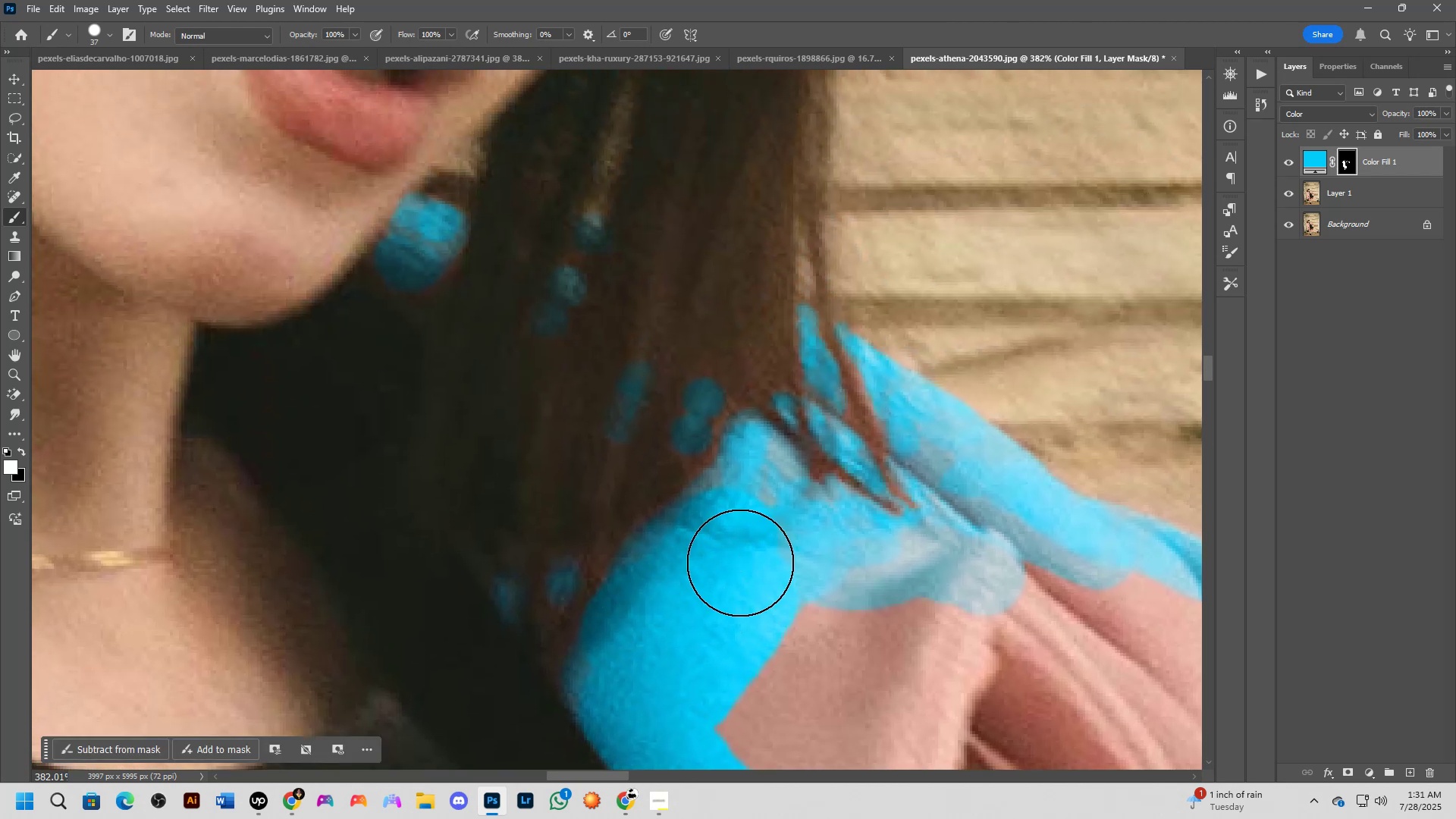 
scroll: coordinate [740, 563], scroll_direction: up, amount: 3.0
 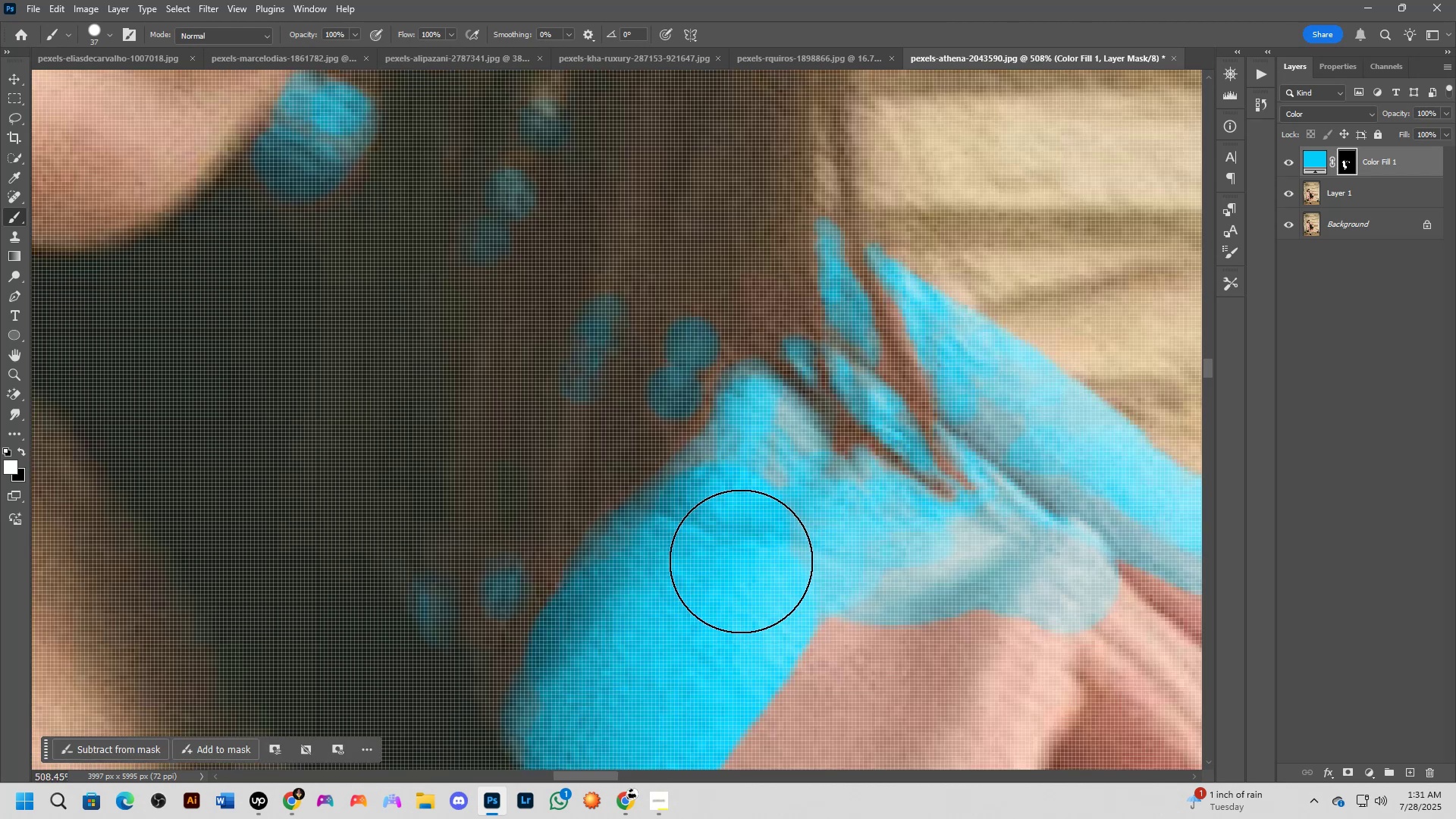 
hold_key(key=AltLeft, duration=1.3)
 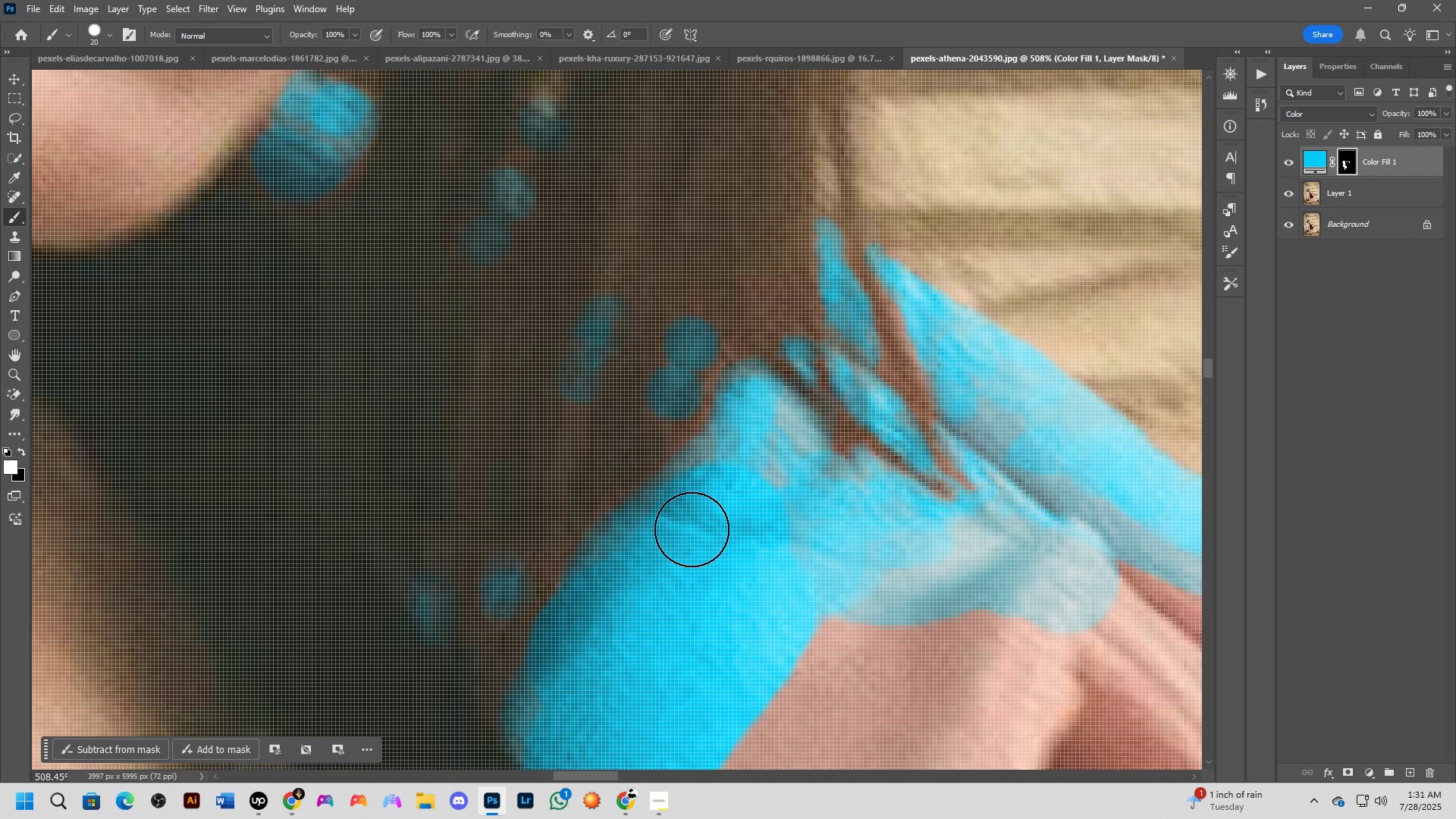 
left_click_drag(start_coordinate=[671, 544], to_coordinate=[577, 674])
 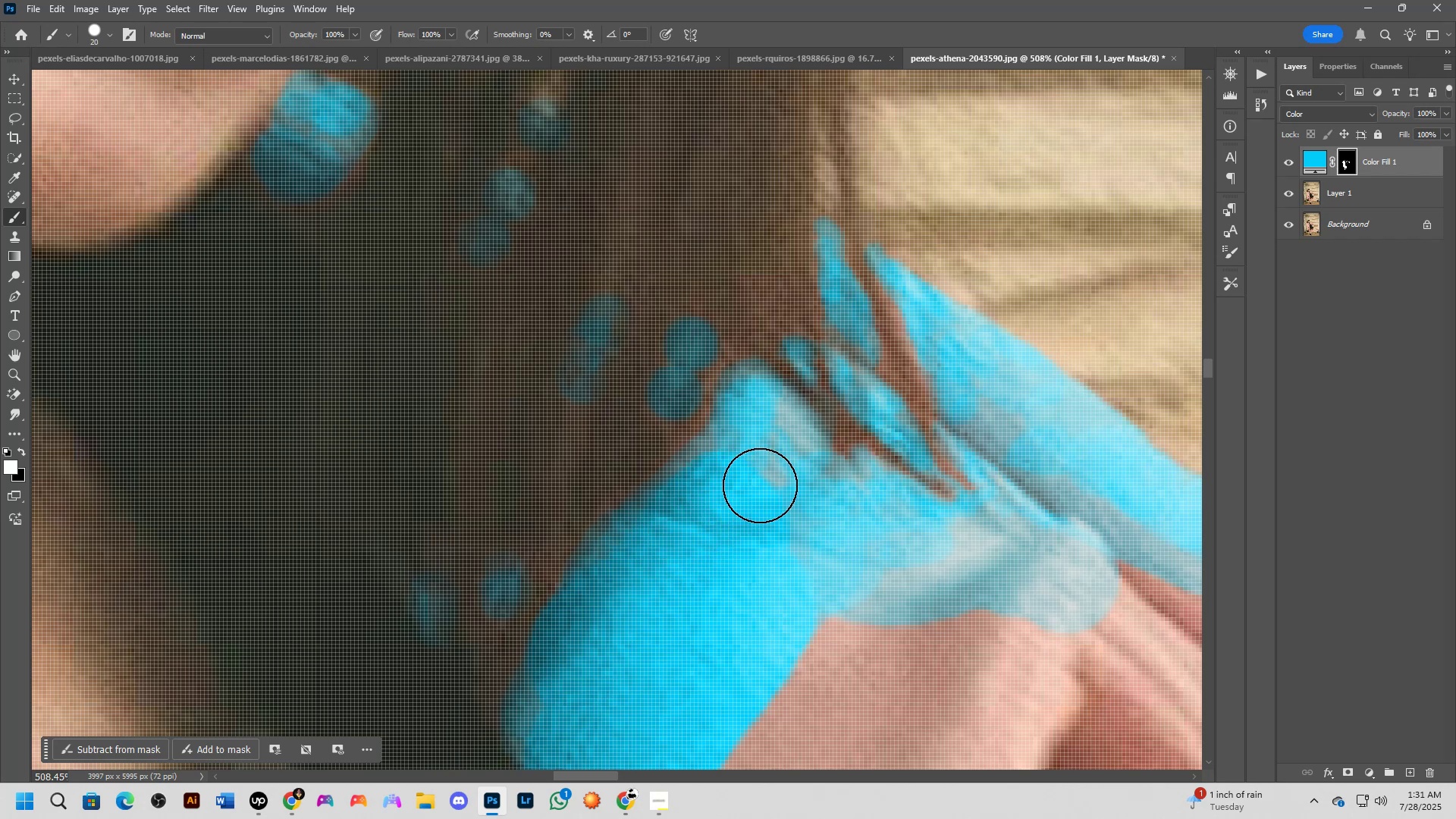 
left_click([761, 483])
 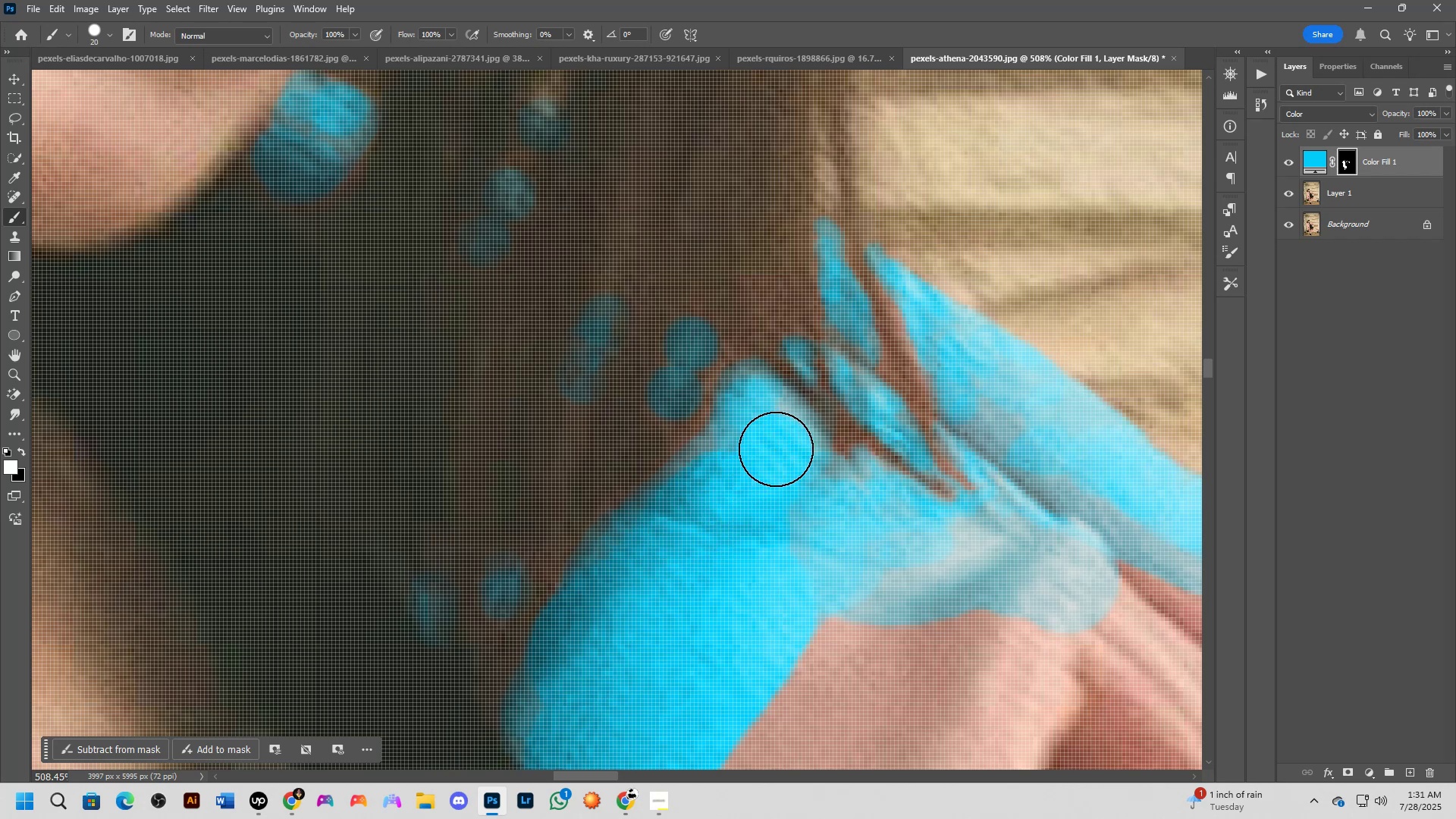 
double_click([776, 438])
 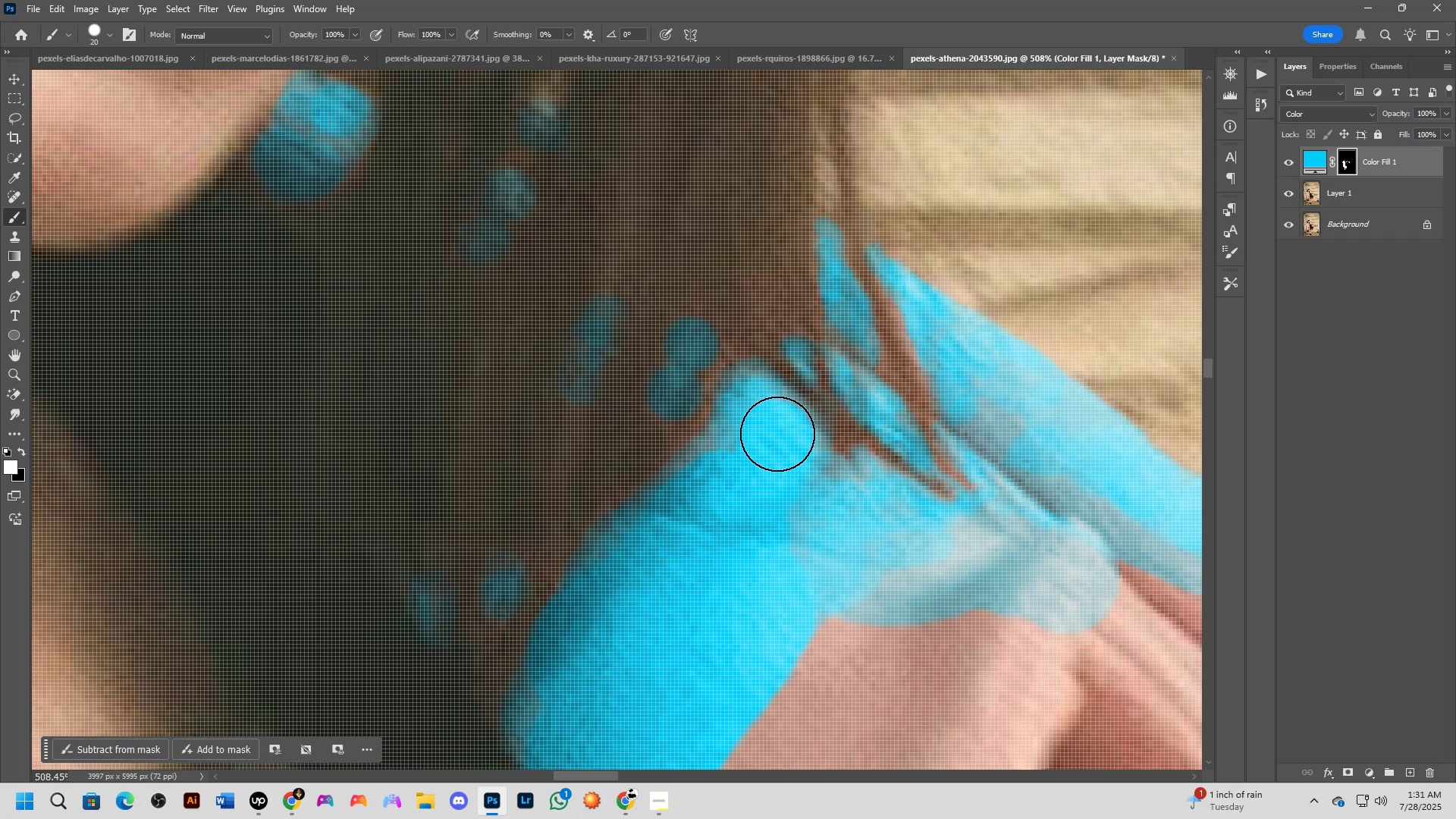 
triple_click([777, 434])
 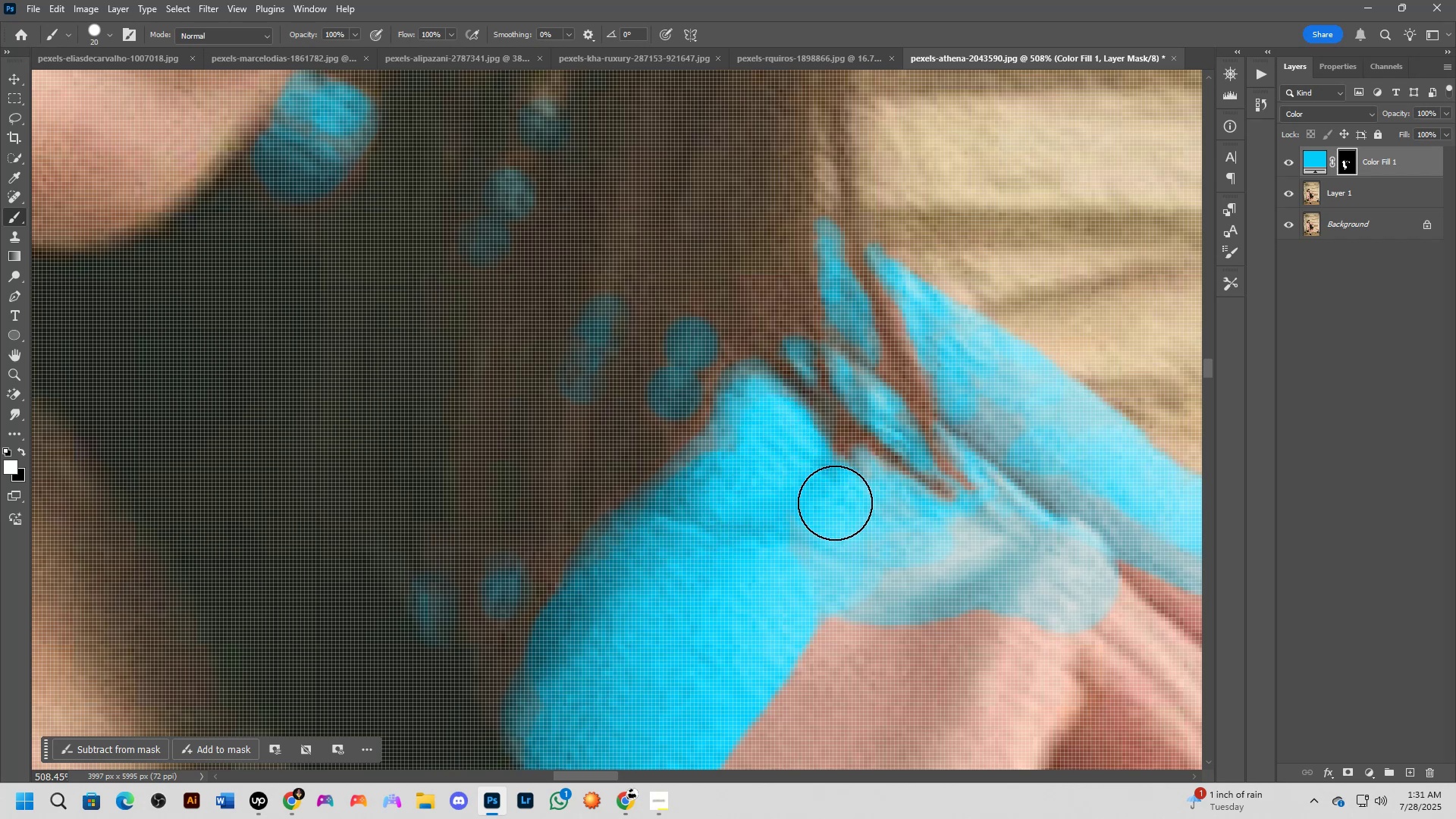 
hold_key(key=AltLeft, duration=0.69)
 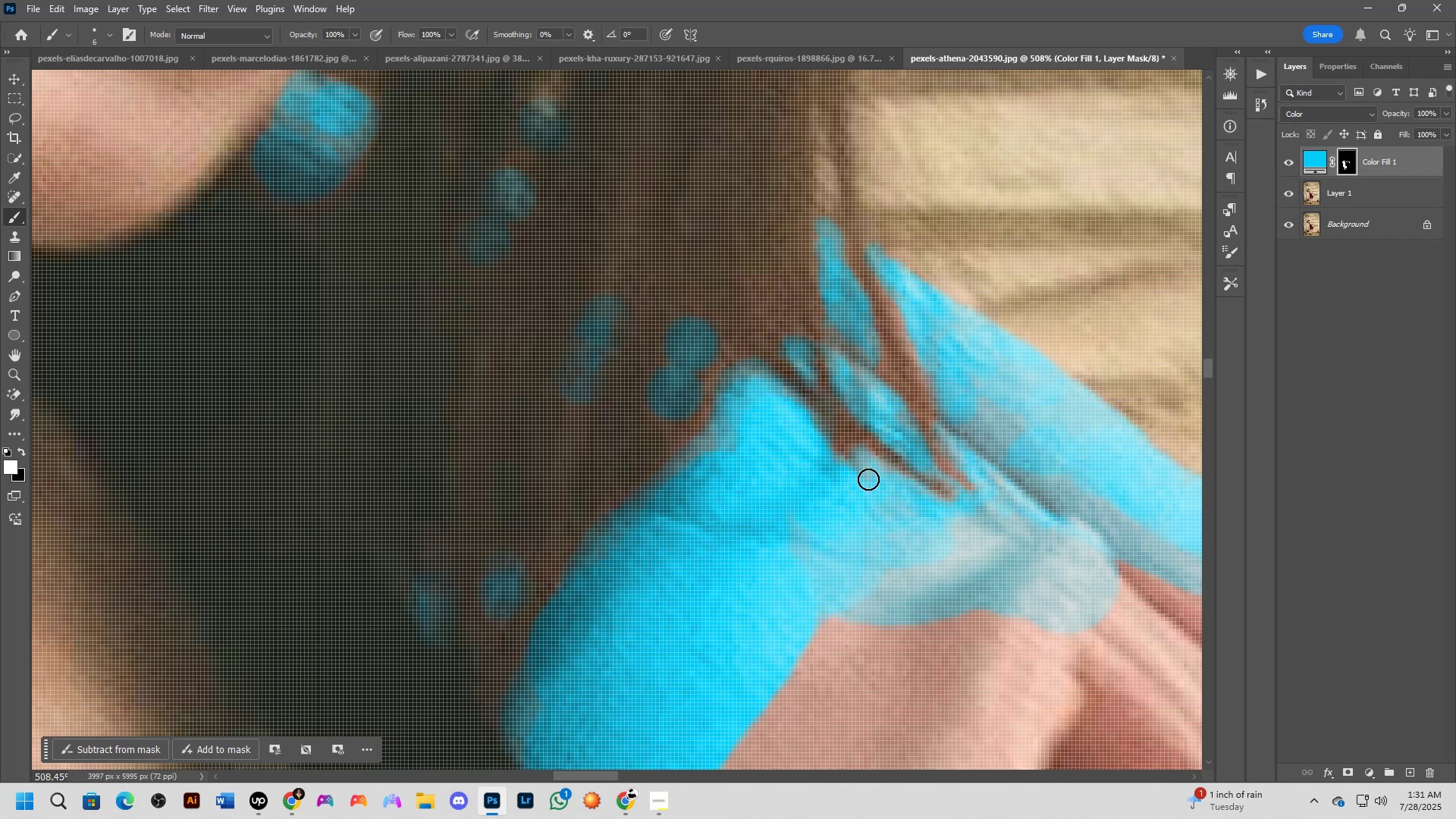 
left_click([864, 476])
 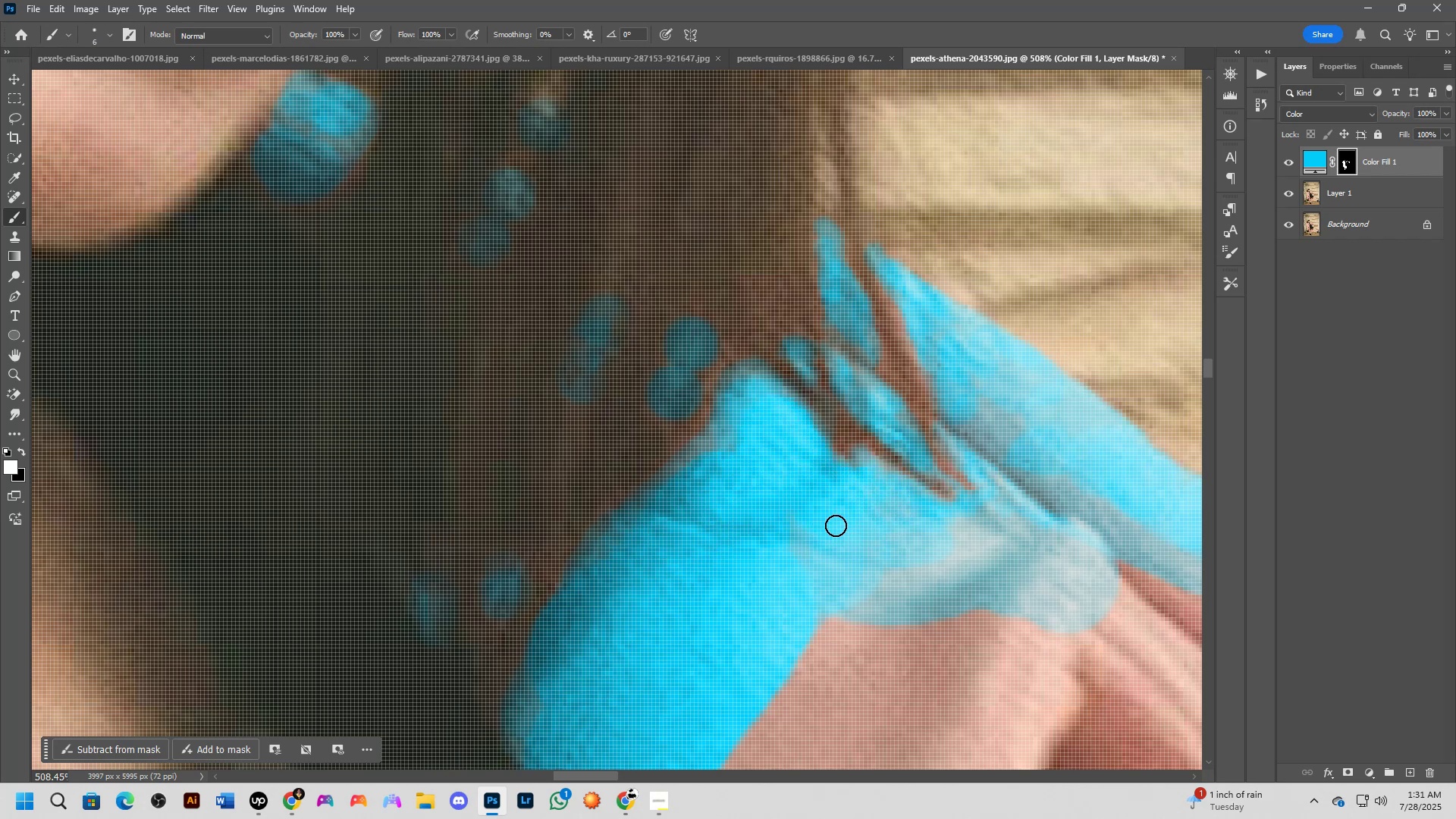 
left_click_drag(start_coordinate=[819, 523], to_coordinate=[785, 567])
 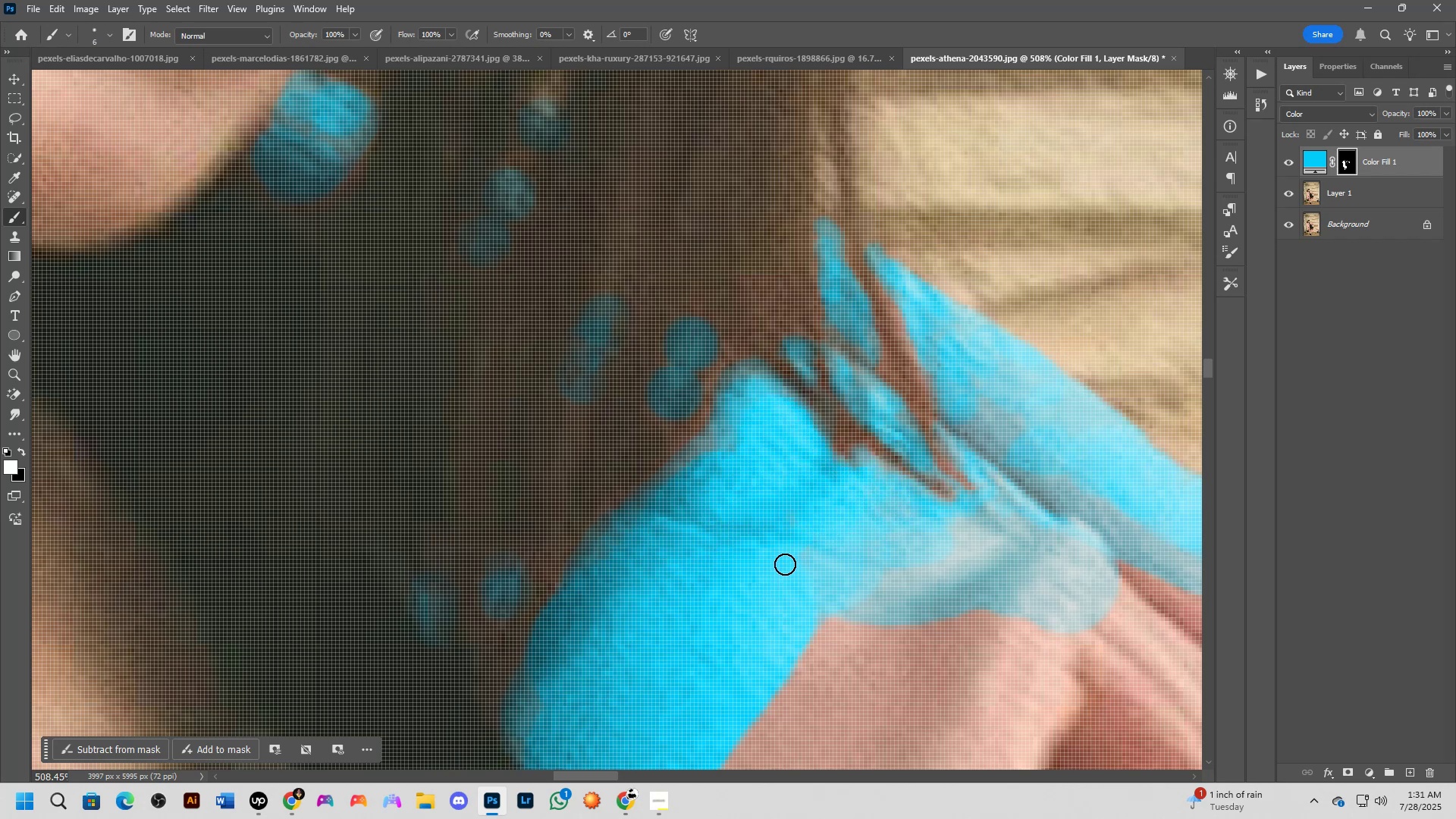 
hold_key(key=AltLeft, duration=0.48)
 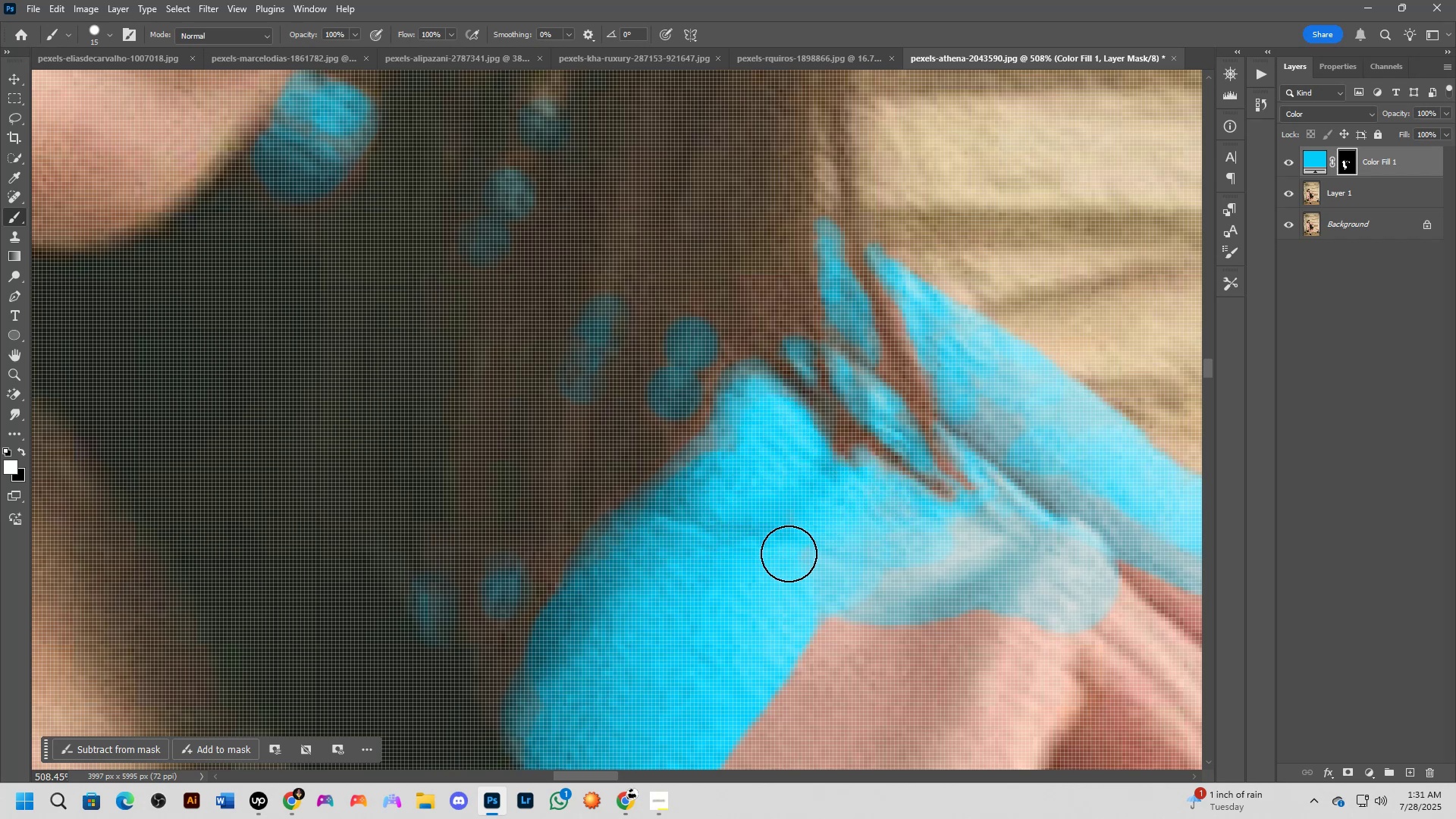 
left_click_drag(start_coordinate=[778, 546], to_coordinate=[1081, 565])
 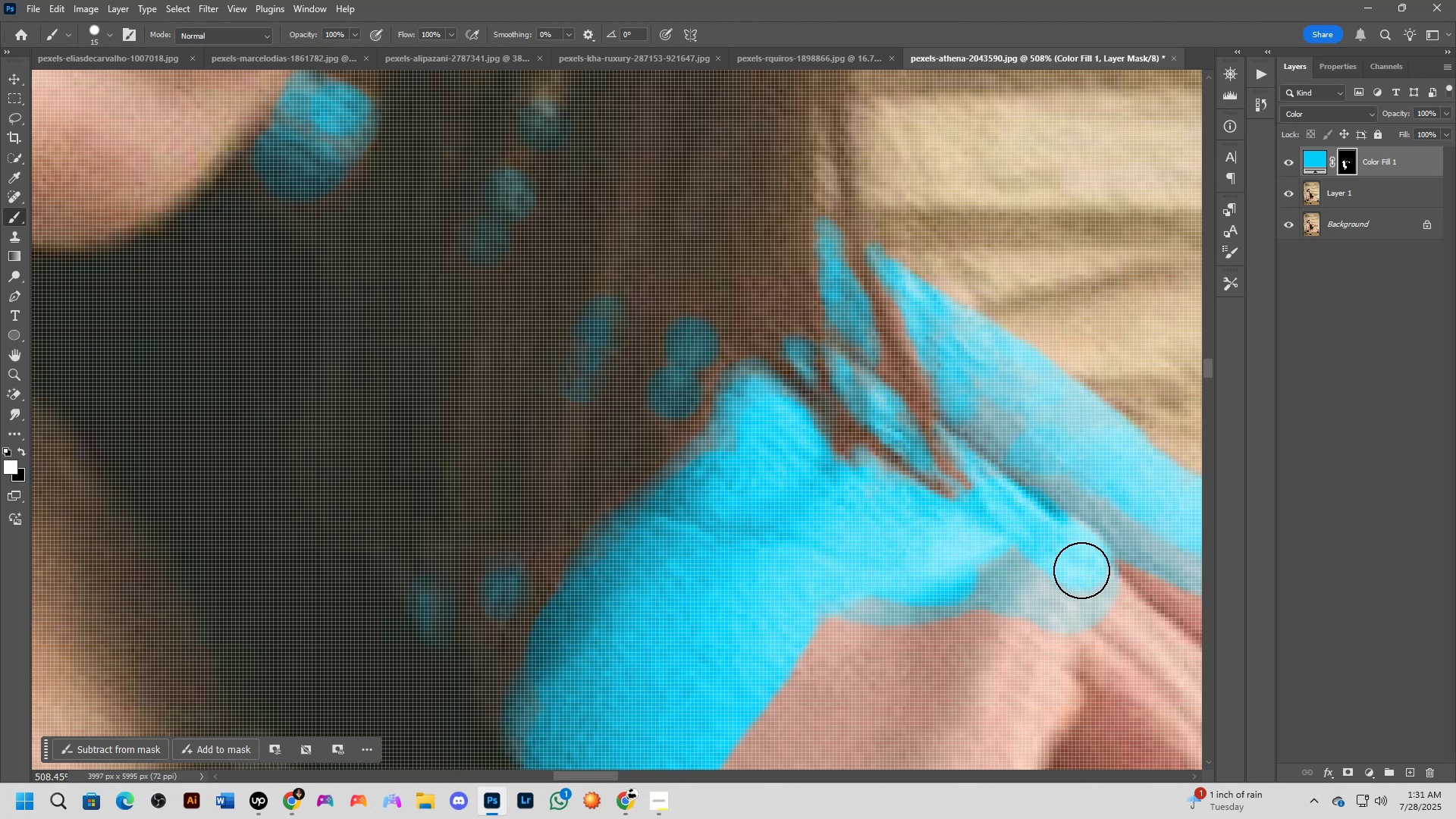 
hold_key(key=Space, duration=0.53)
 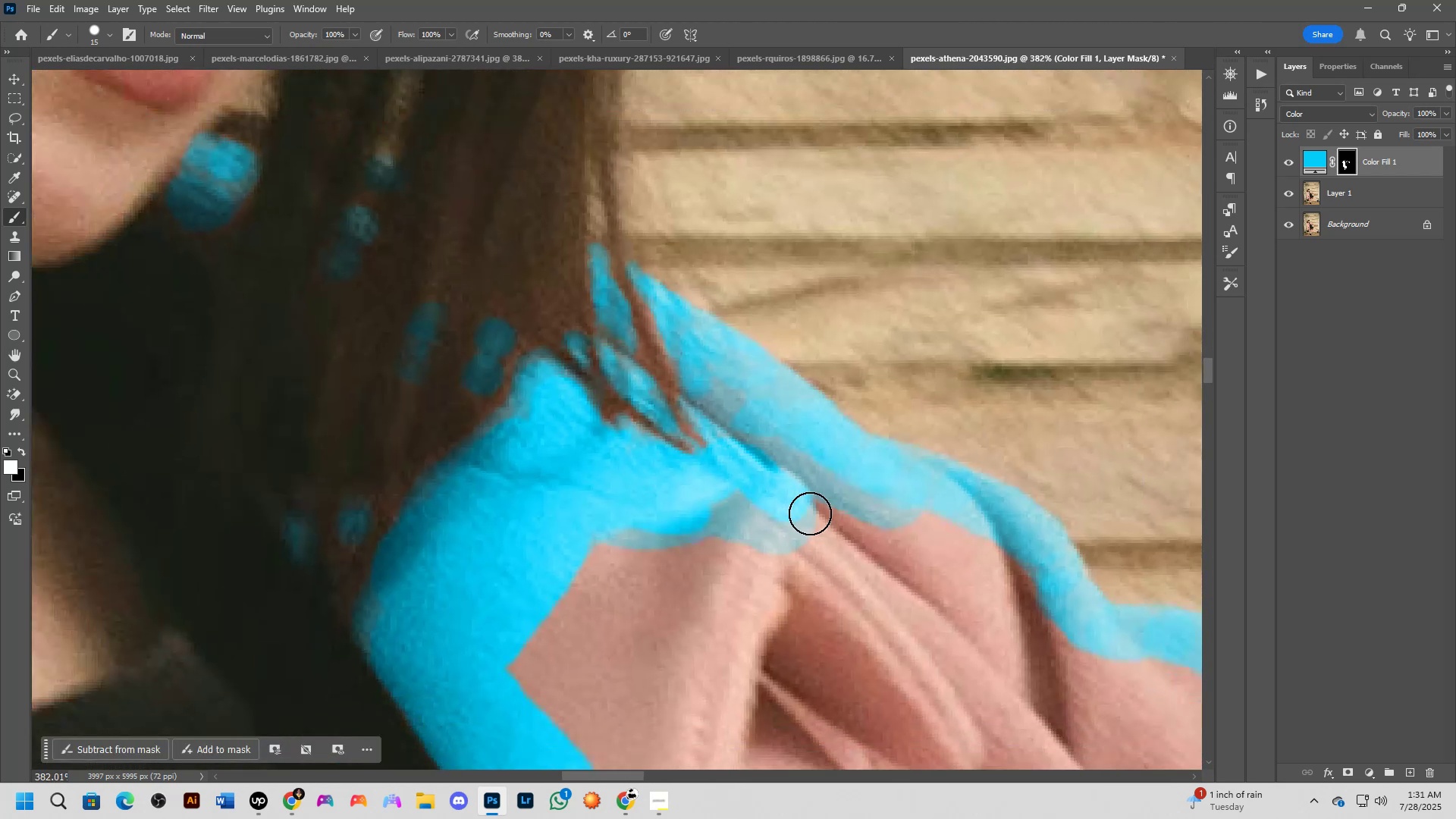 
left_click_drag(start_coordinate=[1055, 565], to_coordinate=[780, 510])
 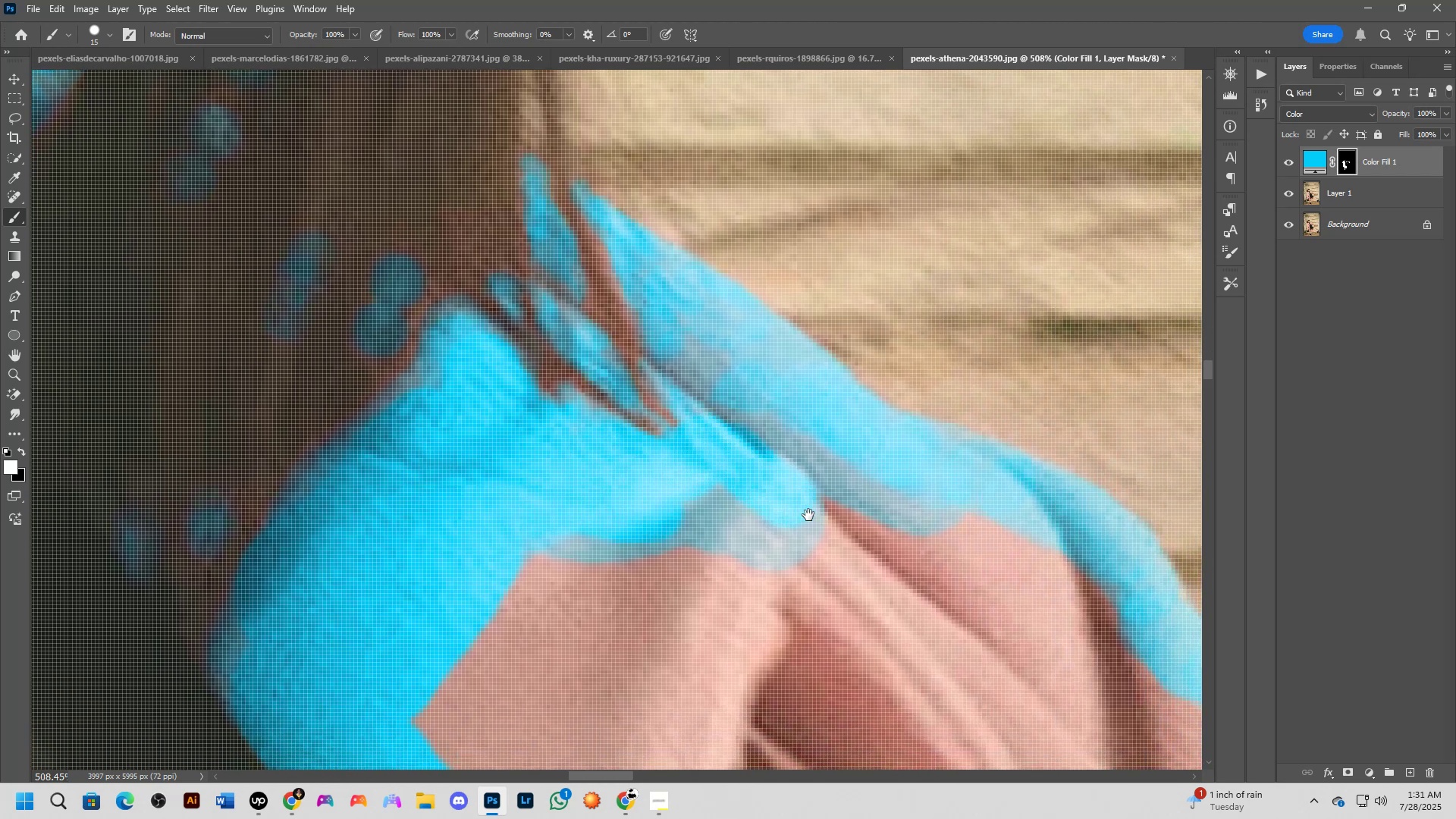 
scroll: coordinate [810, 513], scroll_direction: down, amount: 3.0
 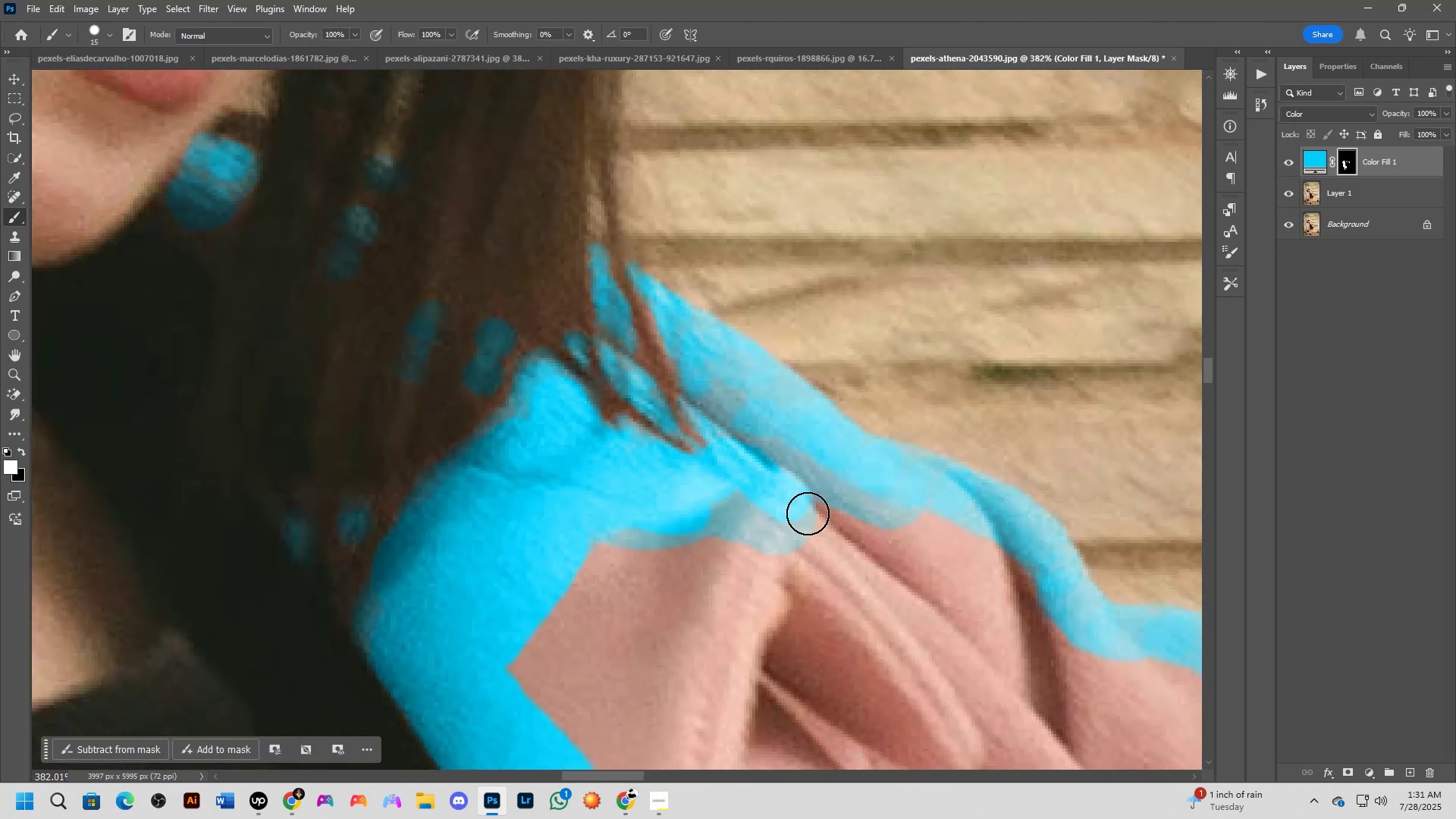 
hold_key(key=Space, duration=0.52)
 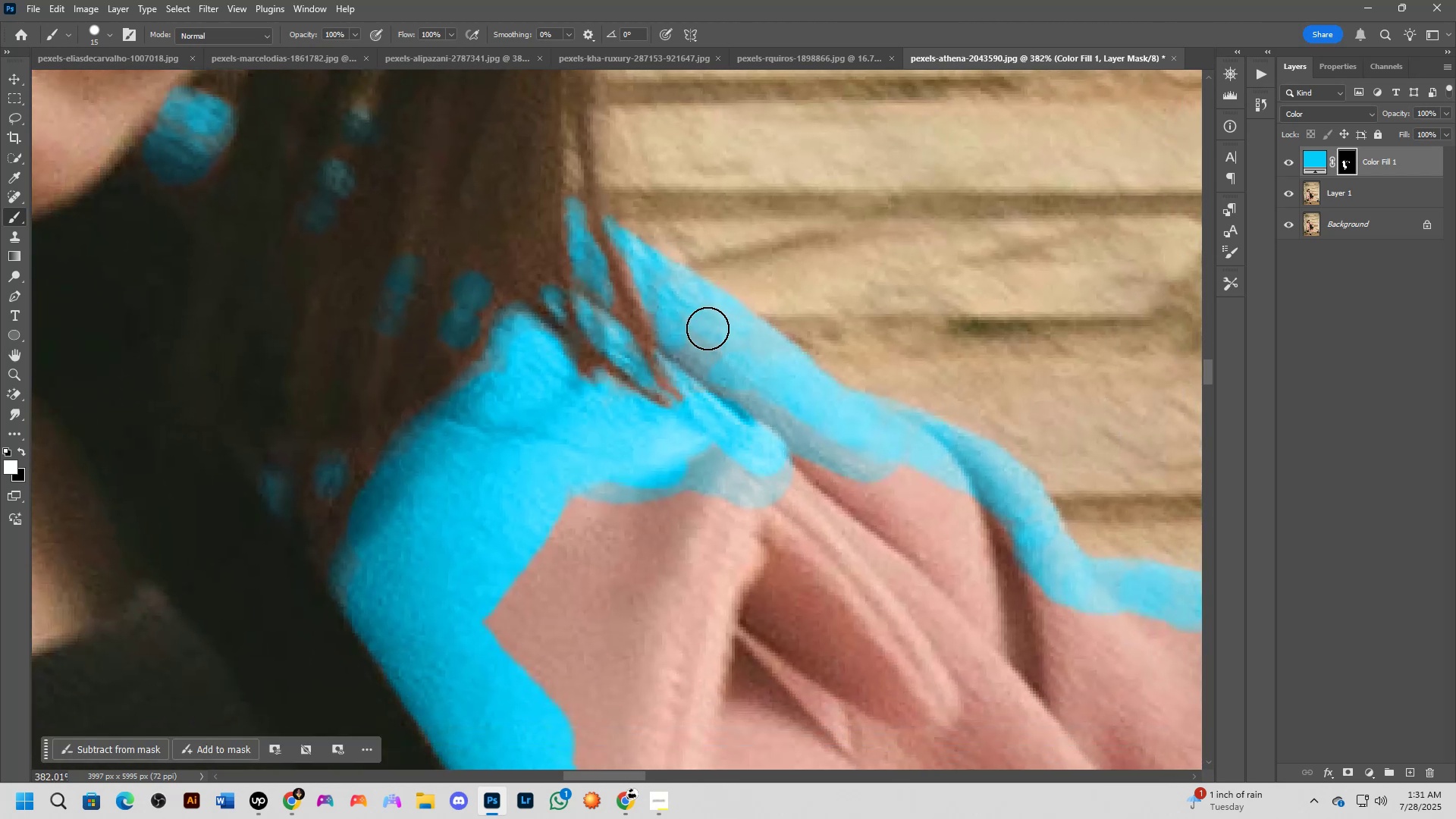 
left_click_drag(start_coordinate=[776, 505], to_coordinate=[752, 459])
 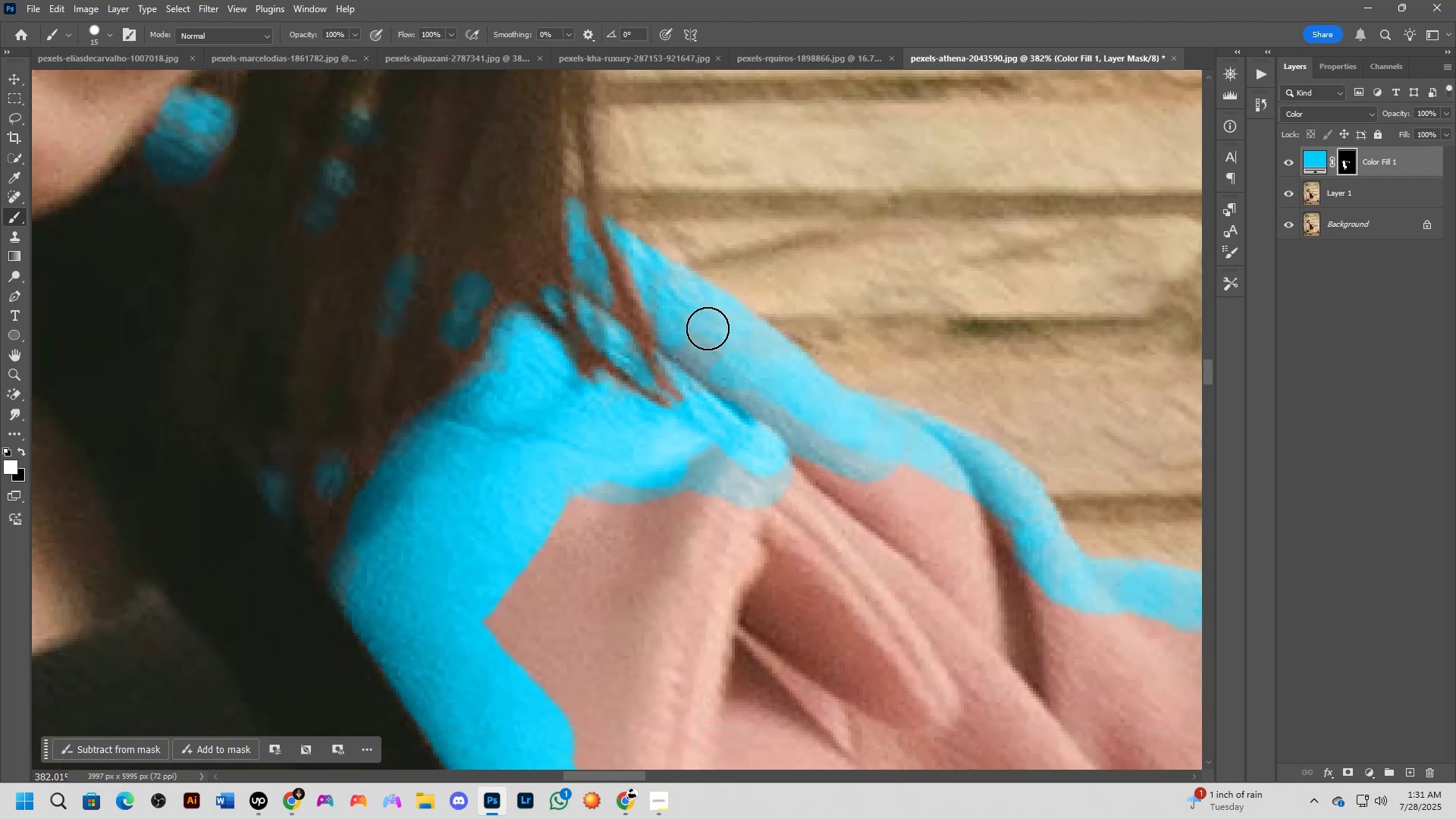 
left_click_drag(start_coordinate=[693, 331], to_coordinate=[674, 284])
 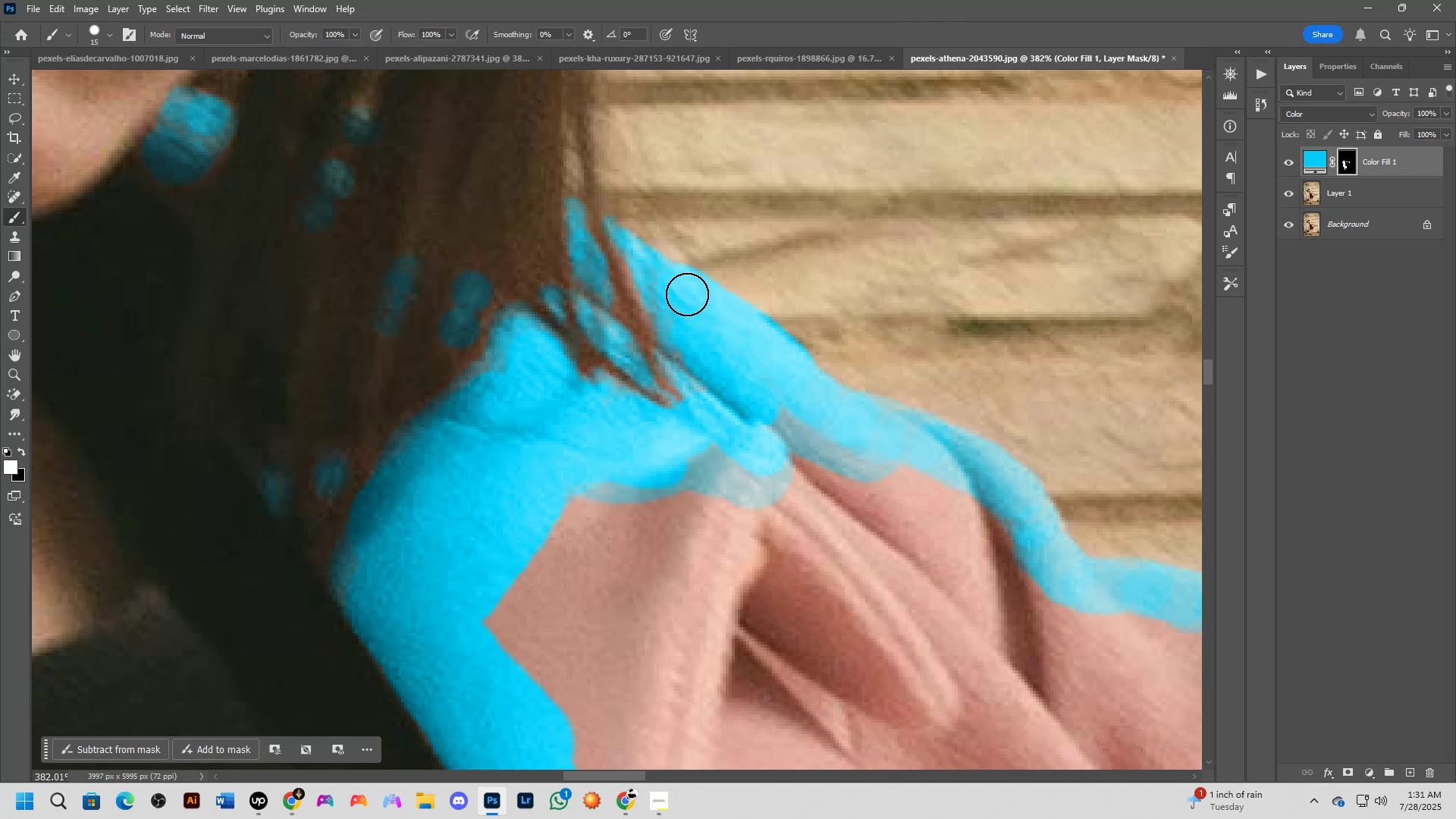 
hold_key(key=Space, duration=0.47)
 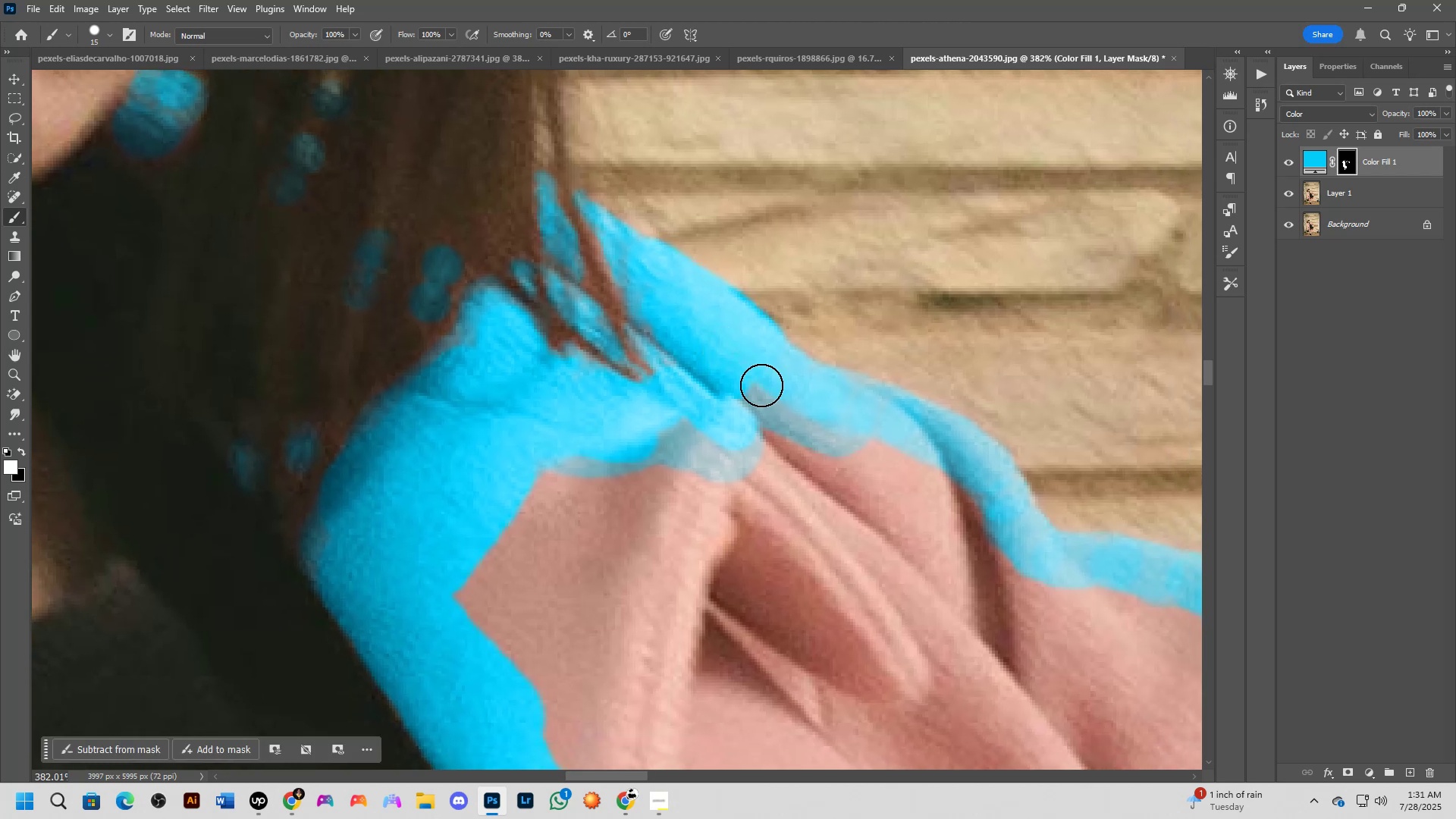 
left_click_drag(start_coordinate=[734, 351], to_coordinate=[708, 328])
 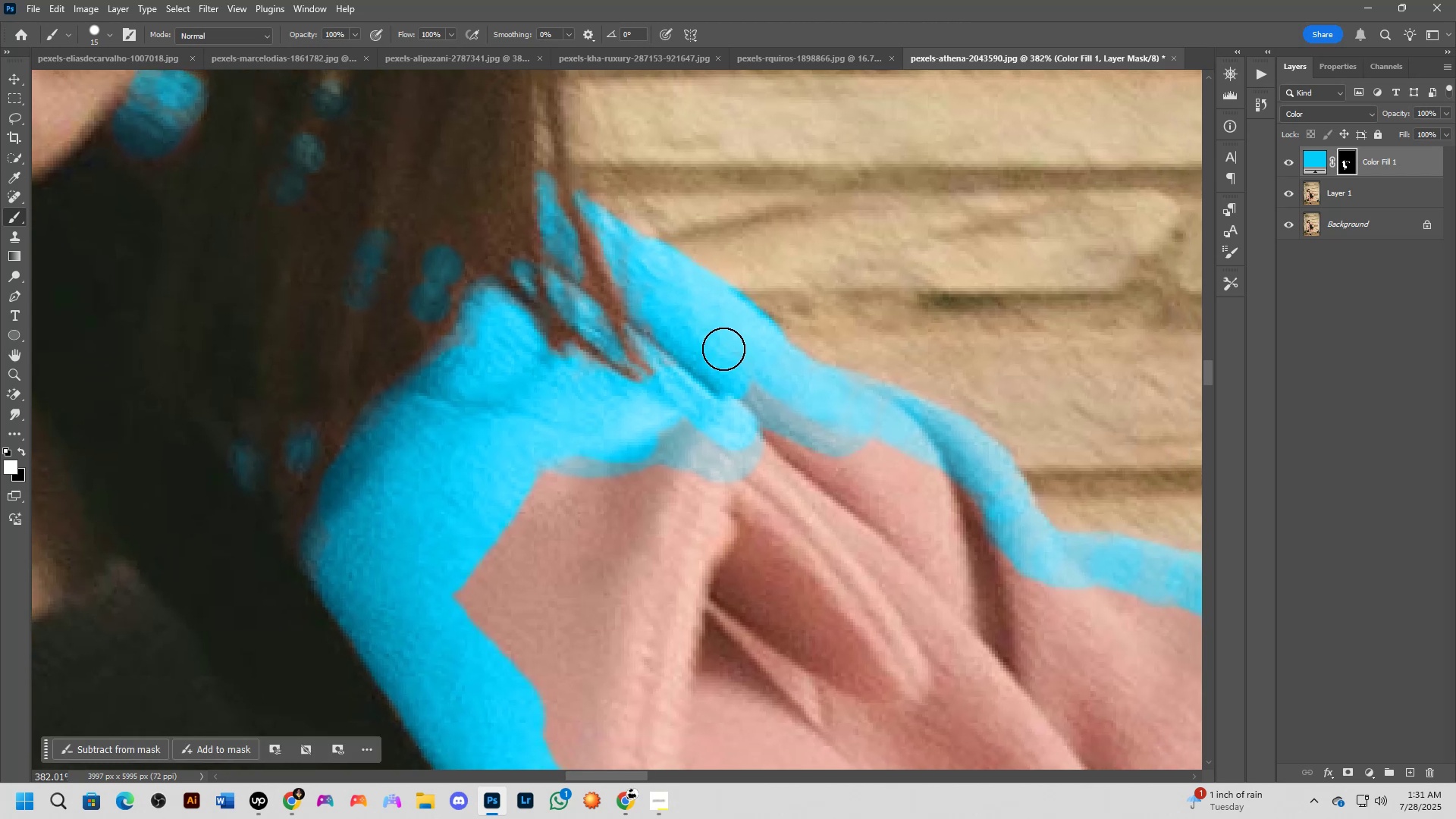 
left_click_drag(start_coordinate=[726, 350], to_coordinate=[843, 450])
 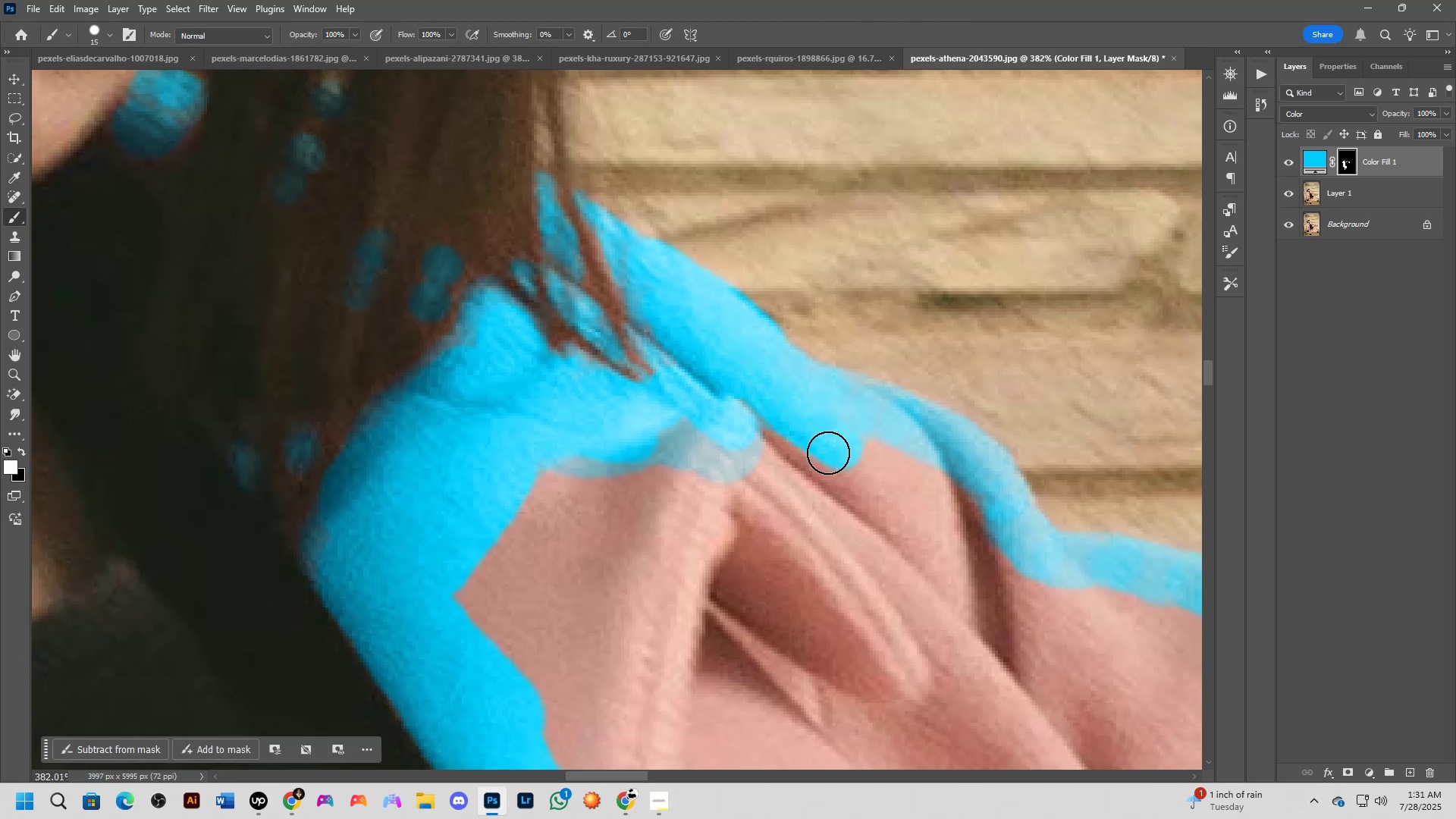 
hold_key(key=AltLeft, duration=0.61)
 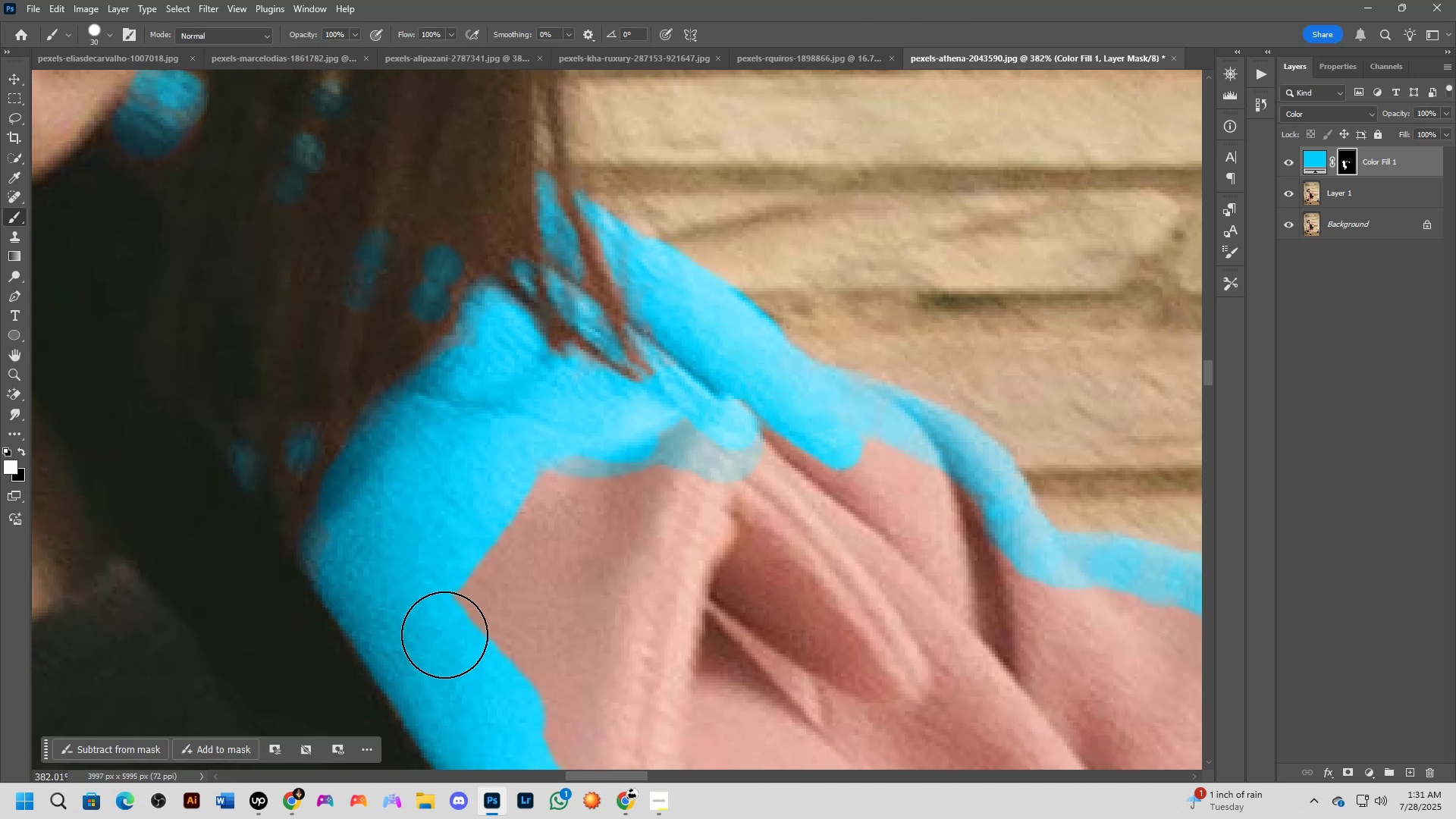 
left_click_drag(start_coordinate=[466, 618], to_coordinate=[808, 444])
 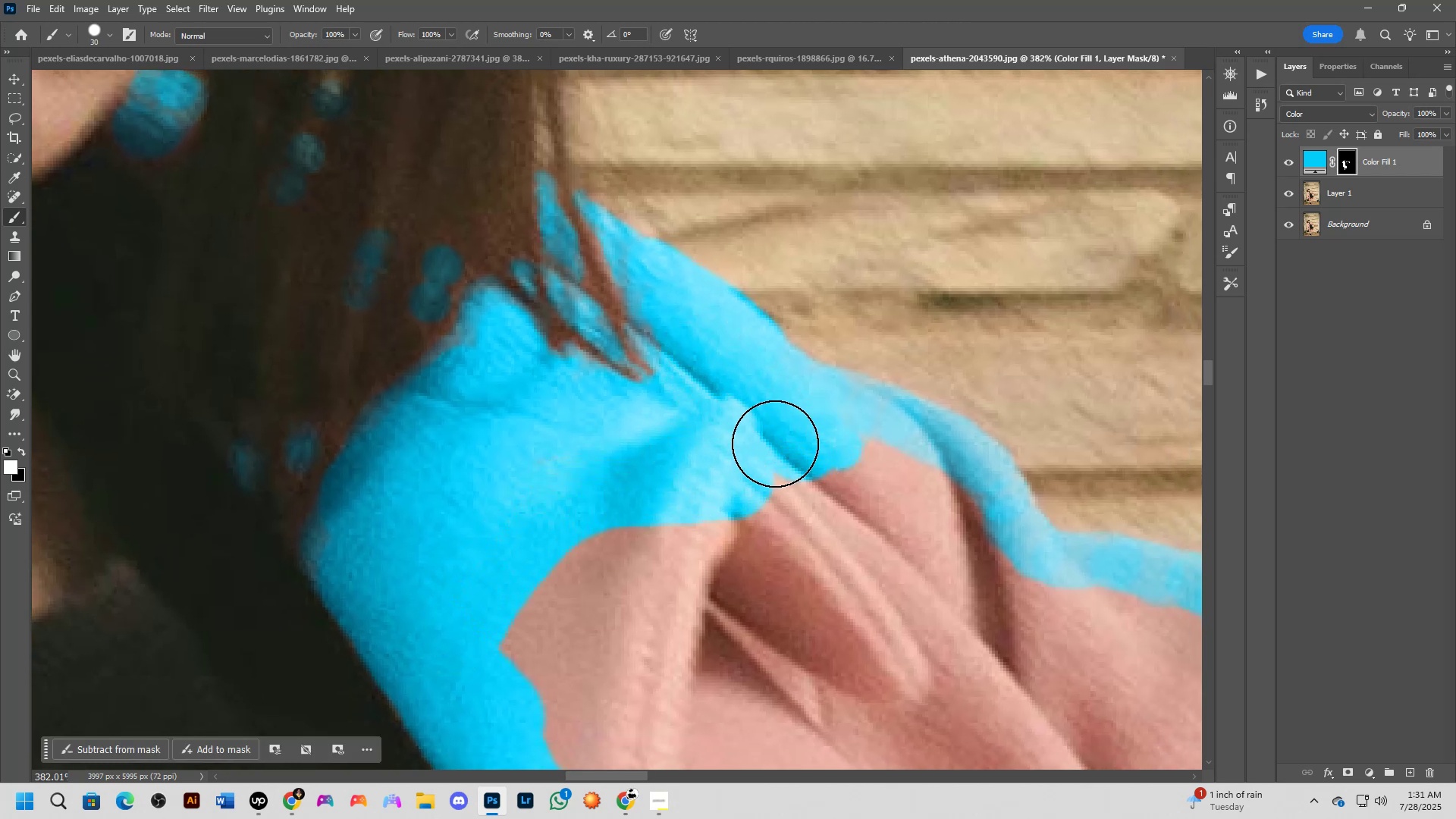 
hold_key(key=Space, duration=0.52)
 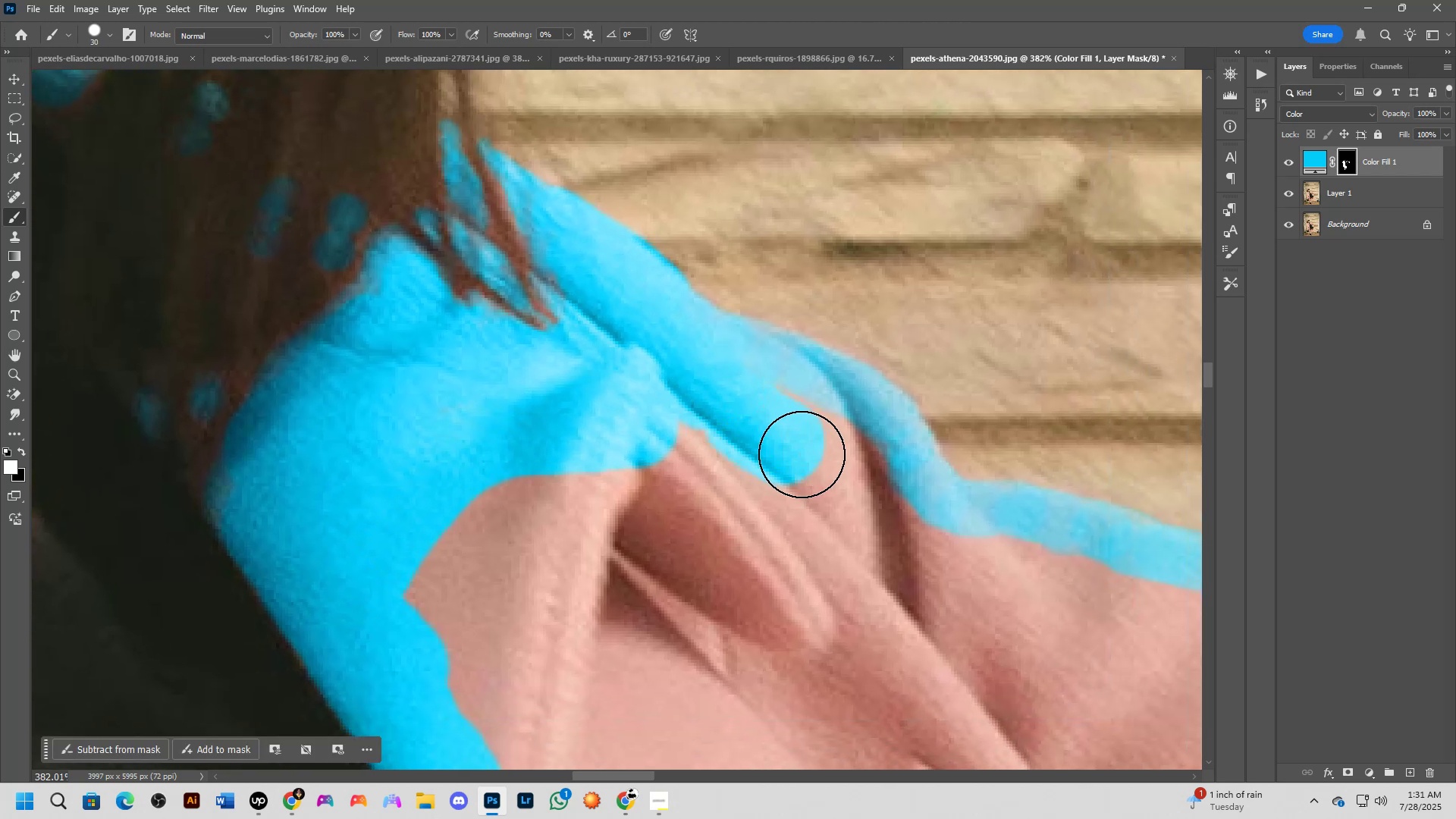 
left_click_drag(start_coordinate=[825, 458], to_coordinate=[730, 406])
 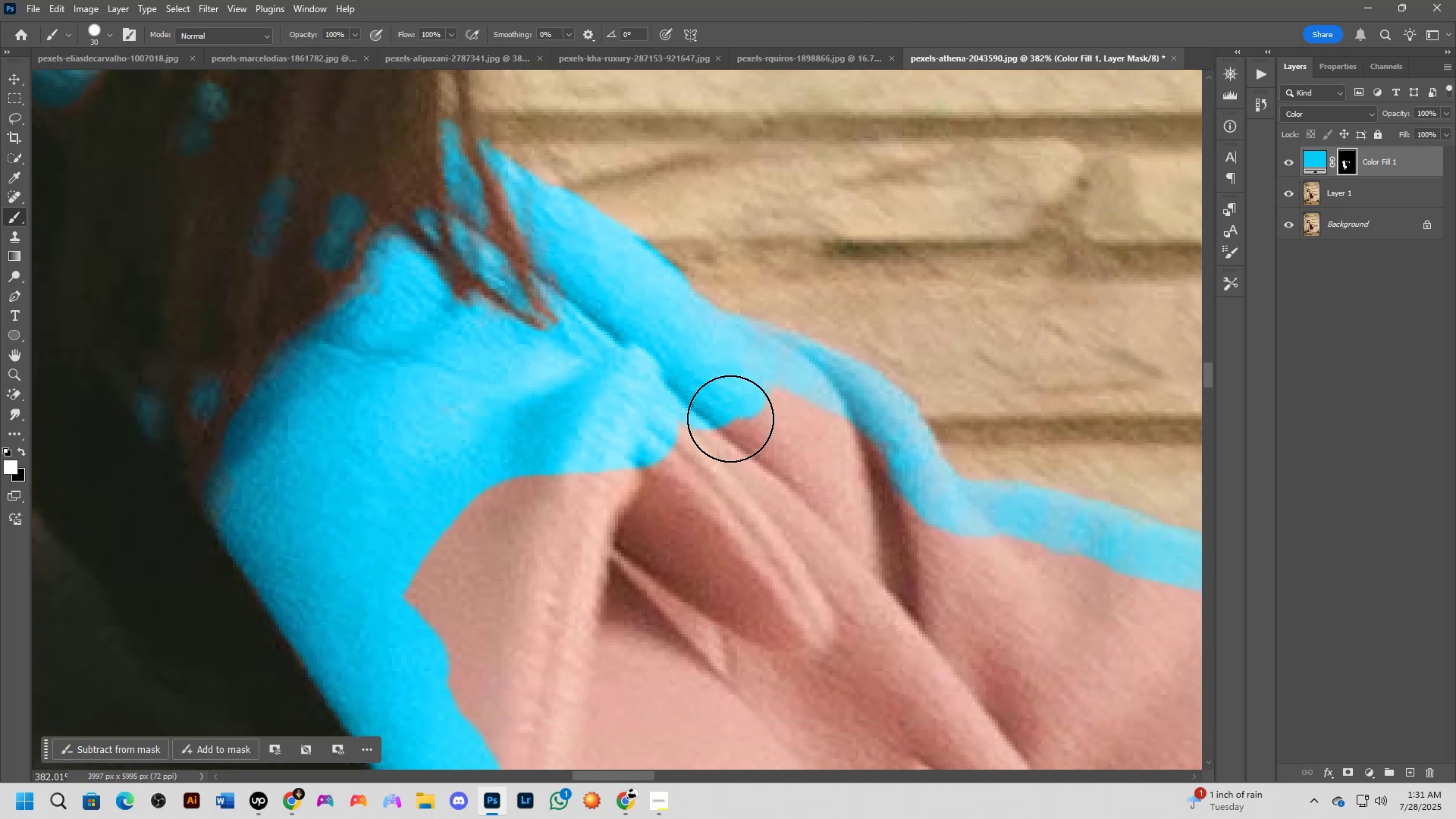 
left_click_drag(start_coordinate=[746, 418], to_coordinate=[730, 403])
 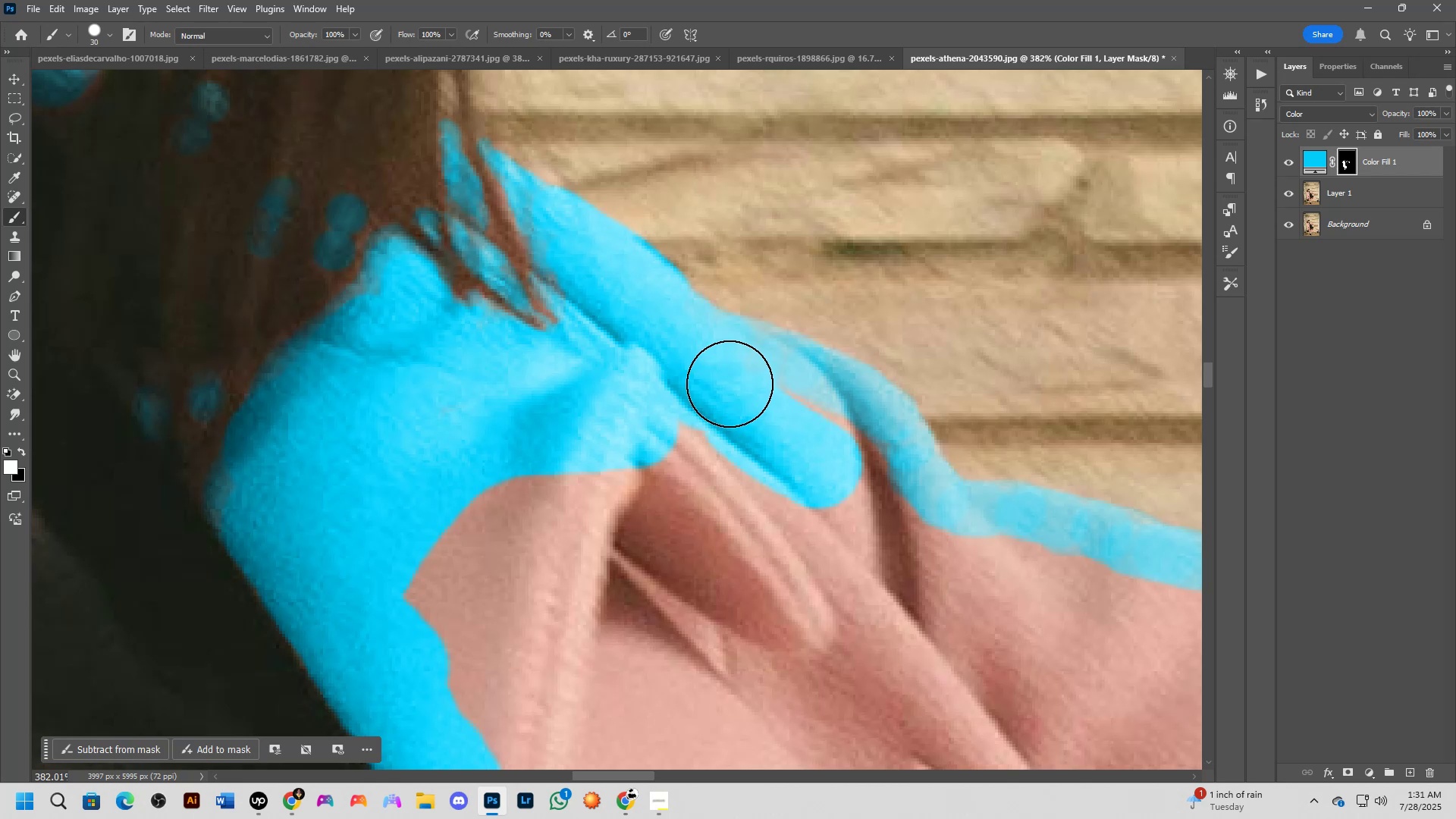 
left_click_drag(start_coordinate=[739, 381], to_coordinate=[903, 465])
 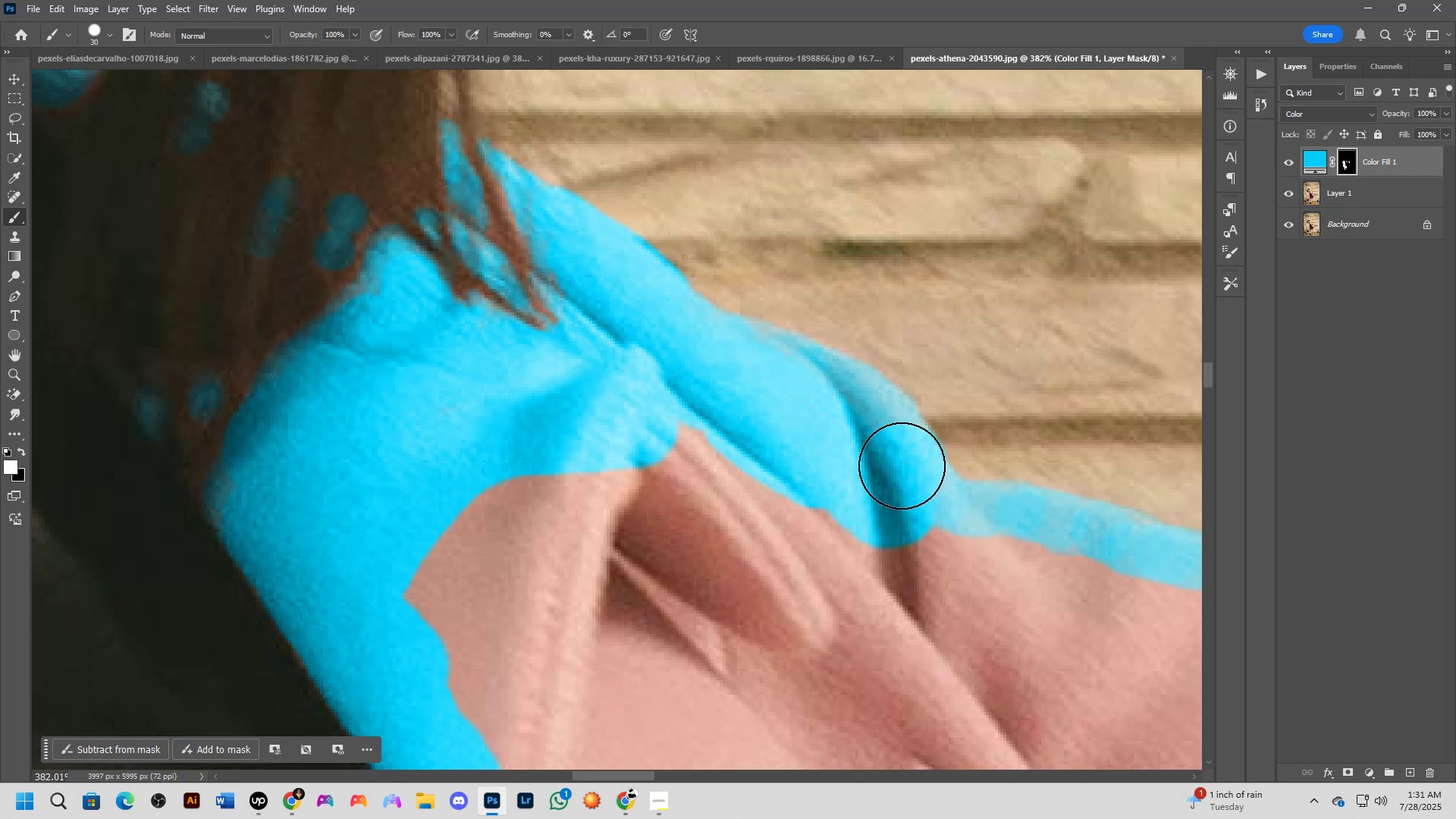 
hold_key(key=Space, duration=0.48)
 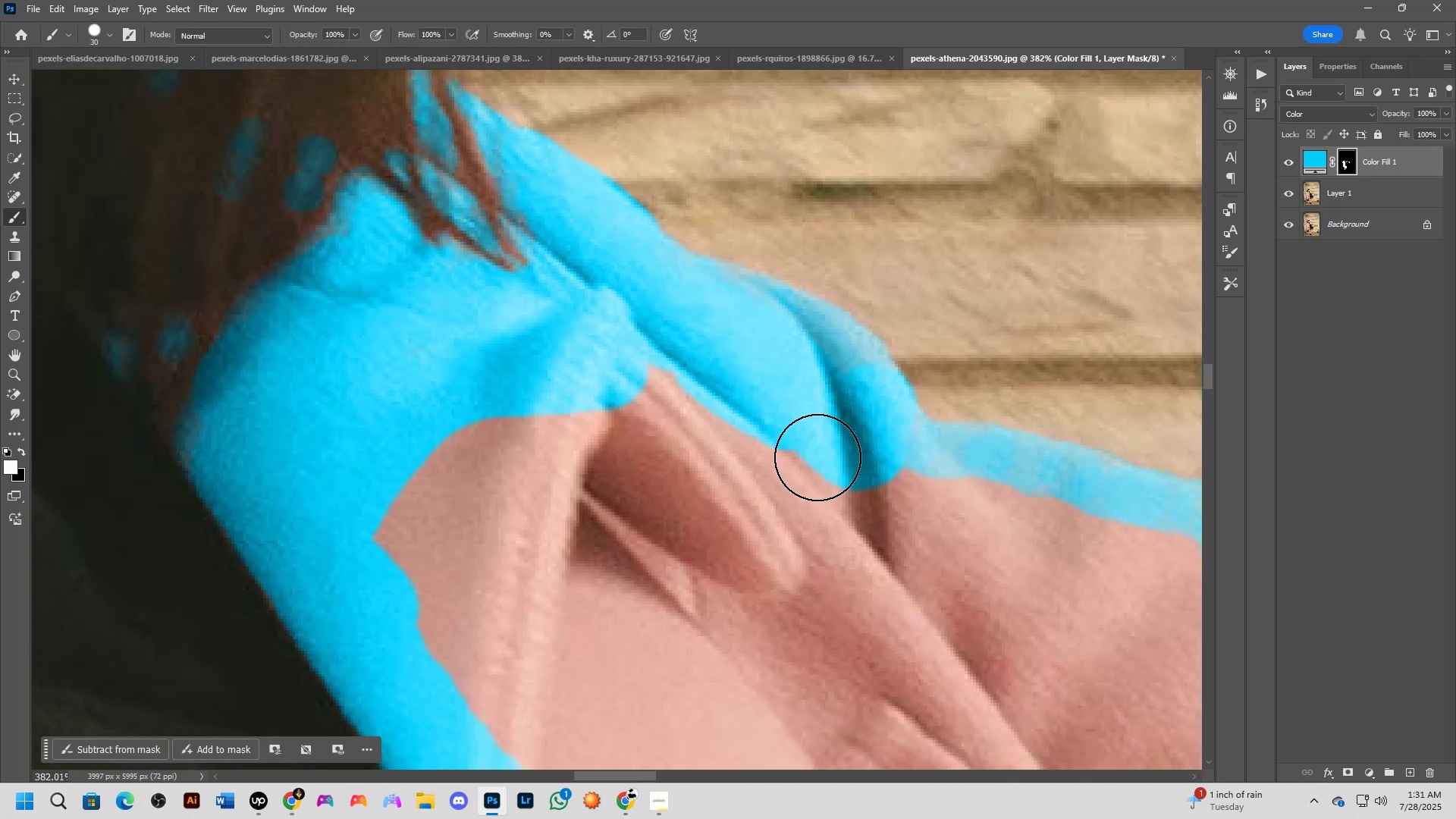 
left_click_drag(start_coordinate=[846, 500], to_coordinate=[815, 442])
 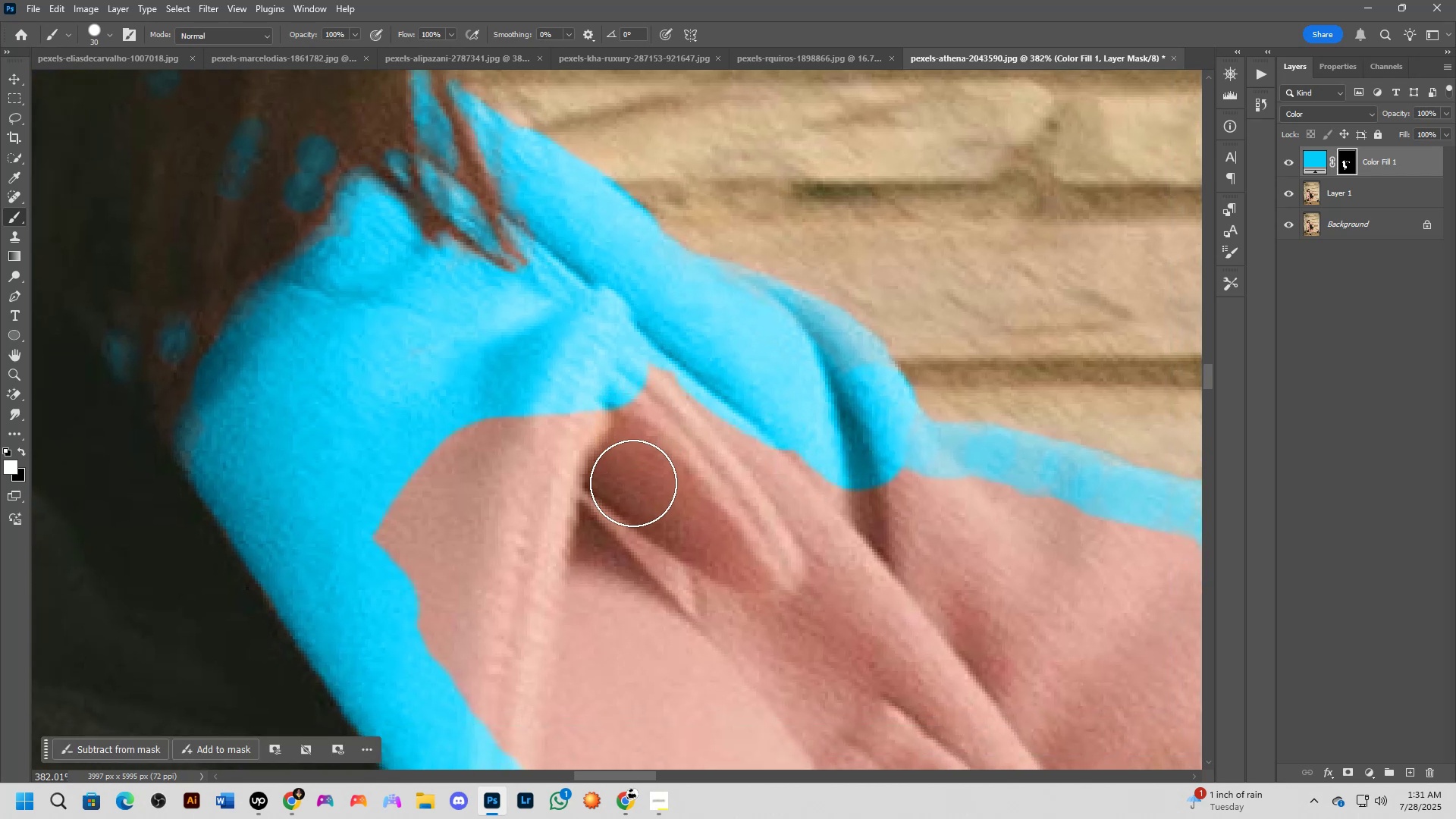 
hold_key(key=Space, duration=0.87)
 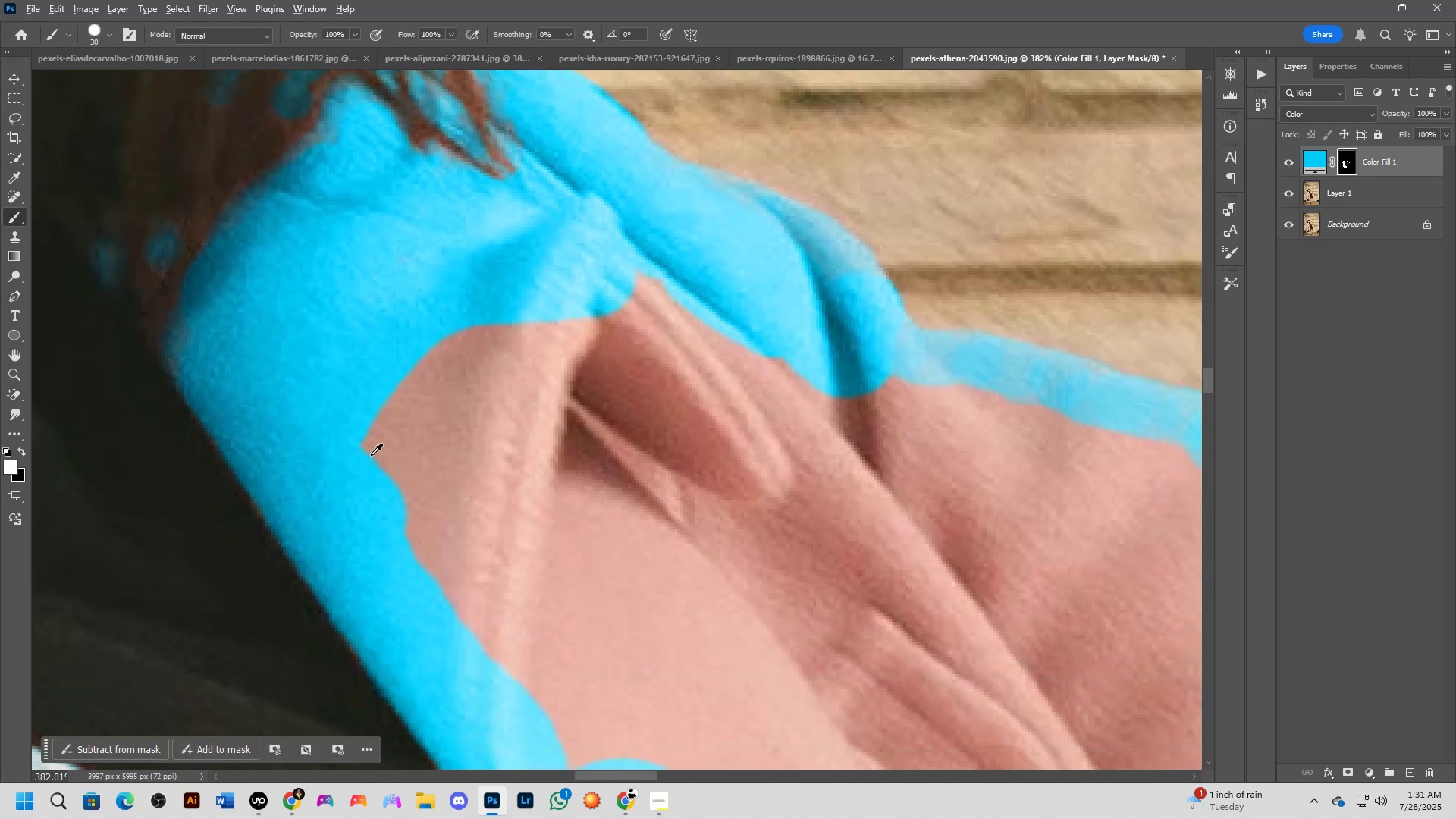 
left_click_drag(start_coordinate=[551, 543], to_coordinate=[538, 450])
 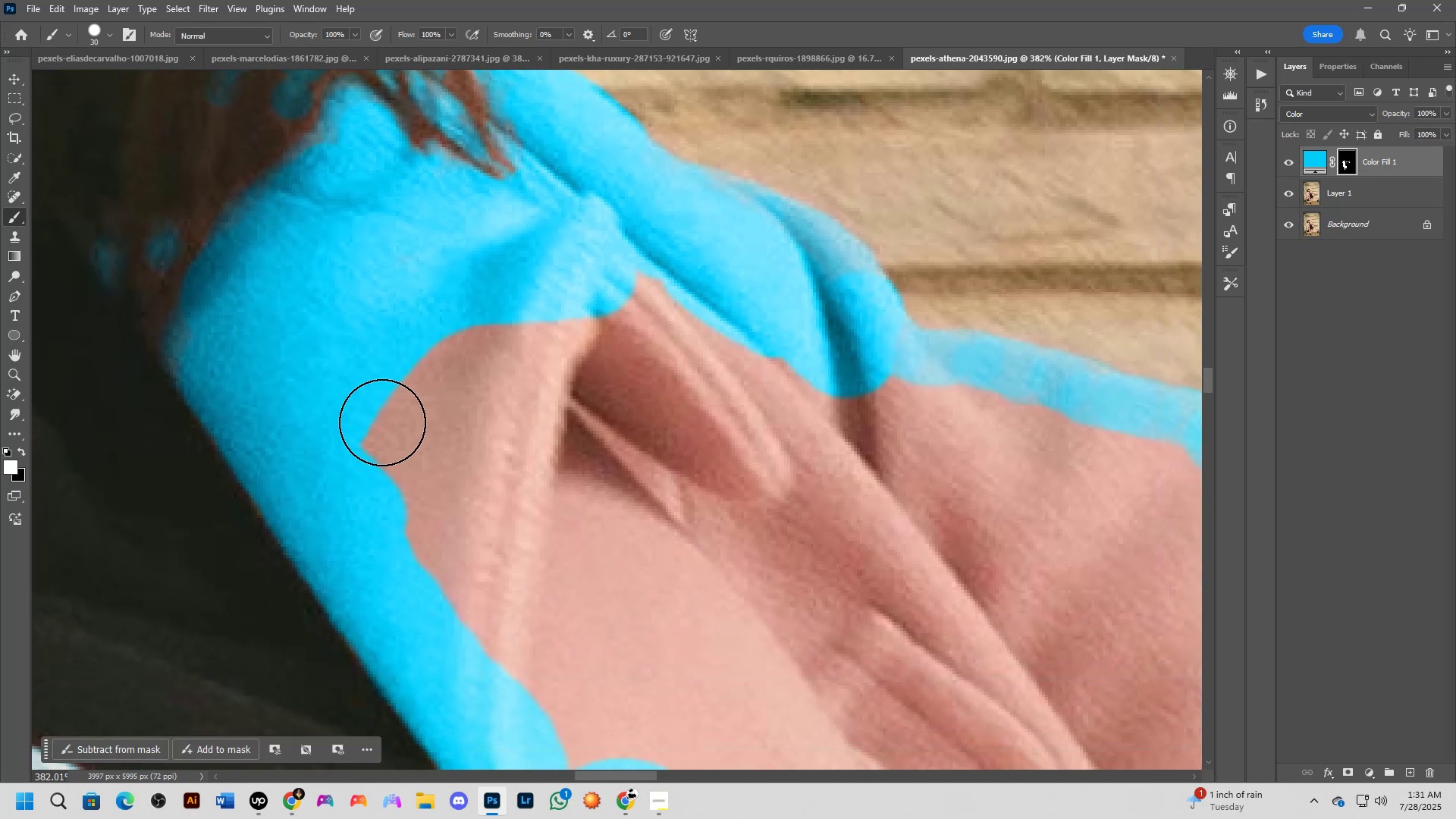 
hold_key(key=AltLeft, duration=0.66)
 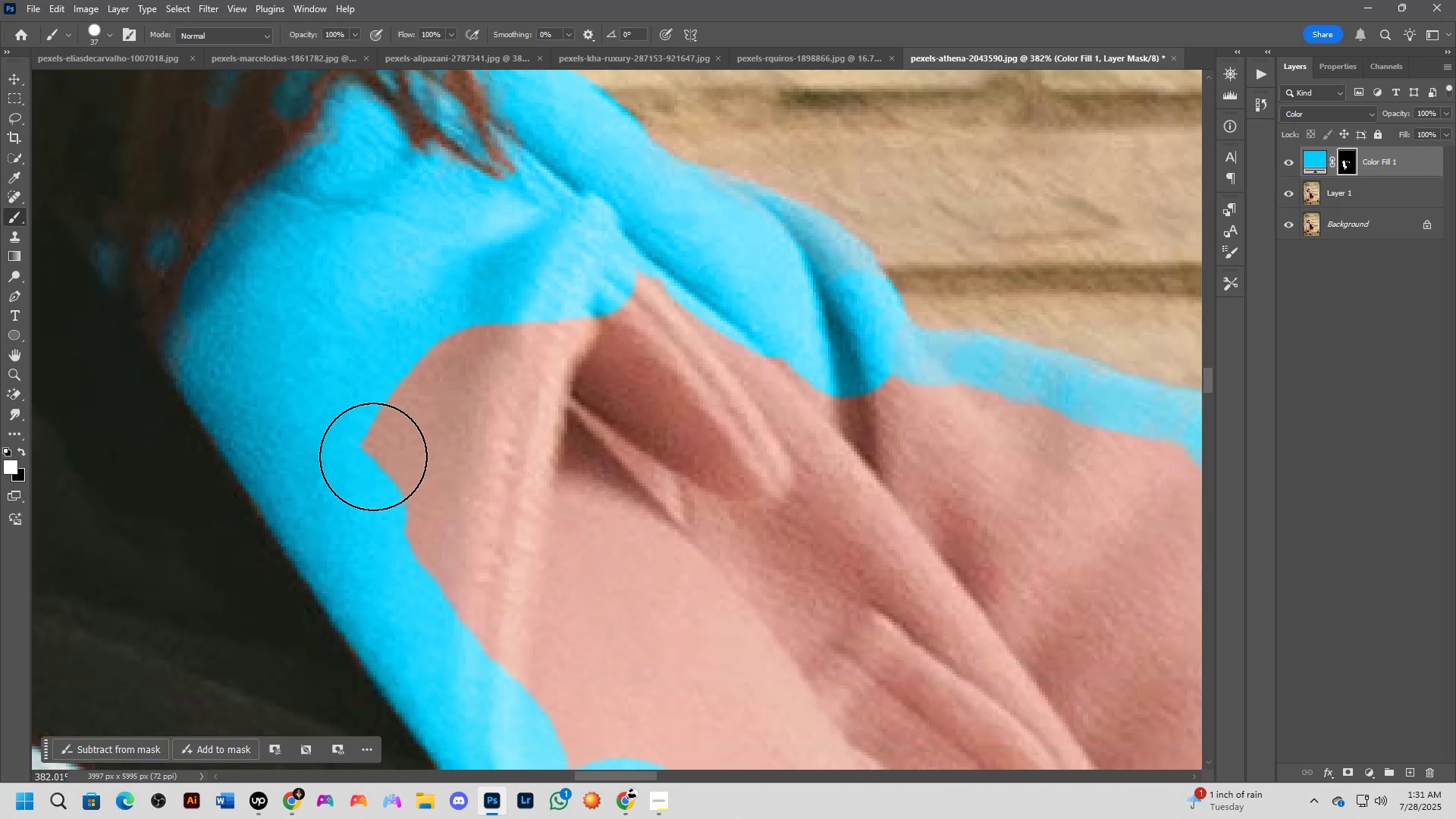 
left_click_drag(start_coordinate=[373, 453], to_coordinate=[882, 406])
 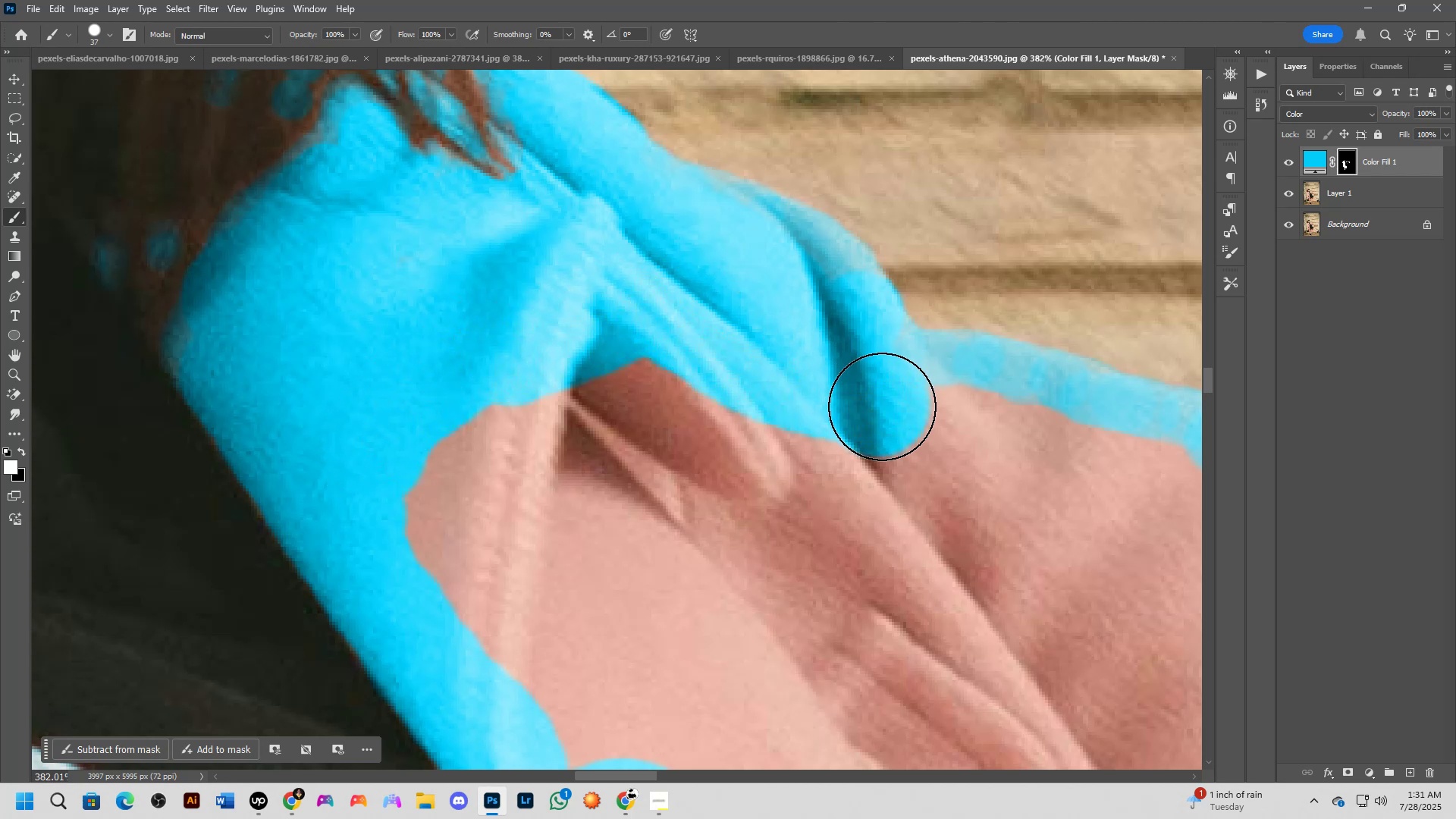 
hold_key(key=Space, duration=0.5)
 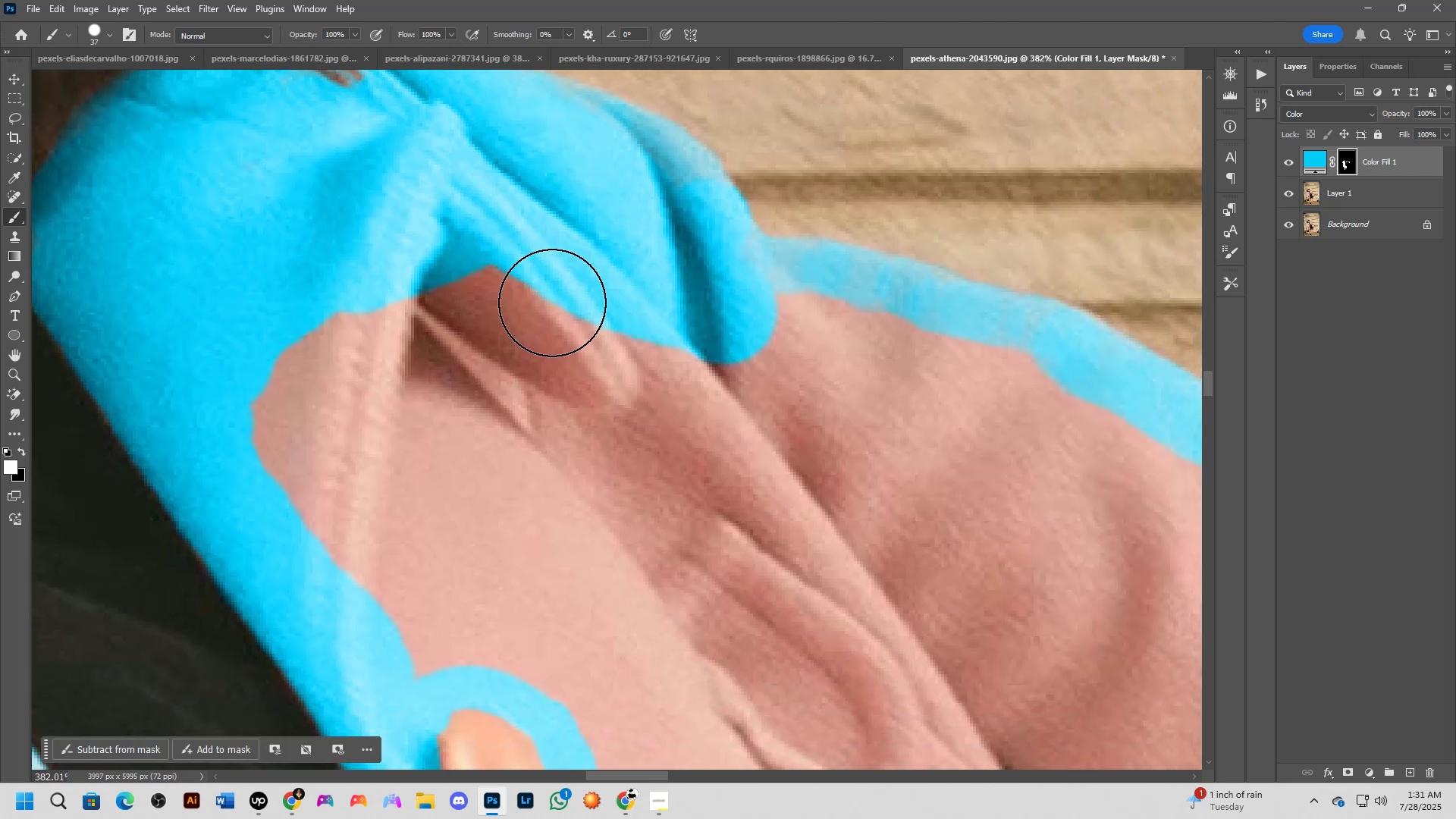 
left_click_drag(start_coordinate=[856, 408], to_coordinate=[703, 315])
 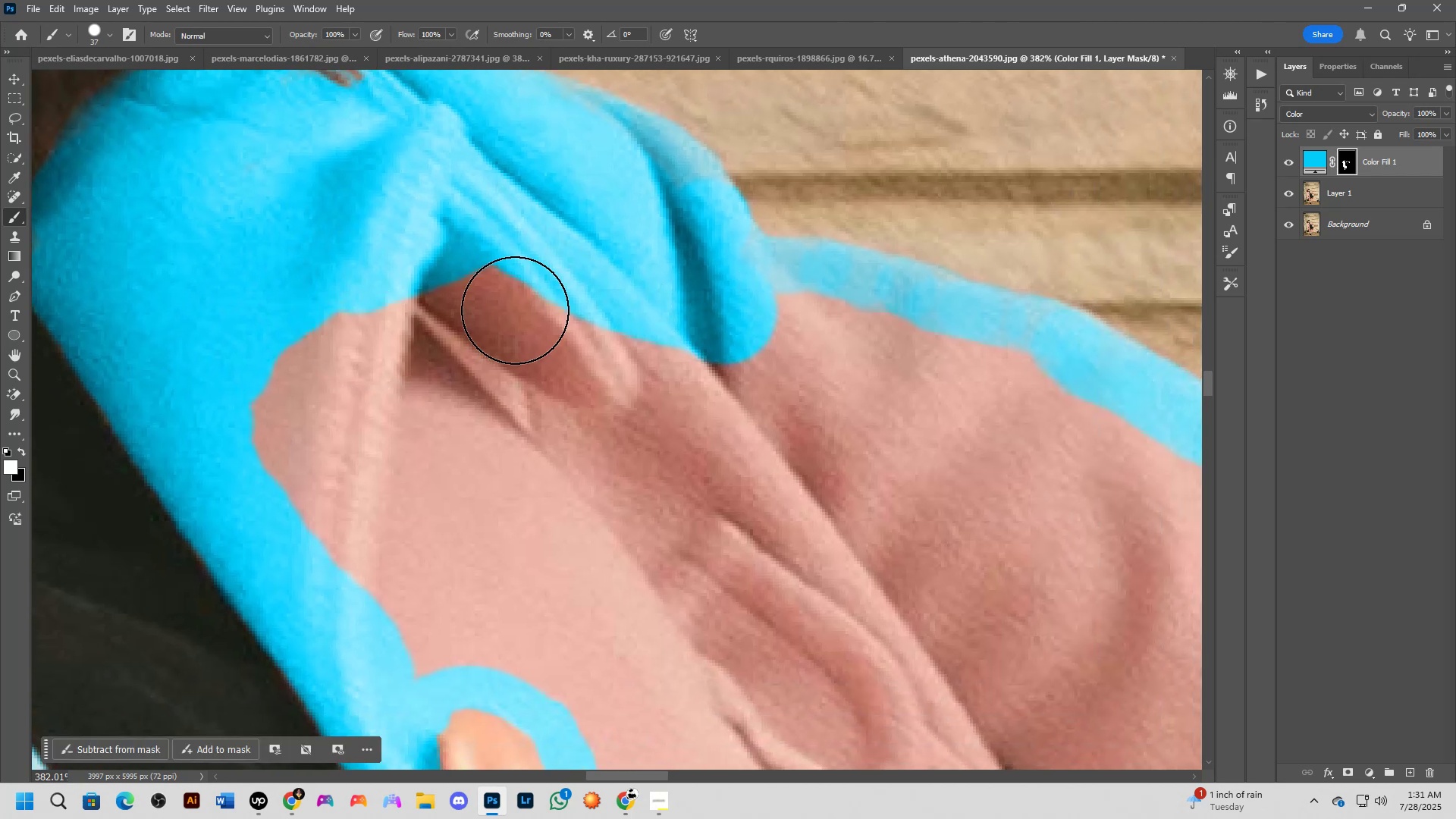 
left_click_drag(start_coordinate=[527, 300], to_coordinate=[701, 290])
 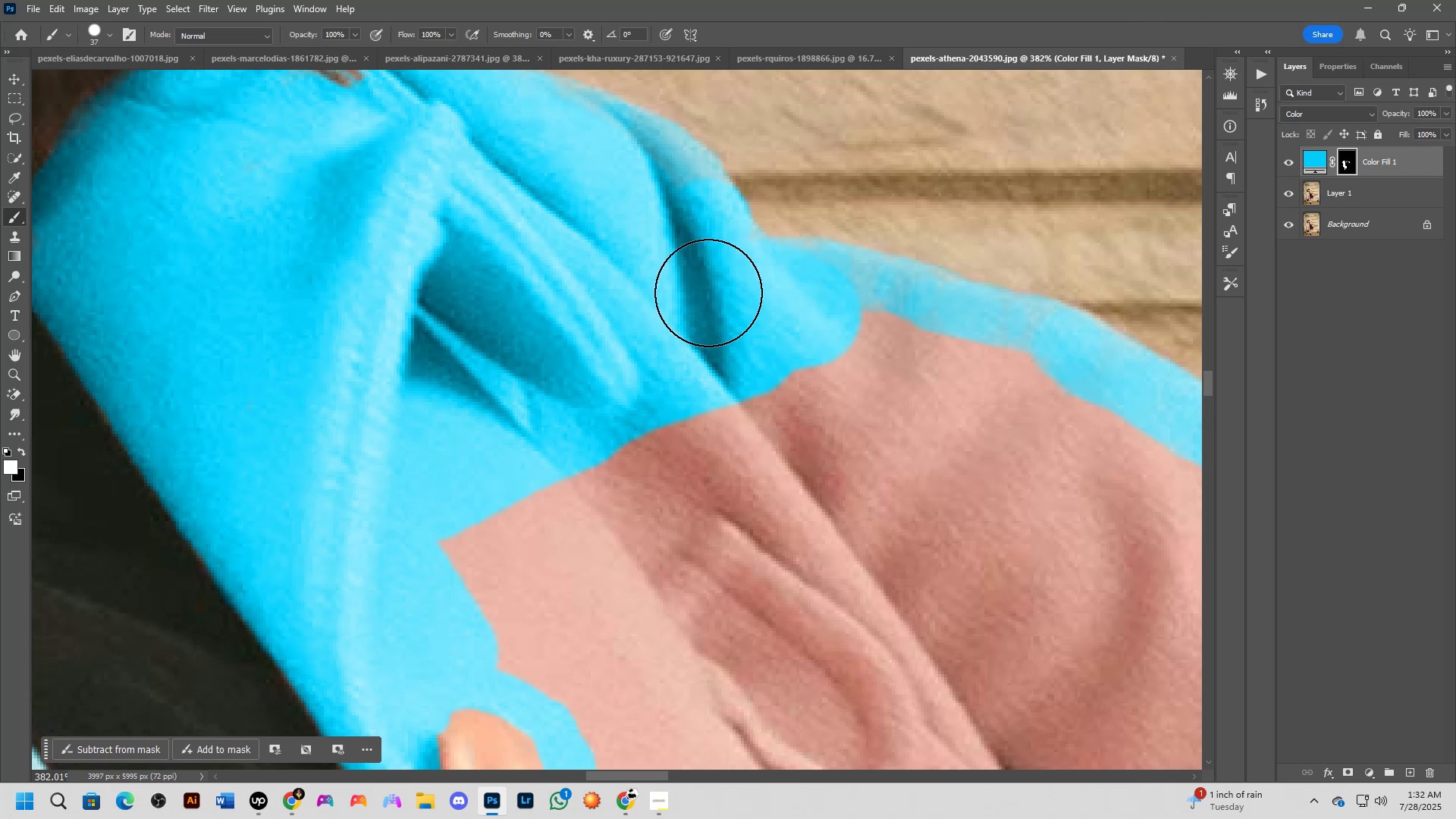 
hold_key(key=Space, duration=0.63)
 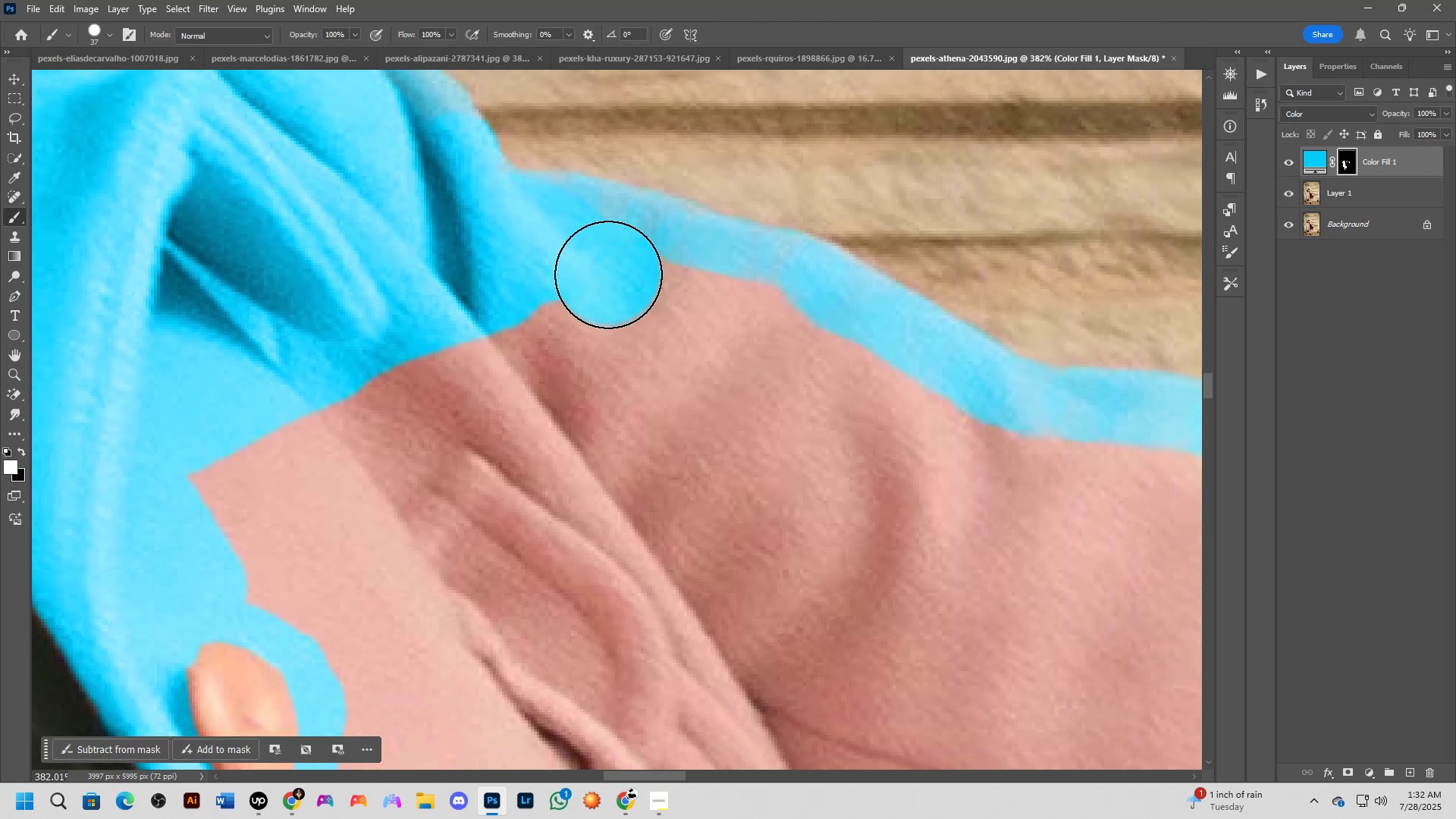 
left_click_drag(start_coordinate=[864, 347], to_coordinate=[624, 282])
 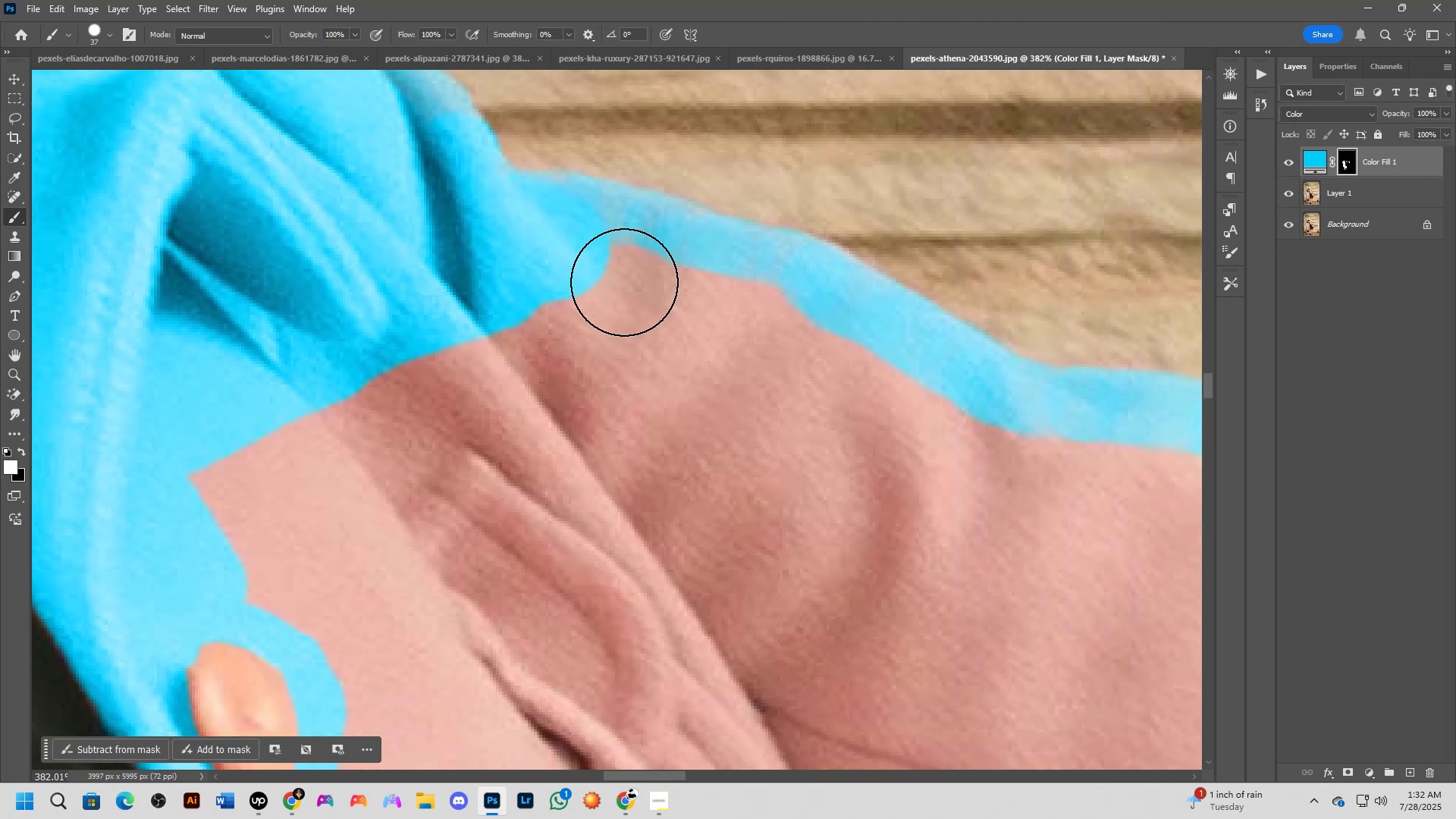 
left_click_drag(start_coordinate=[607, 272], to_coordinate=[518, 253])
 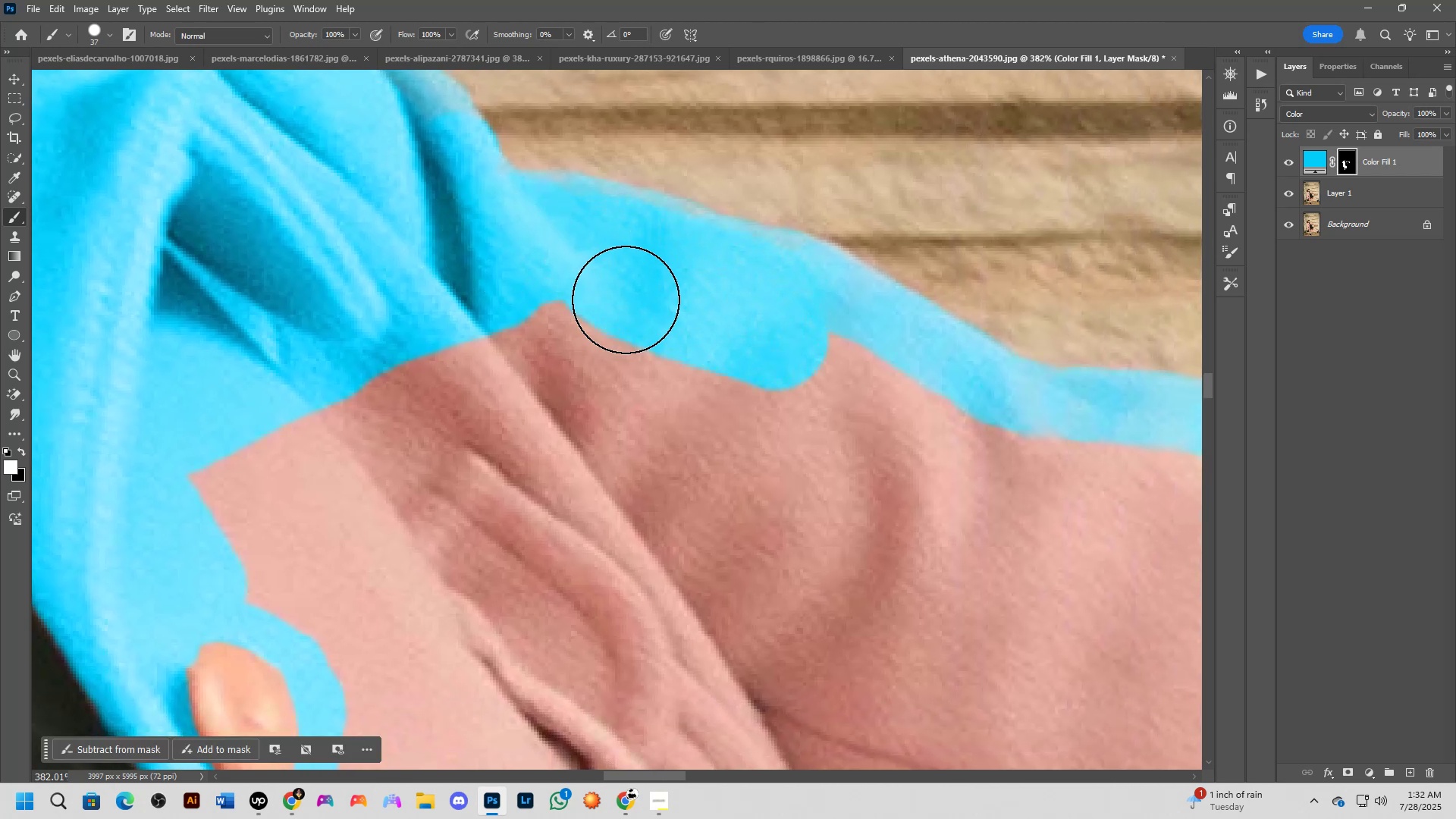 
hold_key(key=Space, duration=0.54)
 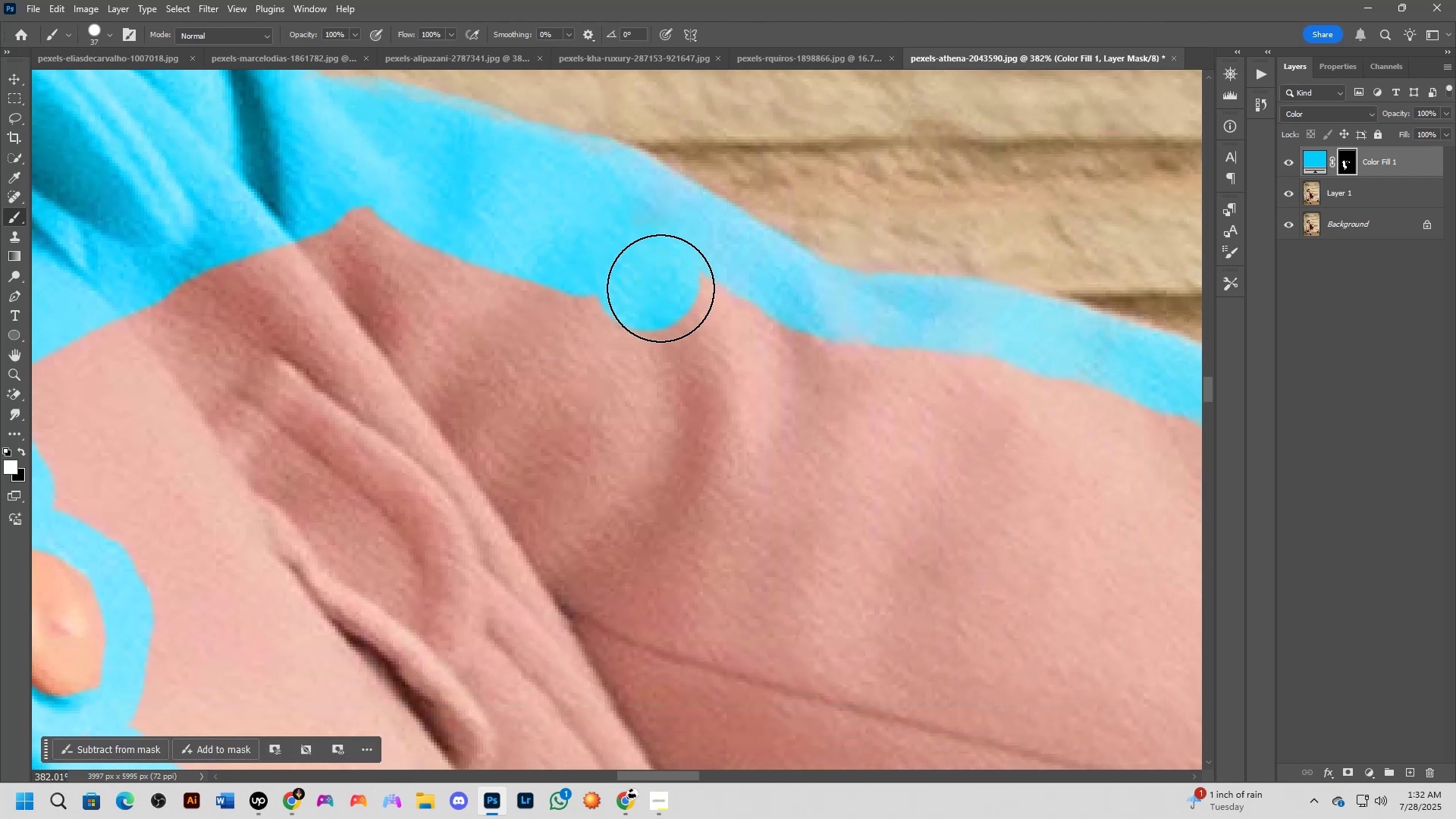 
left_click_drag(start_coordinate=[741, 400], to_coordinate=[548, 306])
 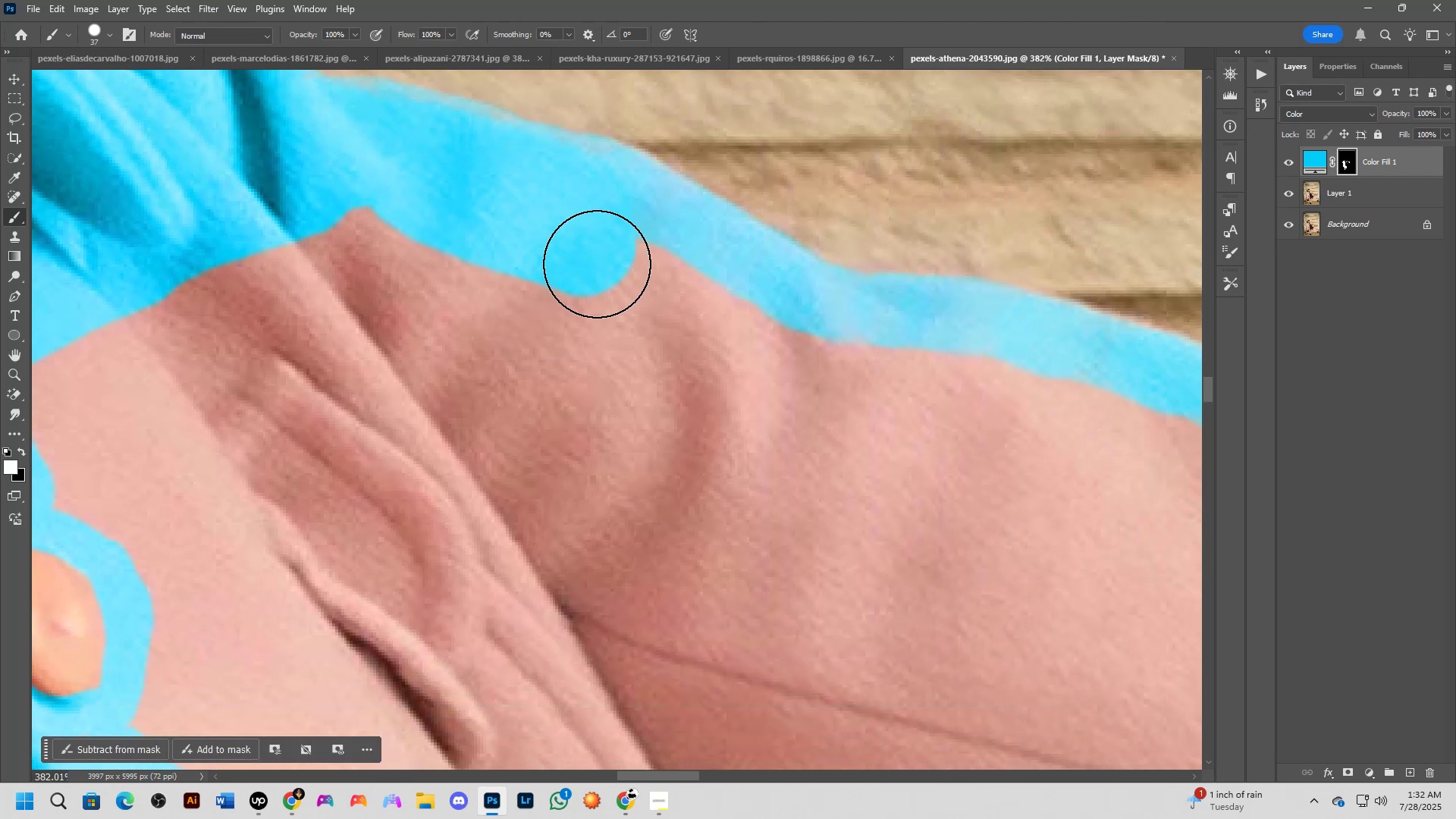 
left_click_drag(start_coordinate=[647, 278], to_coordinate=[678, 299])
 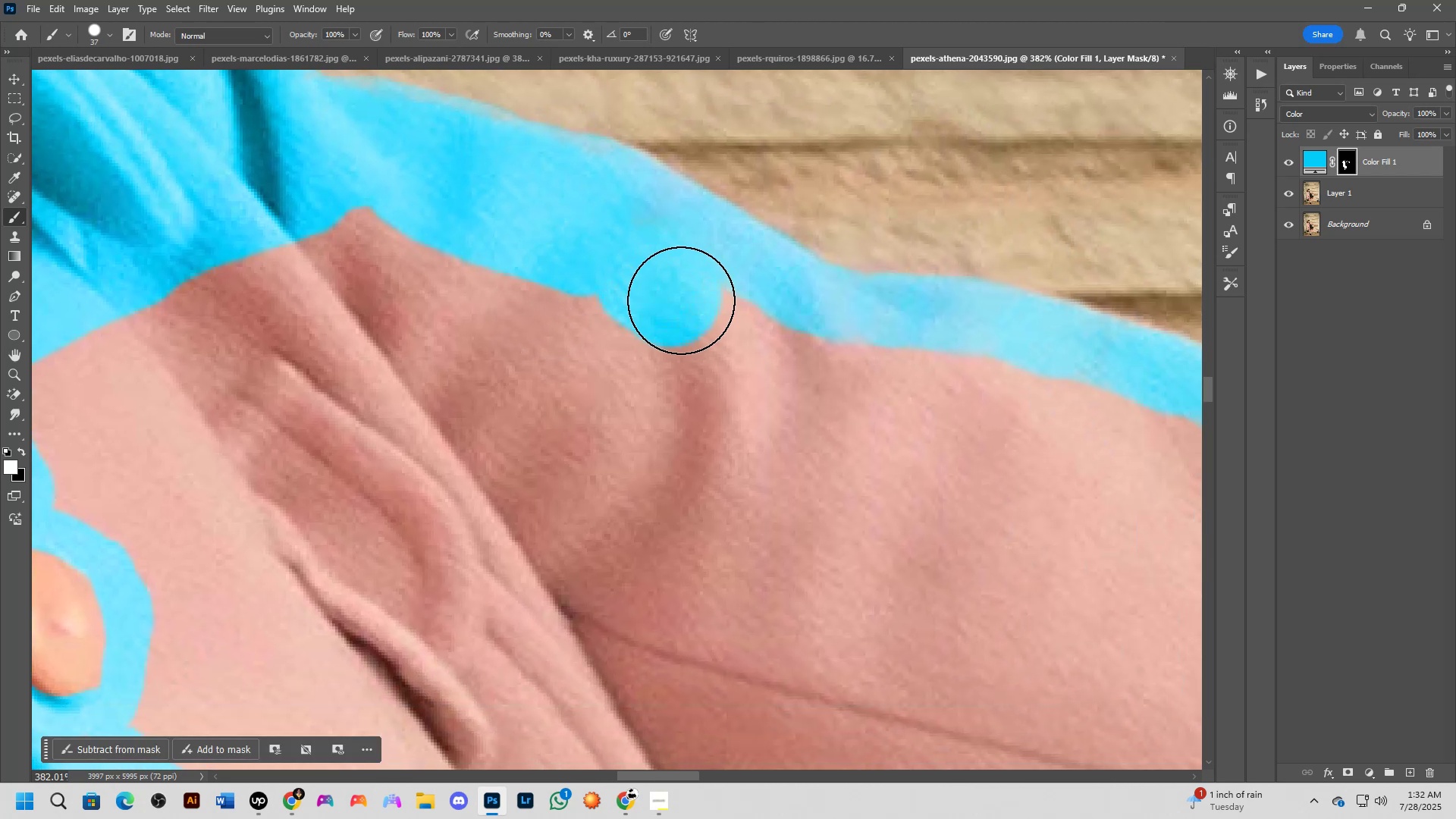 
scroll: coordinate [686, 302], scroll_direction: down, amount: 5.0
 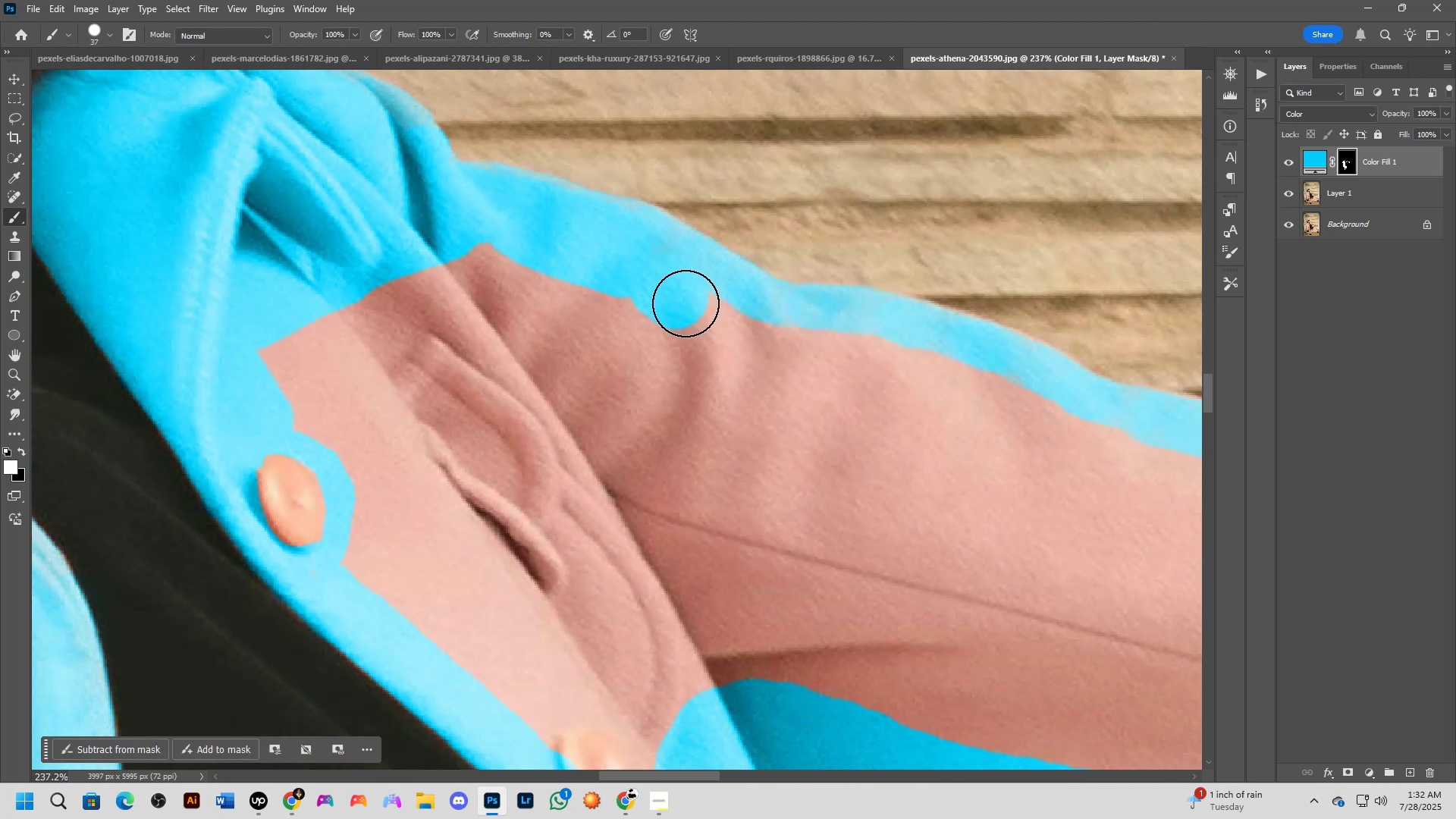 
hold_key(key=Space, duration=0.72)
 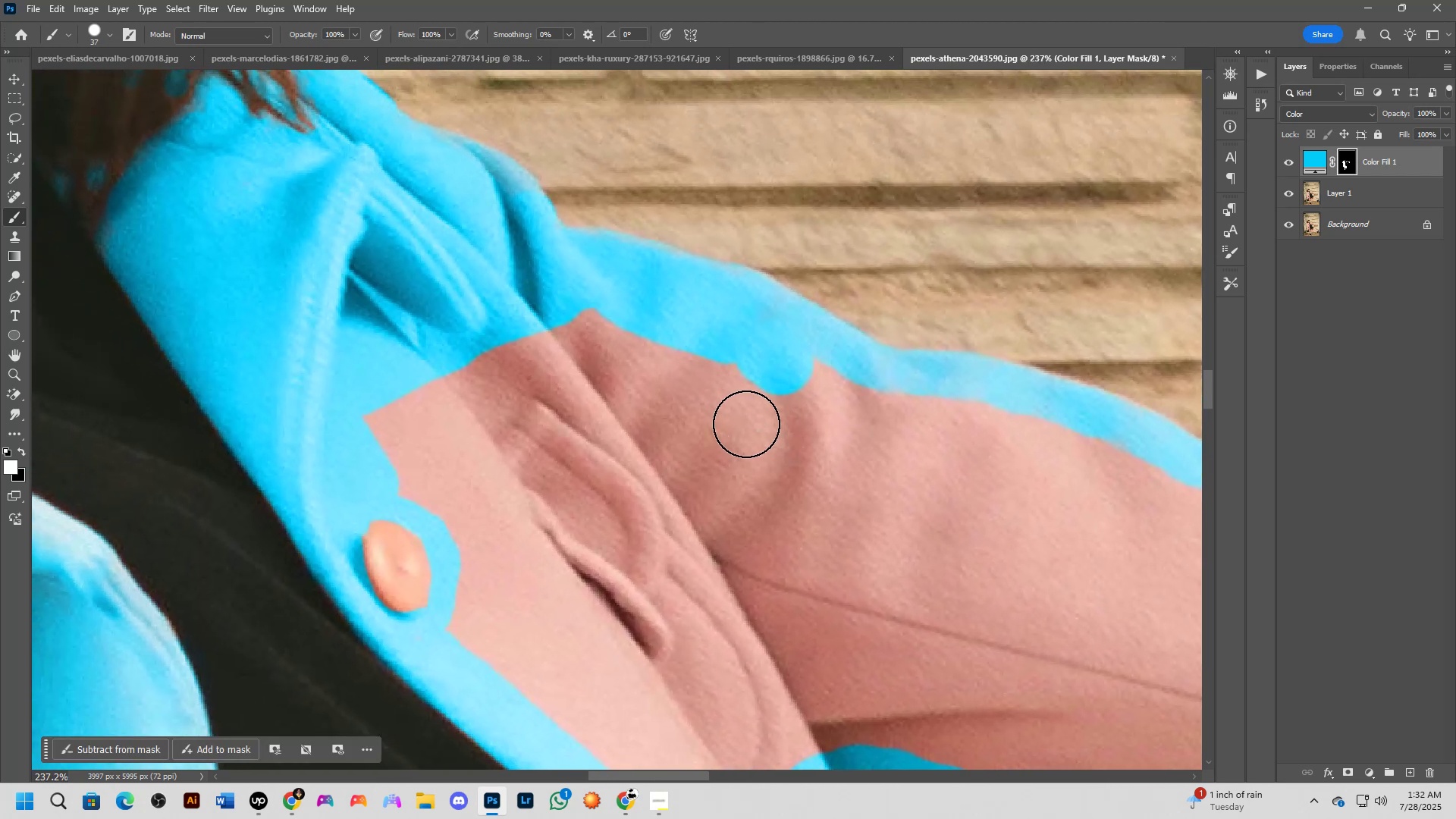 
left_click_drag(start_coordinate=[655, 362], to_coordinate=[758, 426])
 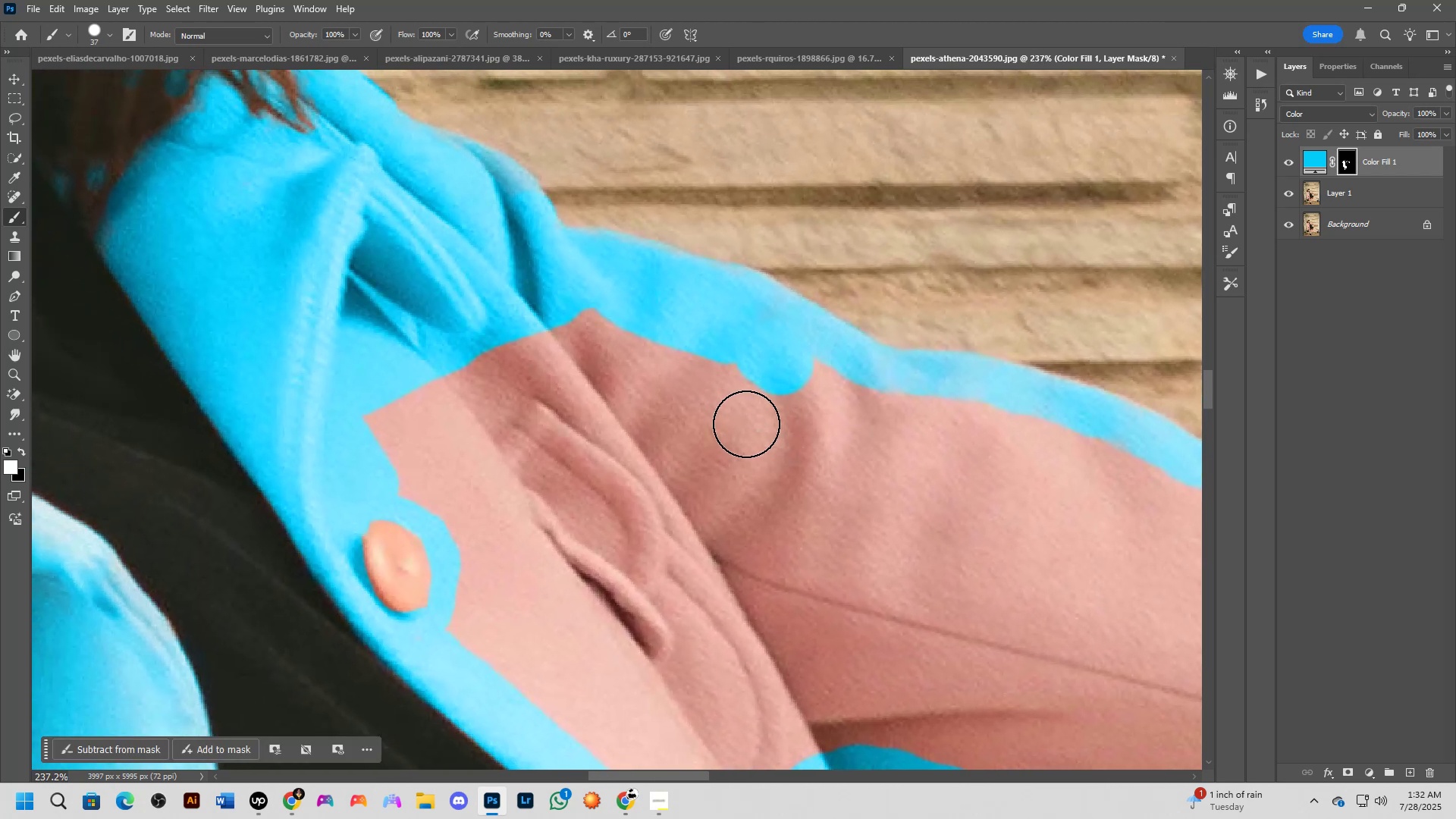 
scroll: coordinate [730, 385], scroll_direction: up, amount: 4.0
 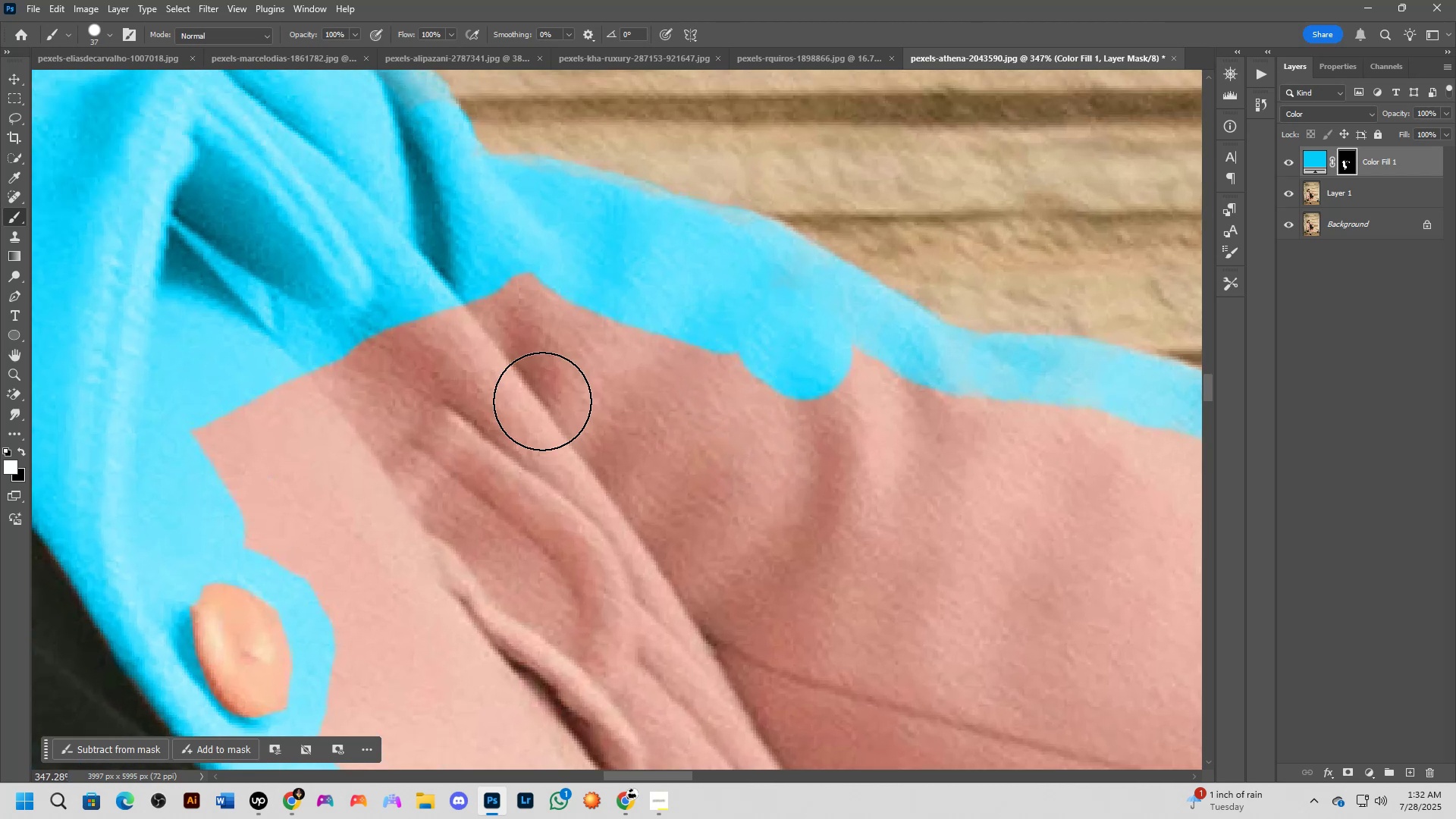 
hold_key(key=Space, duration=0.53)
 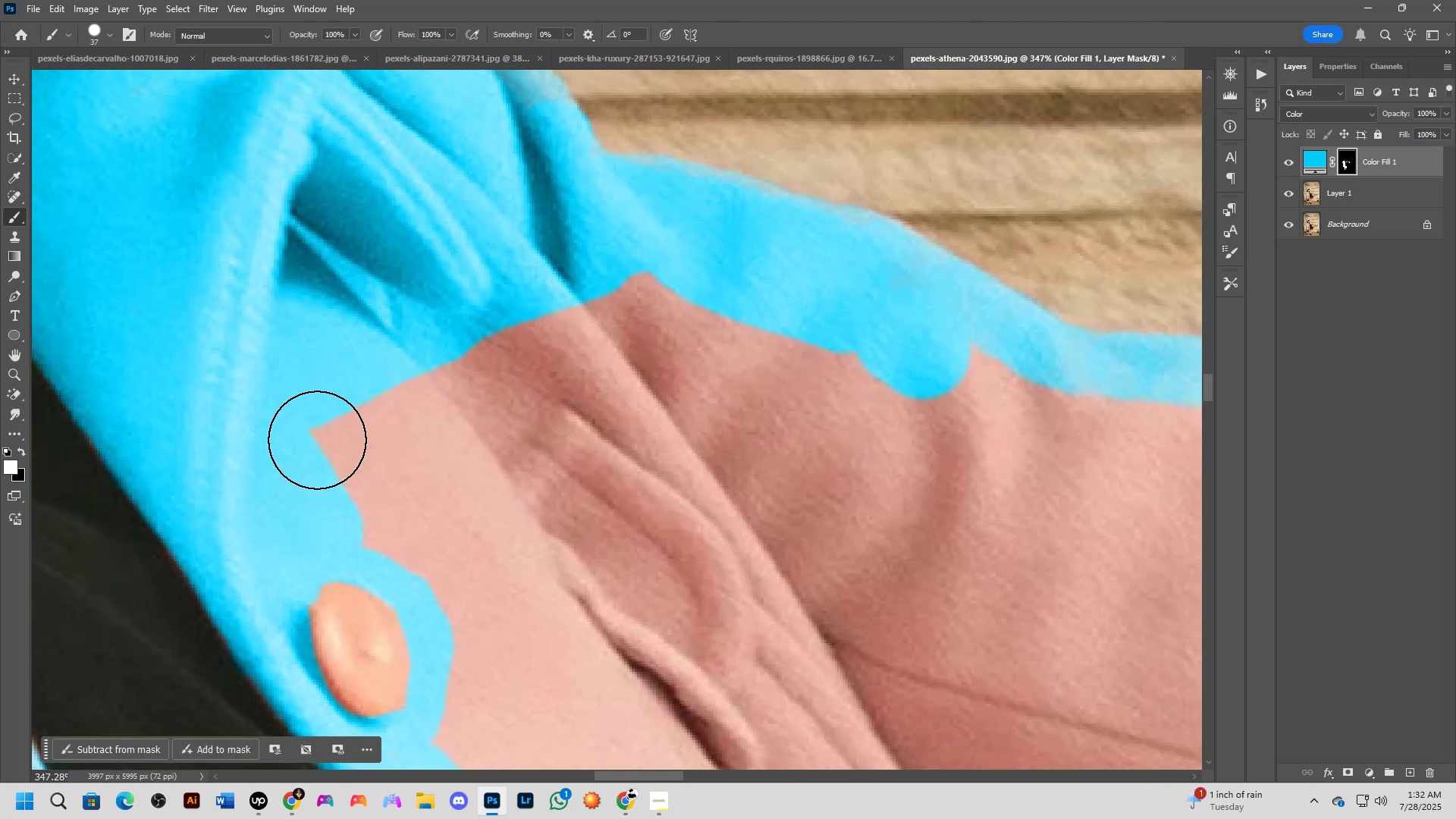 
left_click_drag(start_coordinate=[397, 412], to_coordinate=[516, 411])
 